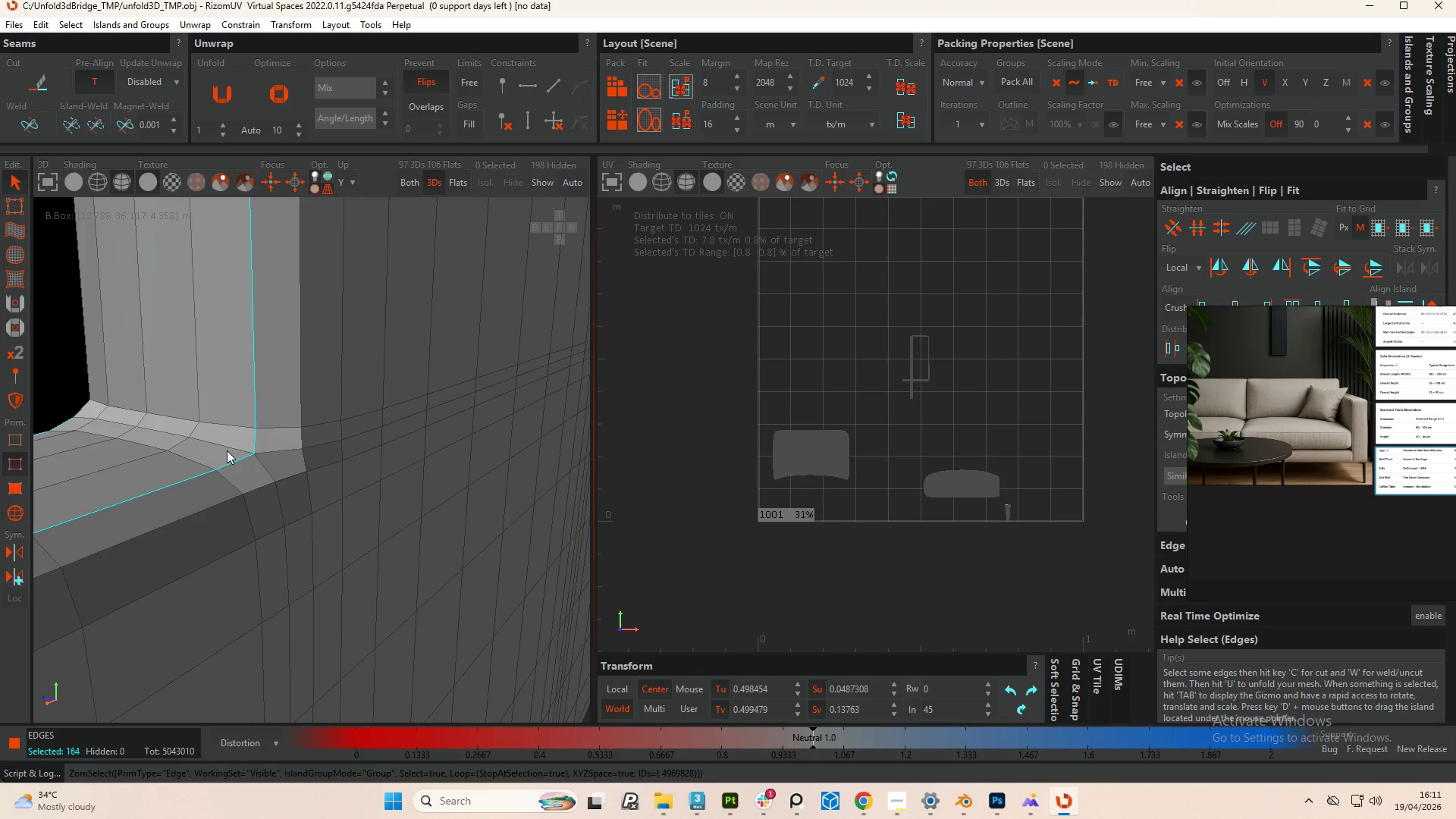 
double_click([227, 450])
 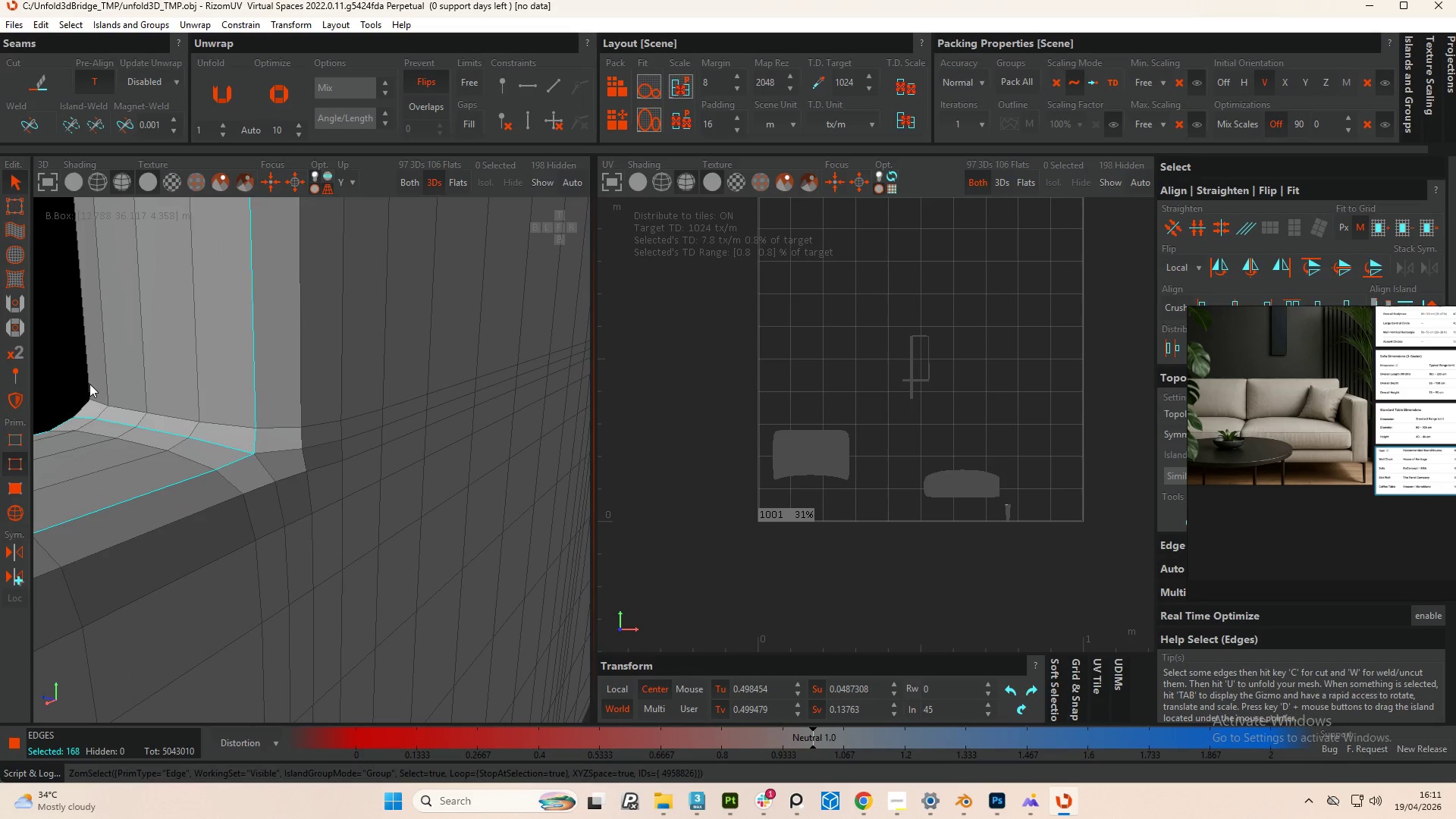 
double_click([89, 384])
 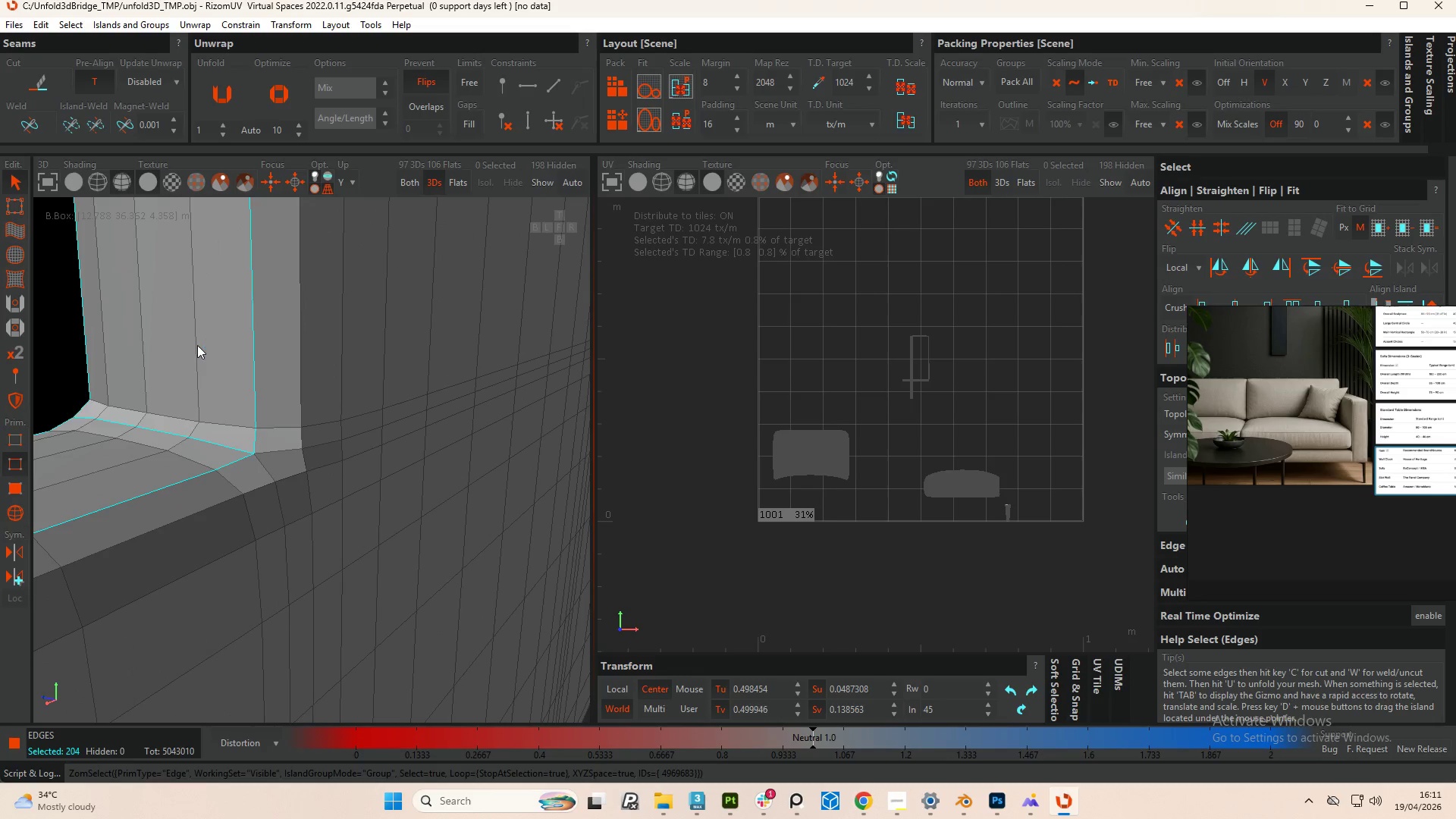 
scroll: coordinate [215, 425], scroll_direction: down, amount: 21.0
 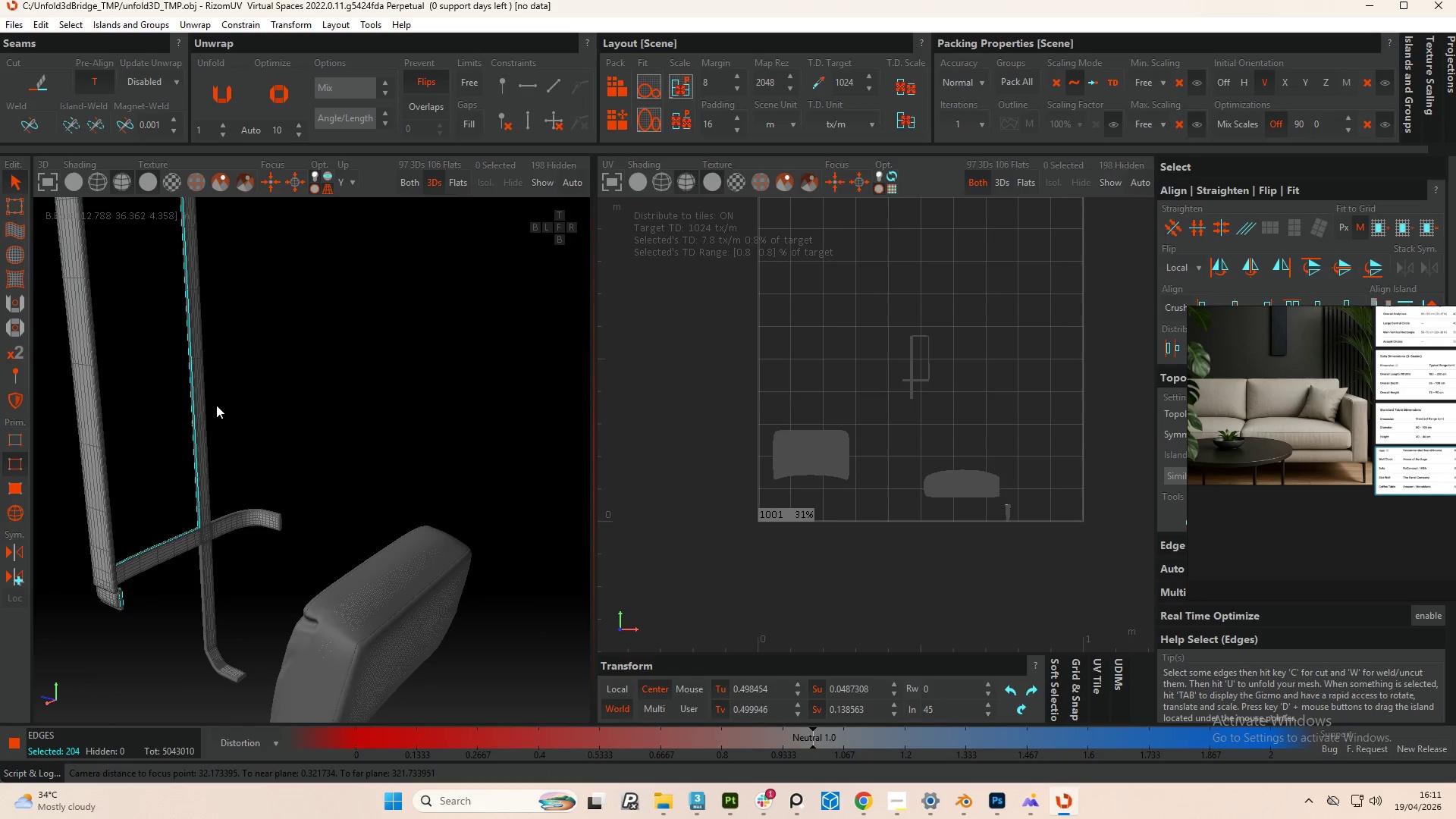 
hold_key(key=AltLeft, duration=0.92)
 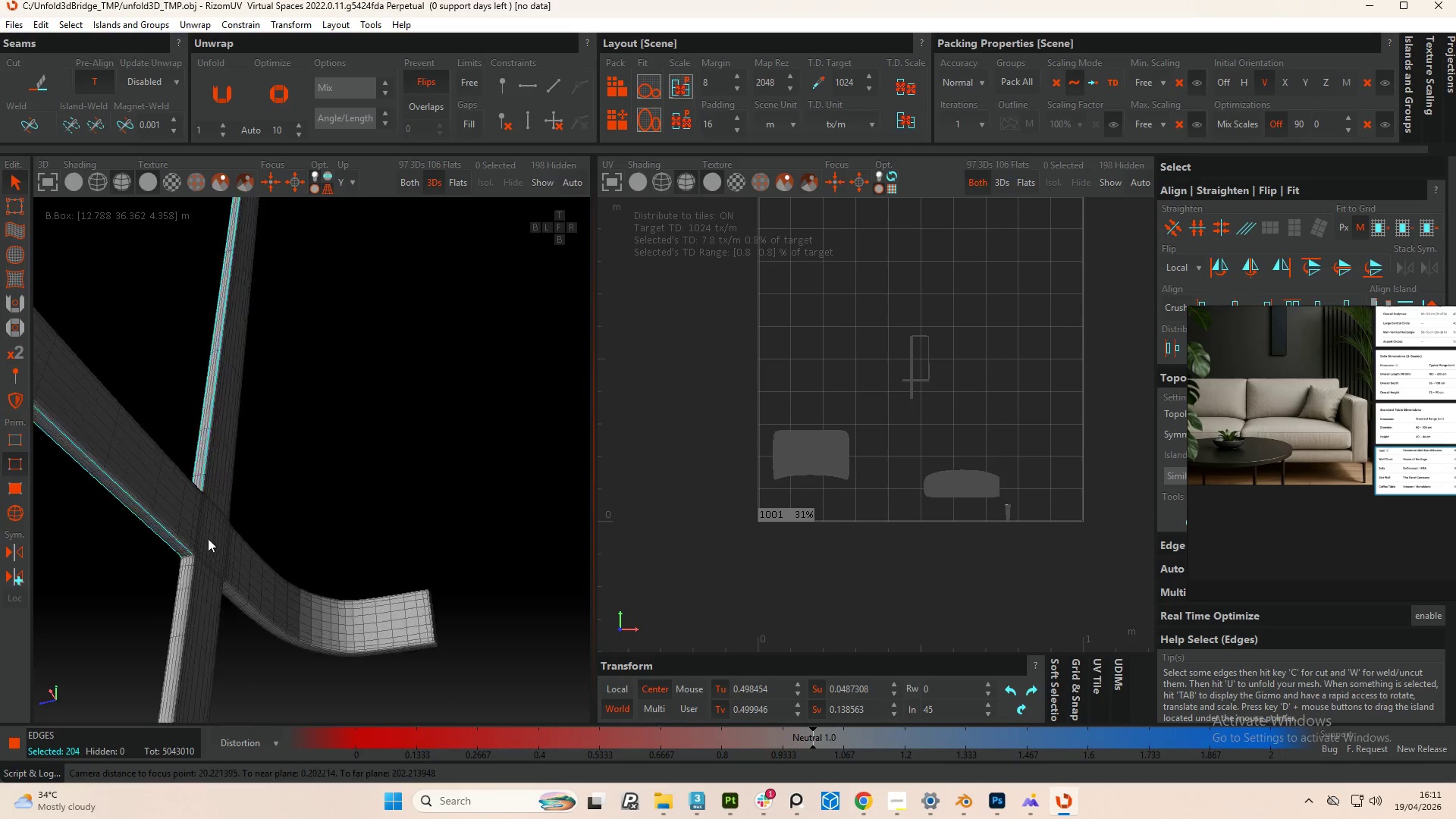 
scroll: coordinate [194, 532], scroll_direction: up, amount: 4.0
 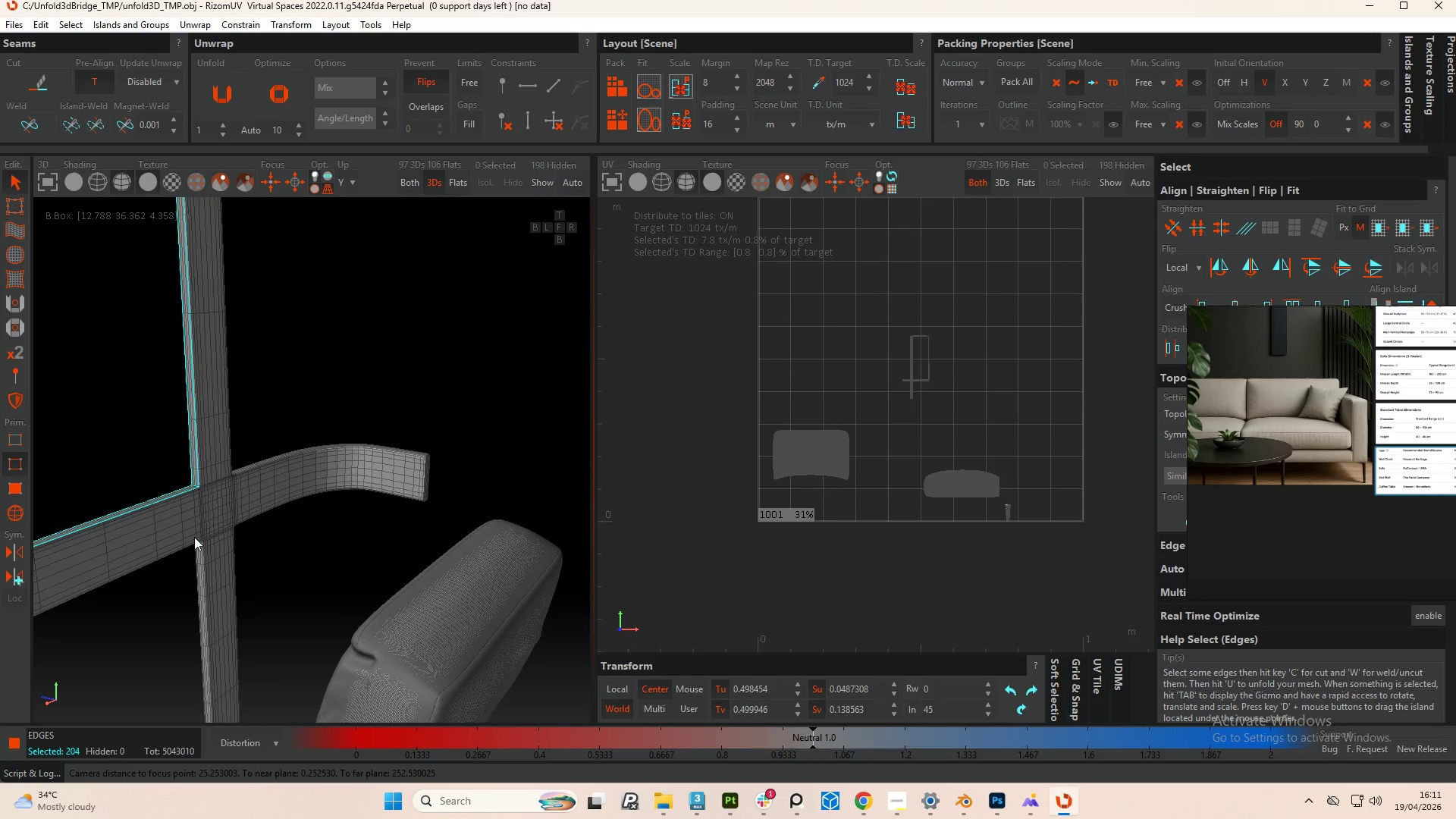 
hold_key(key=ControlLeft, duration=6.22)
 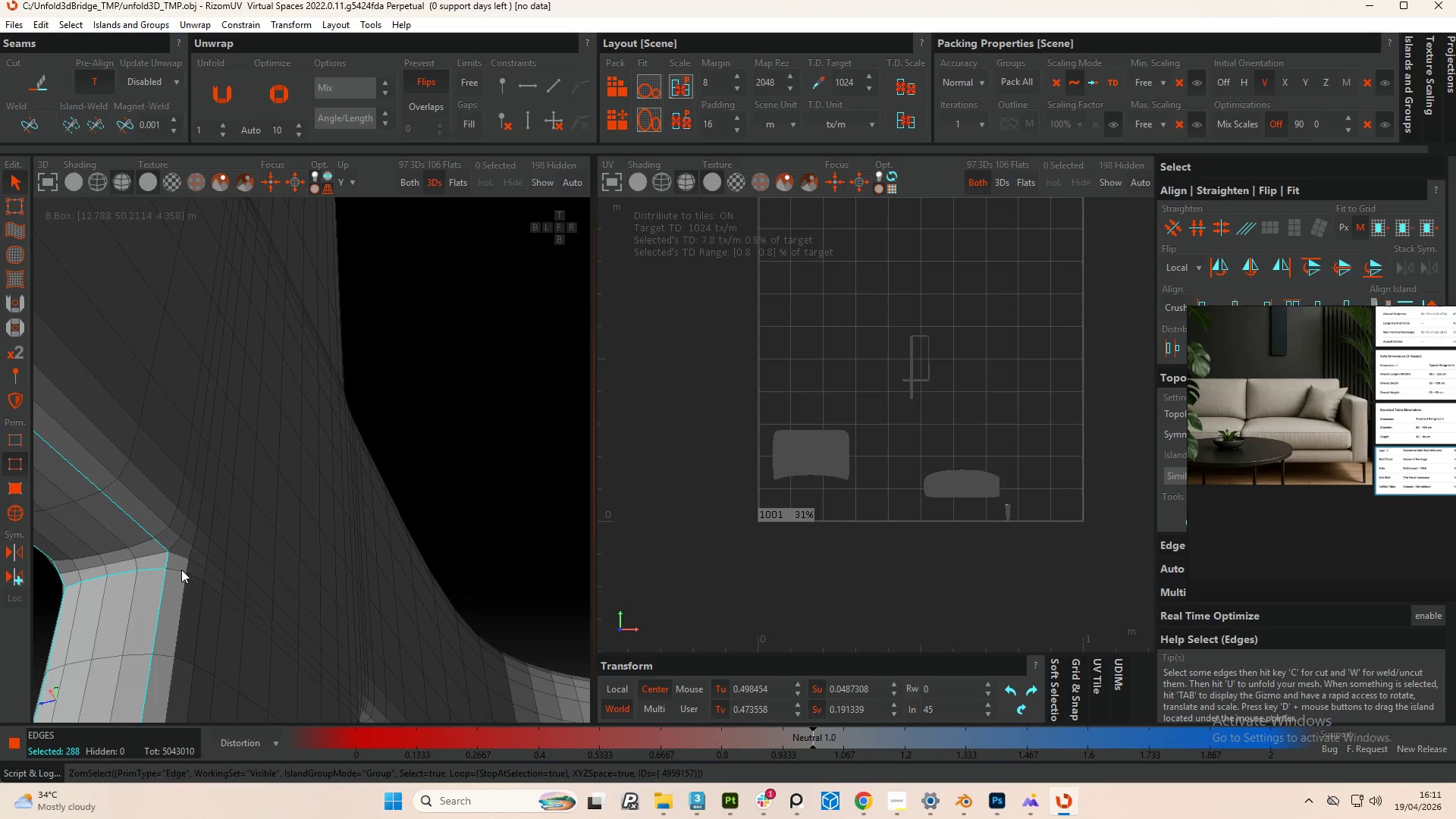 
scroll: coordinate [167, 594], scroll_direction: up, amount: 9.0
 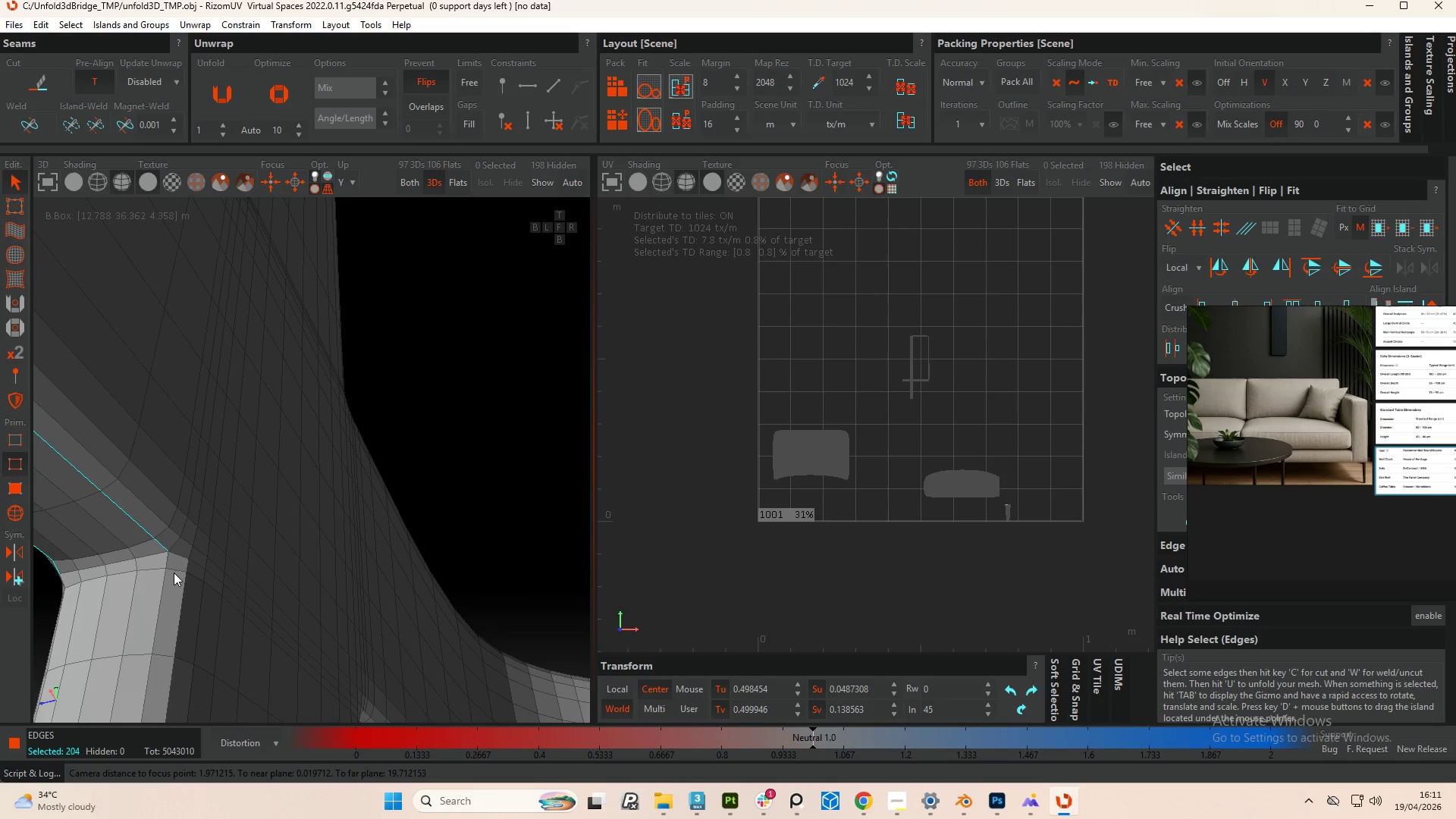 
double_click([168, 572])
 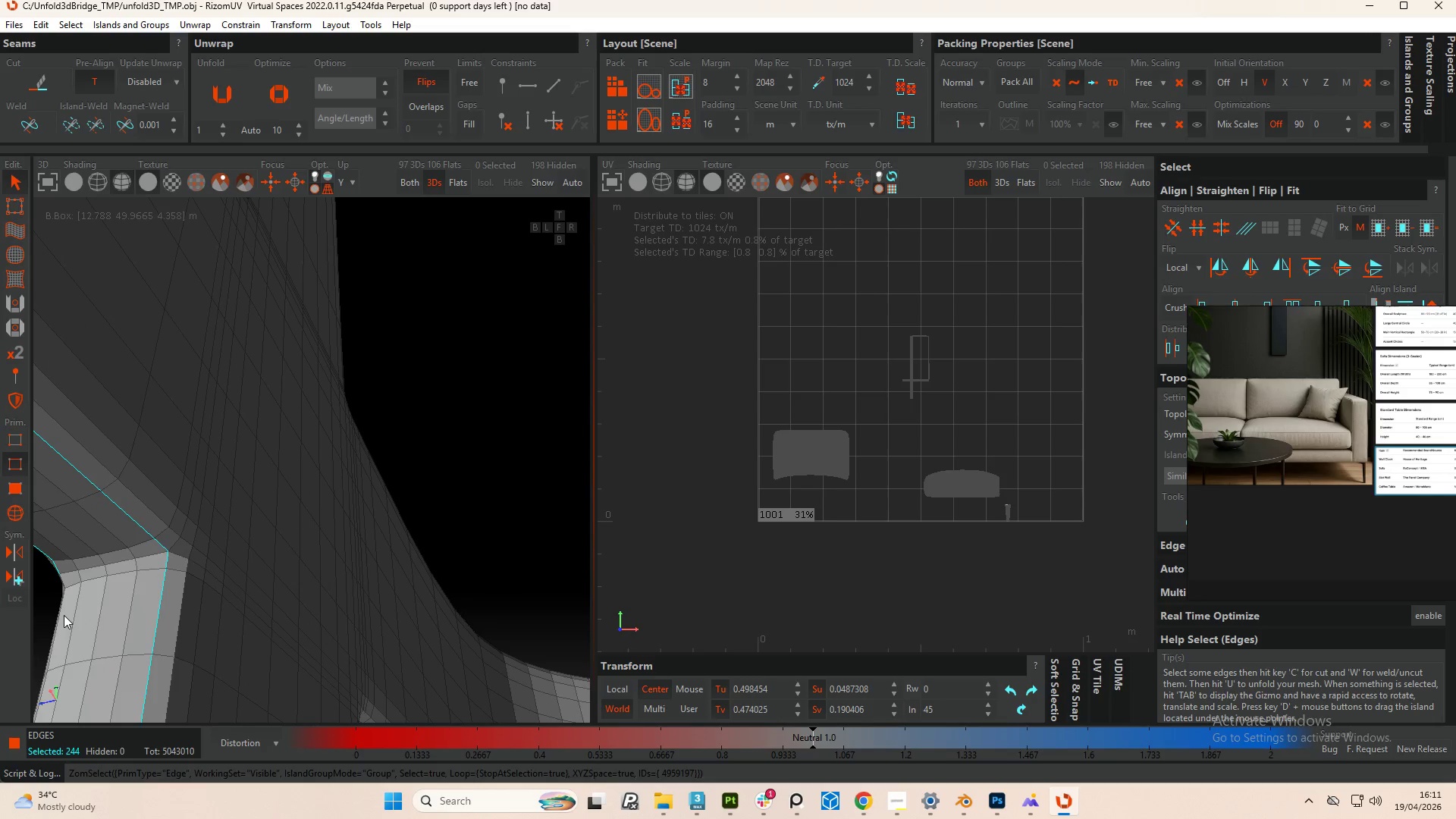 
double_click([64, 615])
 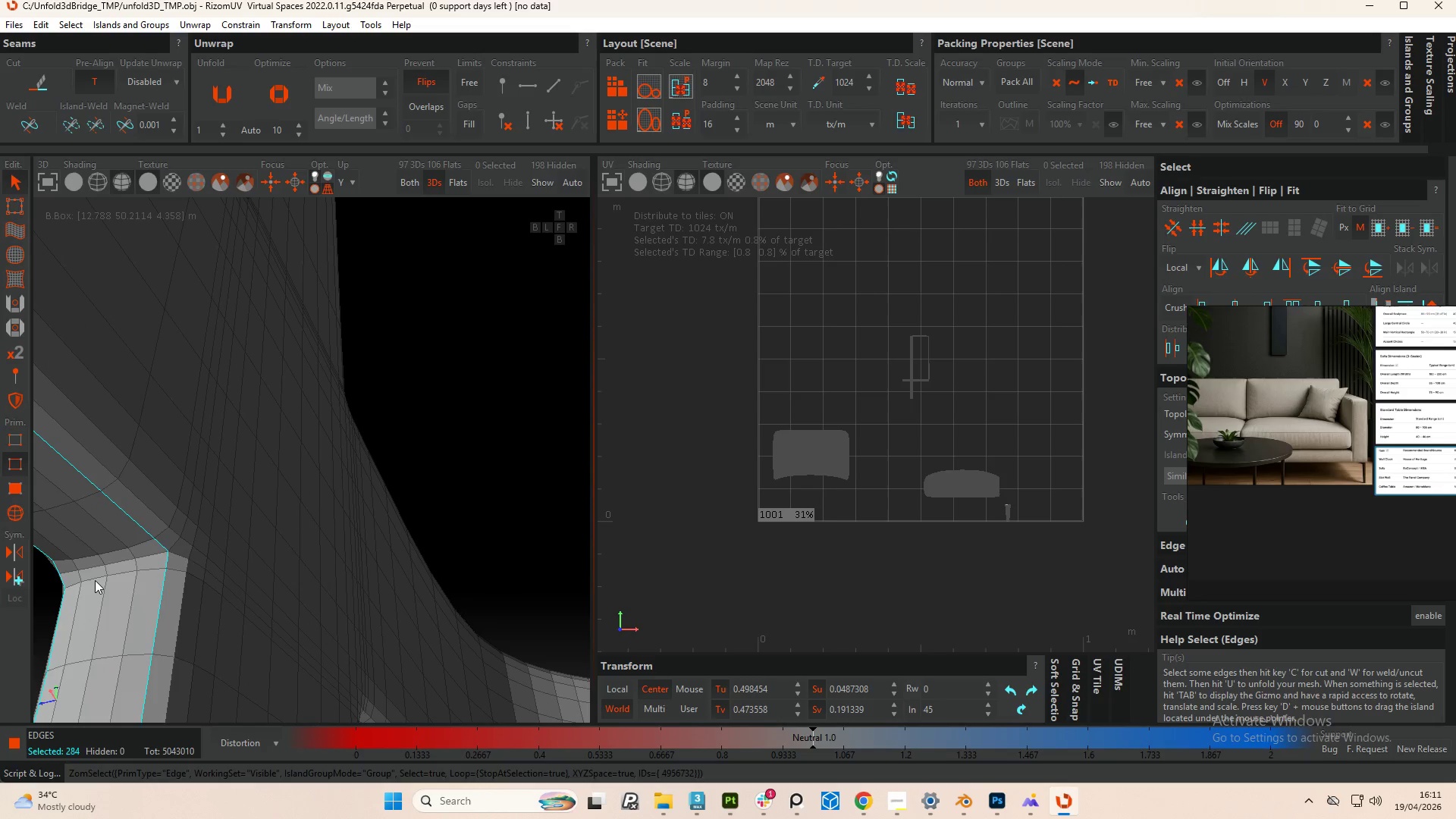 
double_click([95, 580])
 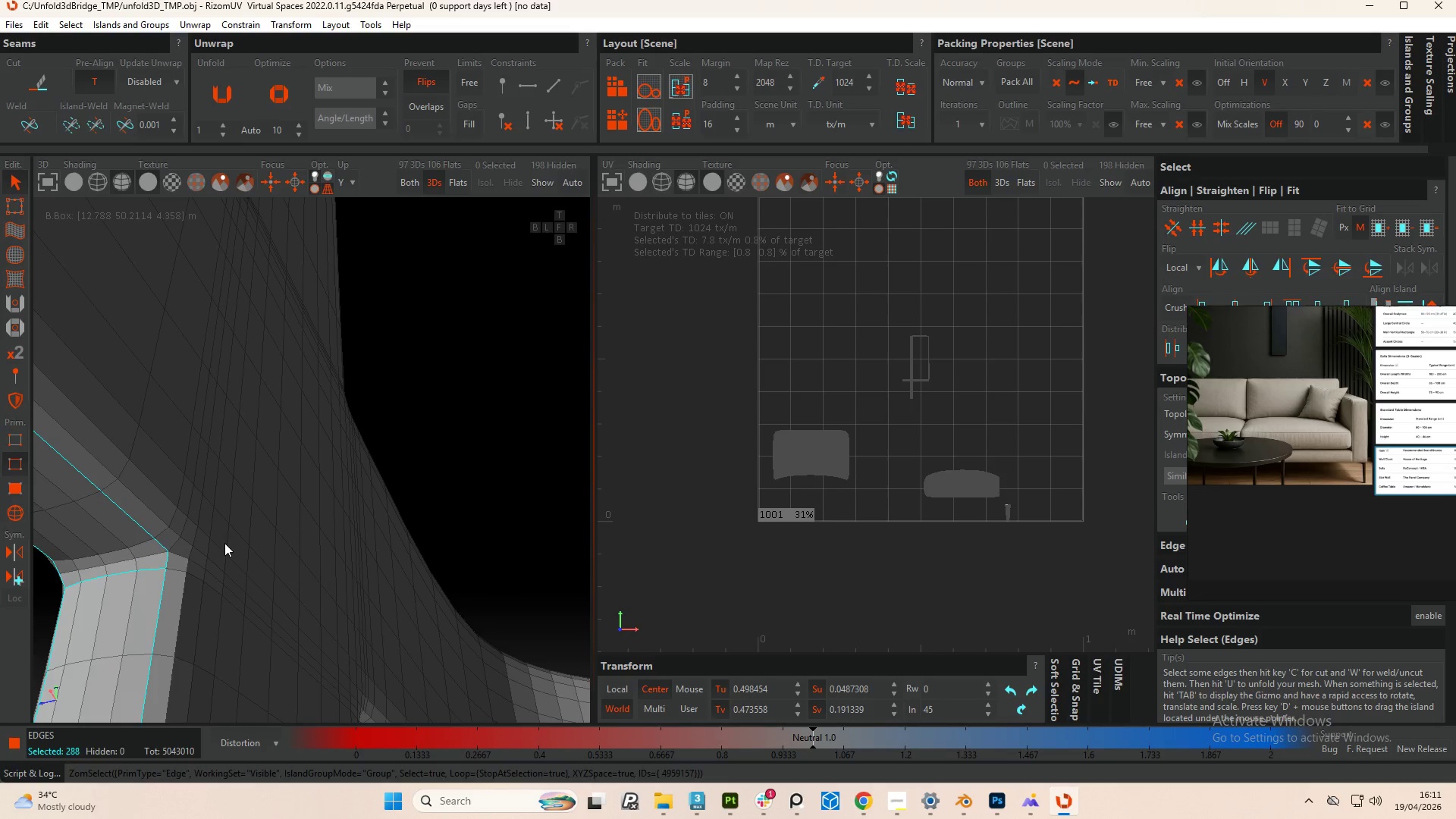 
key(Control+Z)
 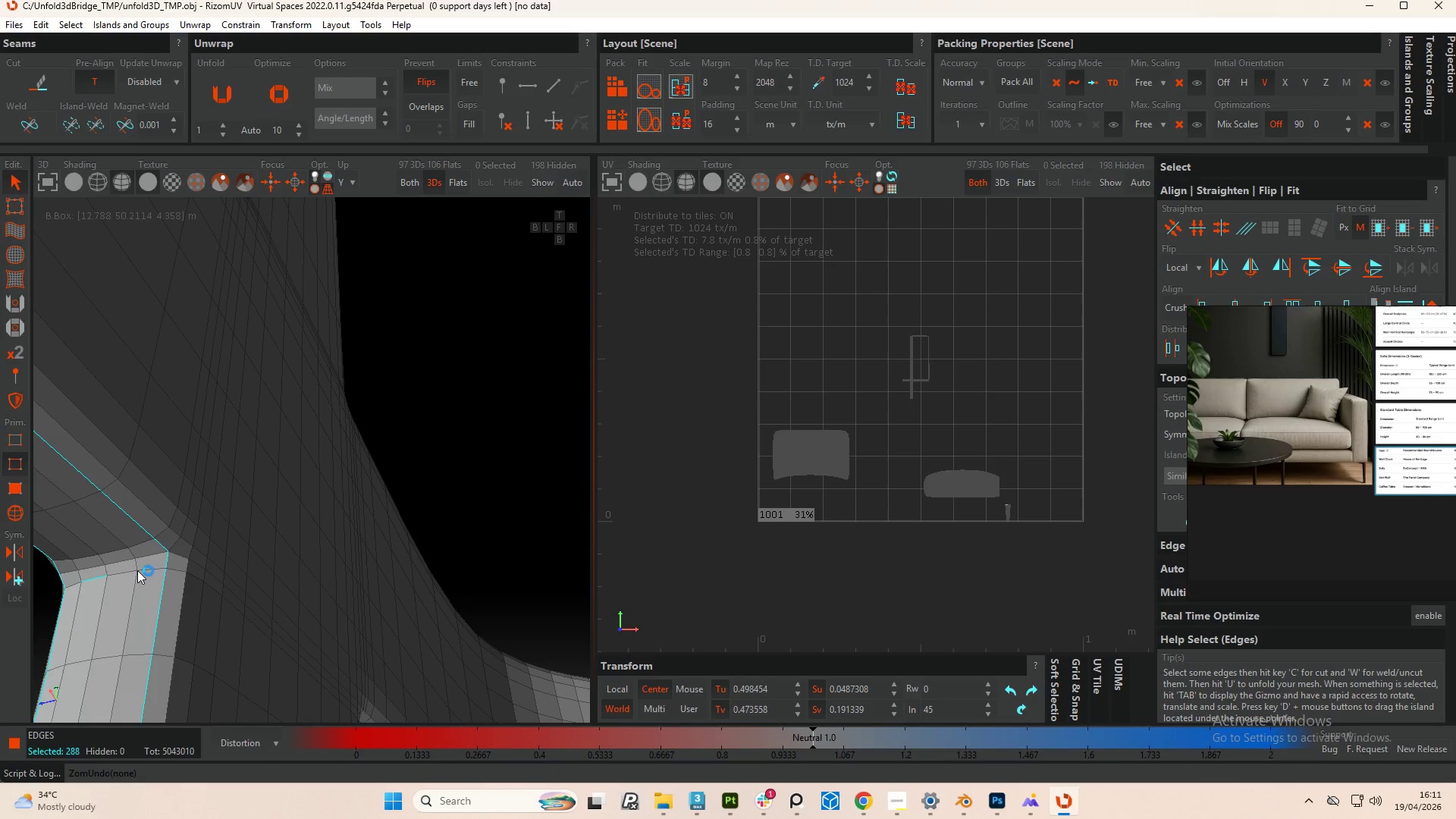 
key(Control+Z)
 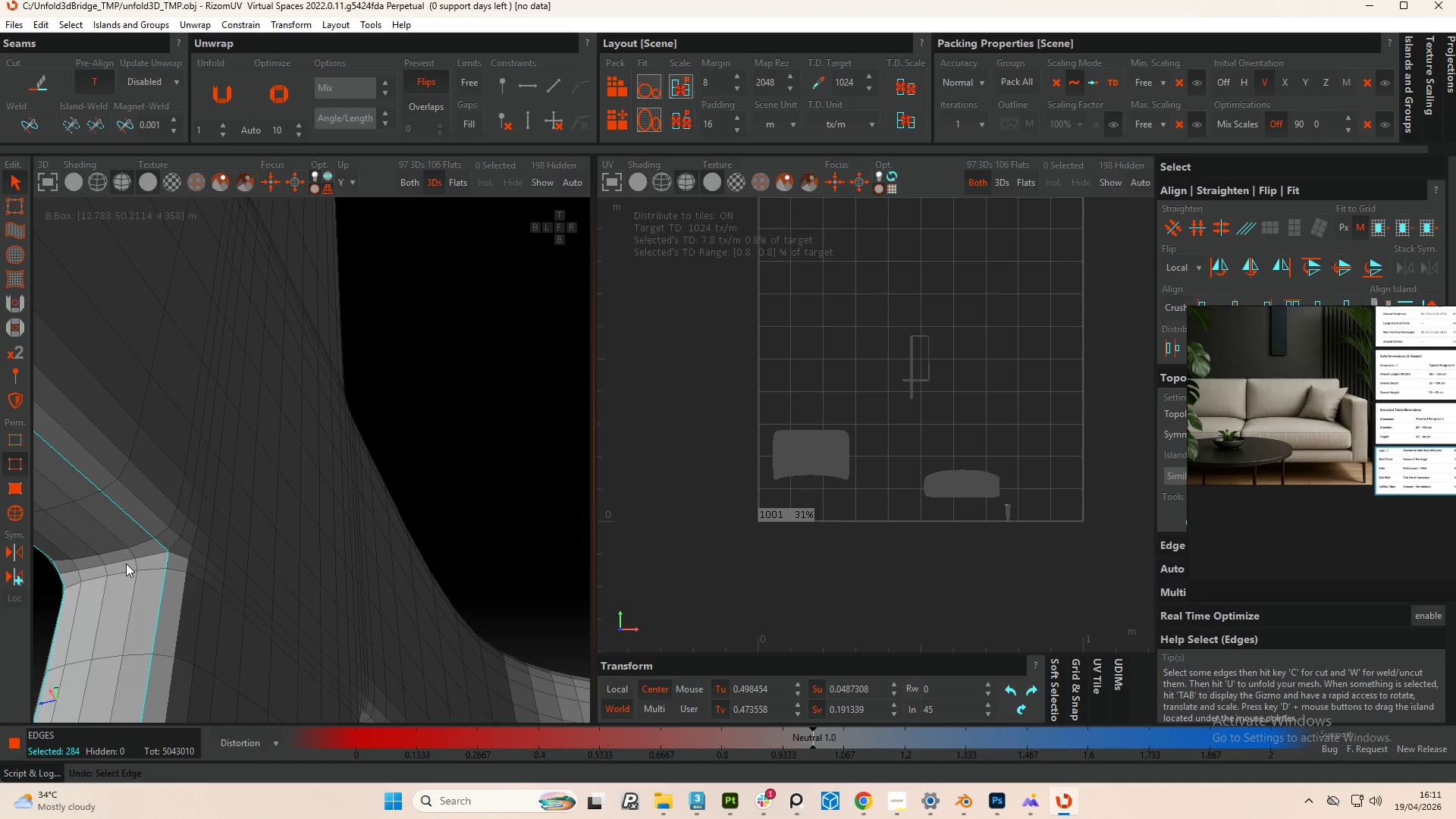 
double_click([126, 563])
 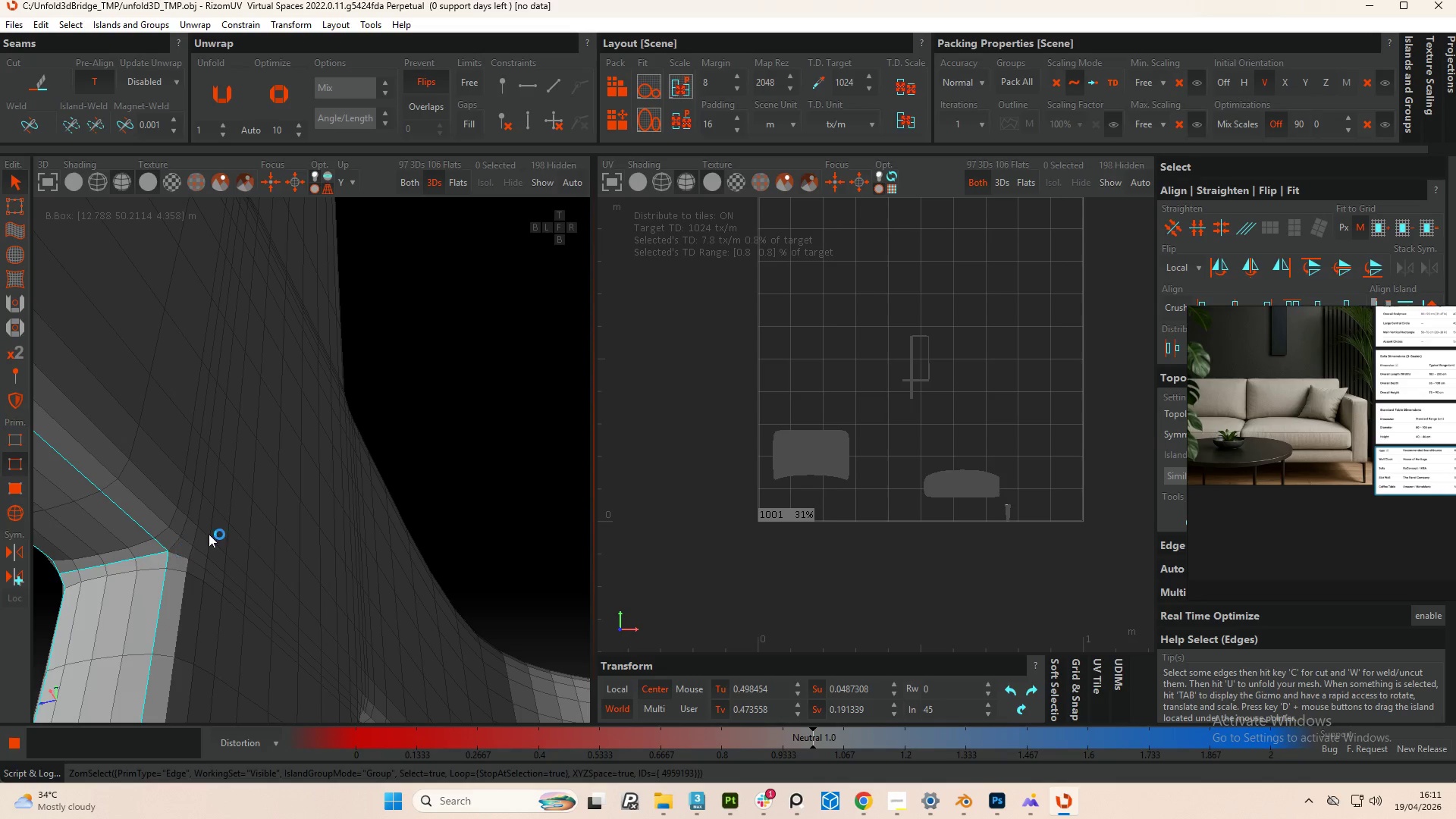 
scroll: coordinate [289, 502], scroll_direction: down, amount: 15.0
 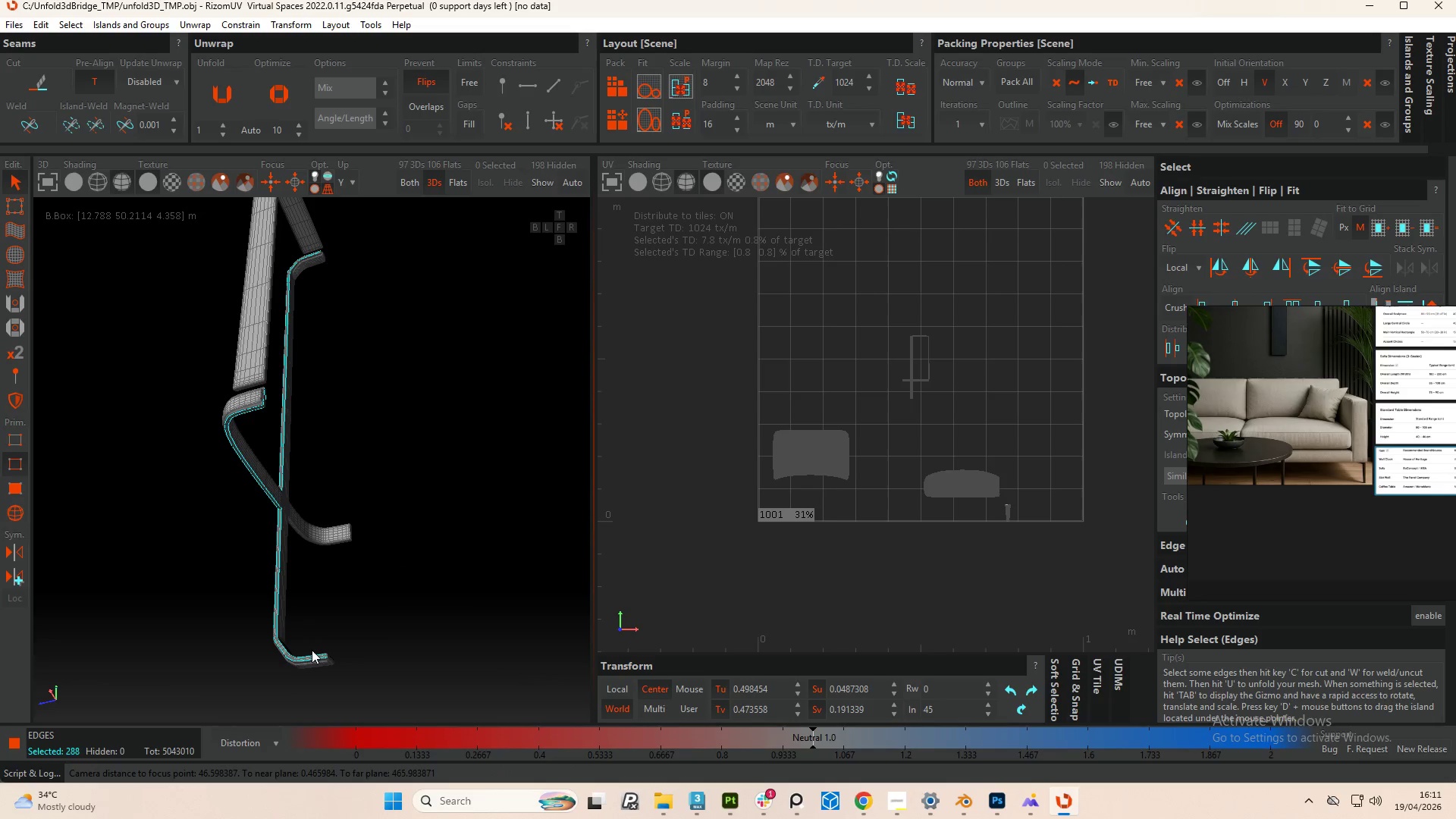 
hold_key(key=AltLeft, duration=0.59)
 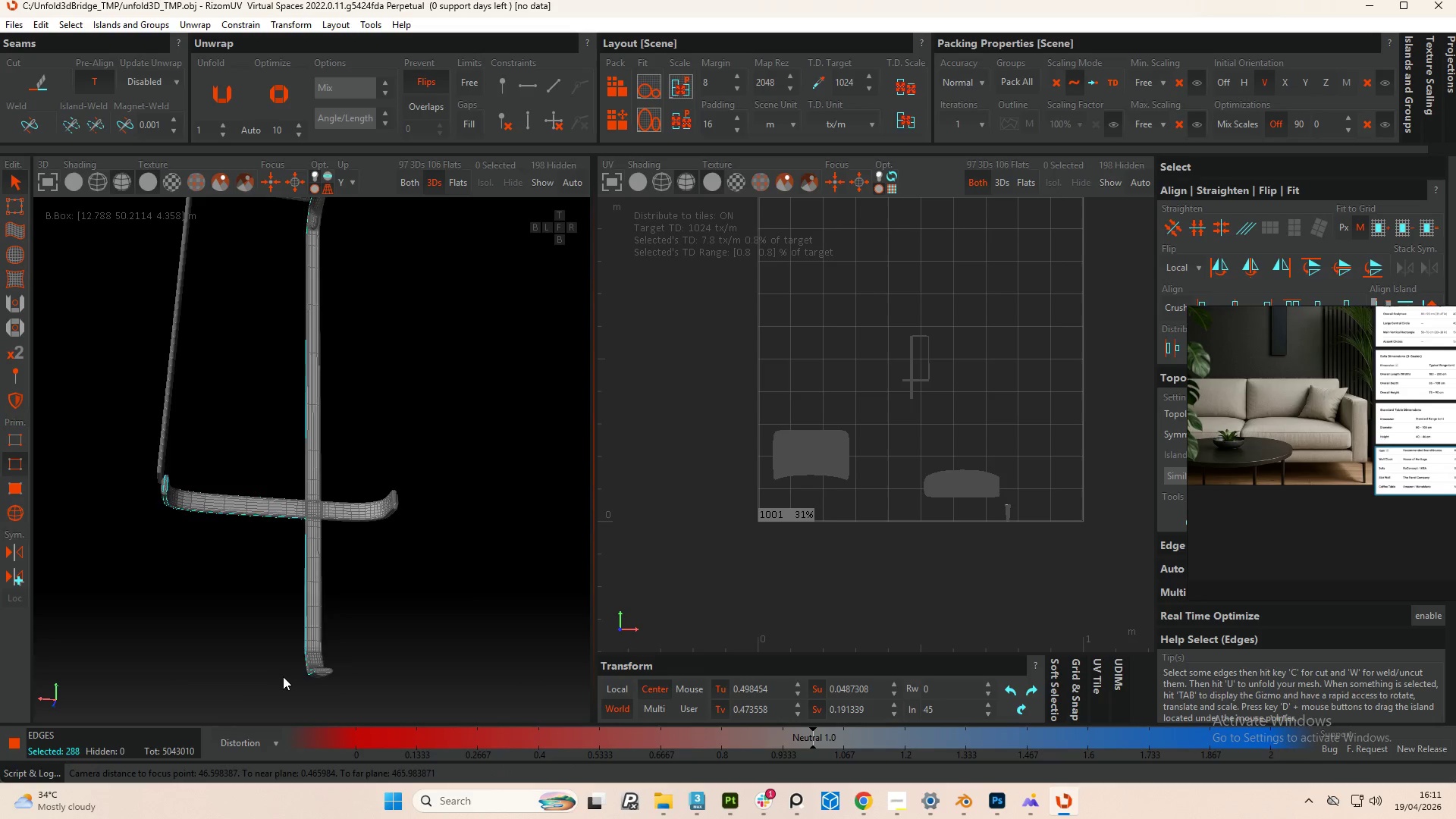 
hold_key(key=AltLeft, duration=0.7)
scroll: coordinate [307, 683], scroll_direction: up, amount: 4.0
 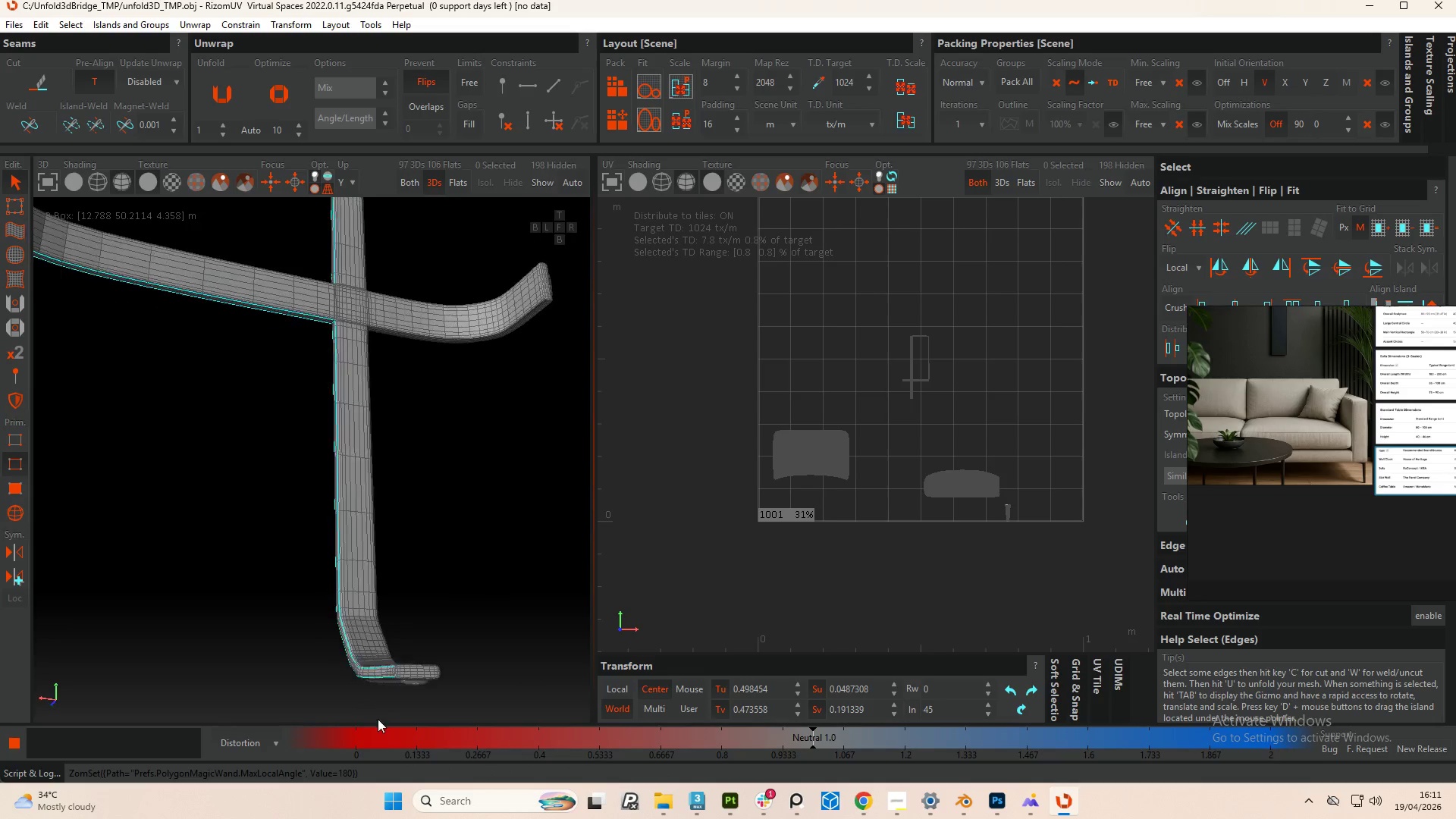 
hold_key(key=AltLeft, duration=0.81)
 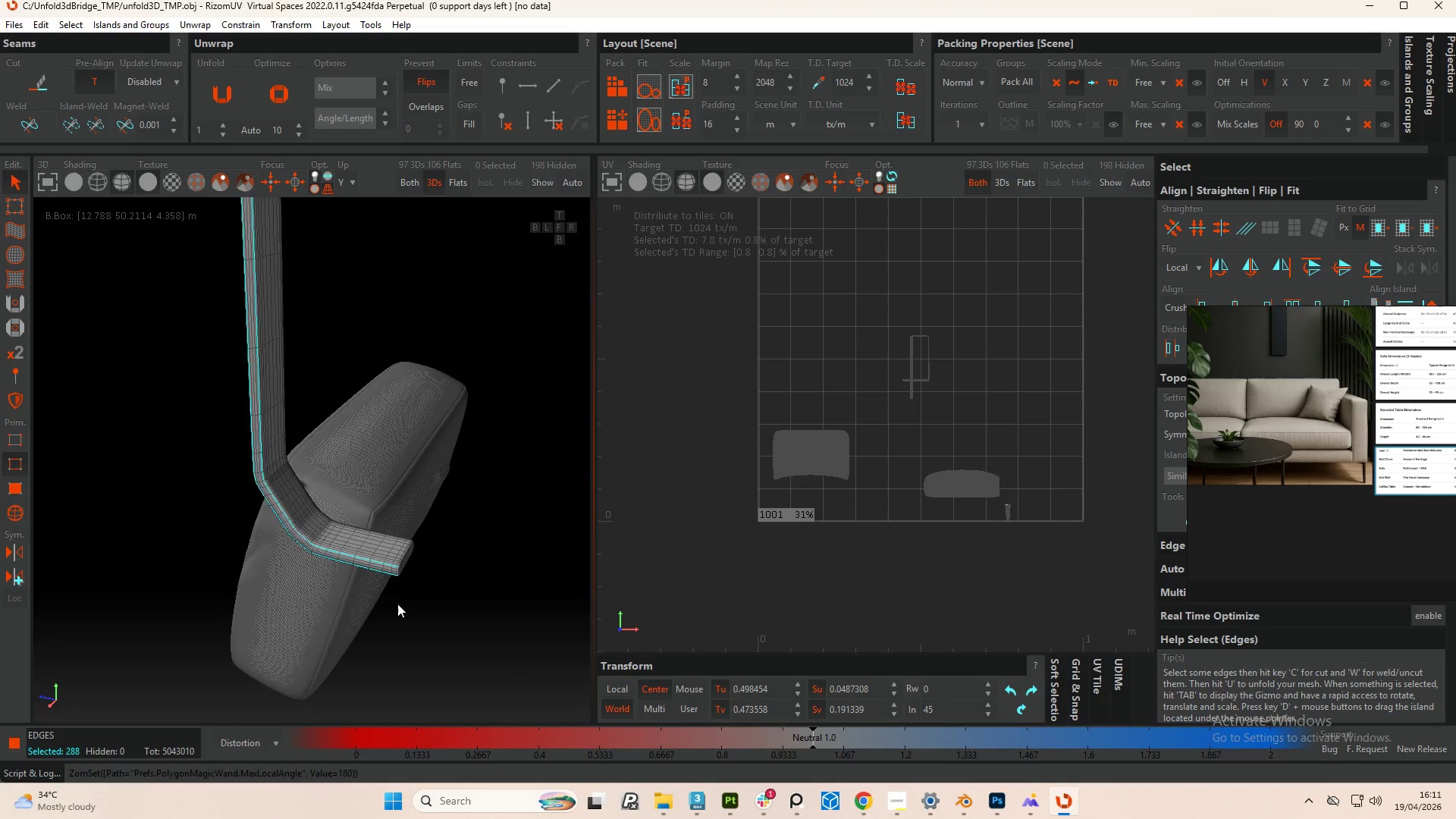 
hold_key(key=AltLeft, duration=0.78)
 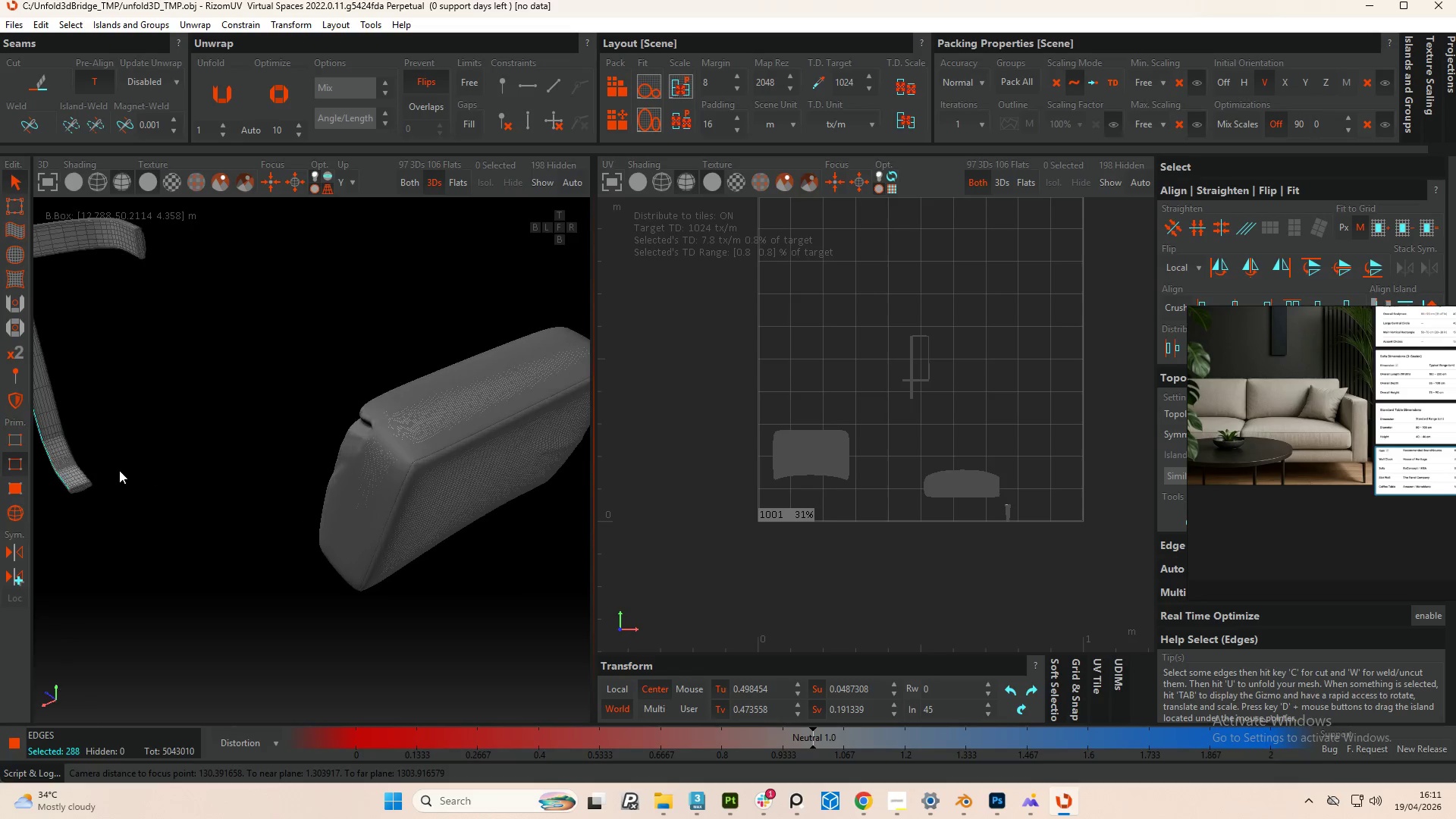 
scroll: coordinate [396, 438], scroll_direction: none, amount: 0.0
 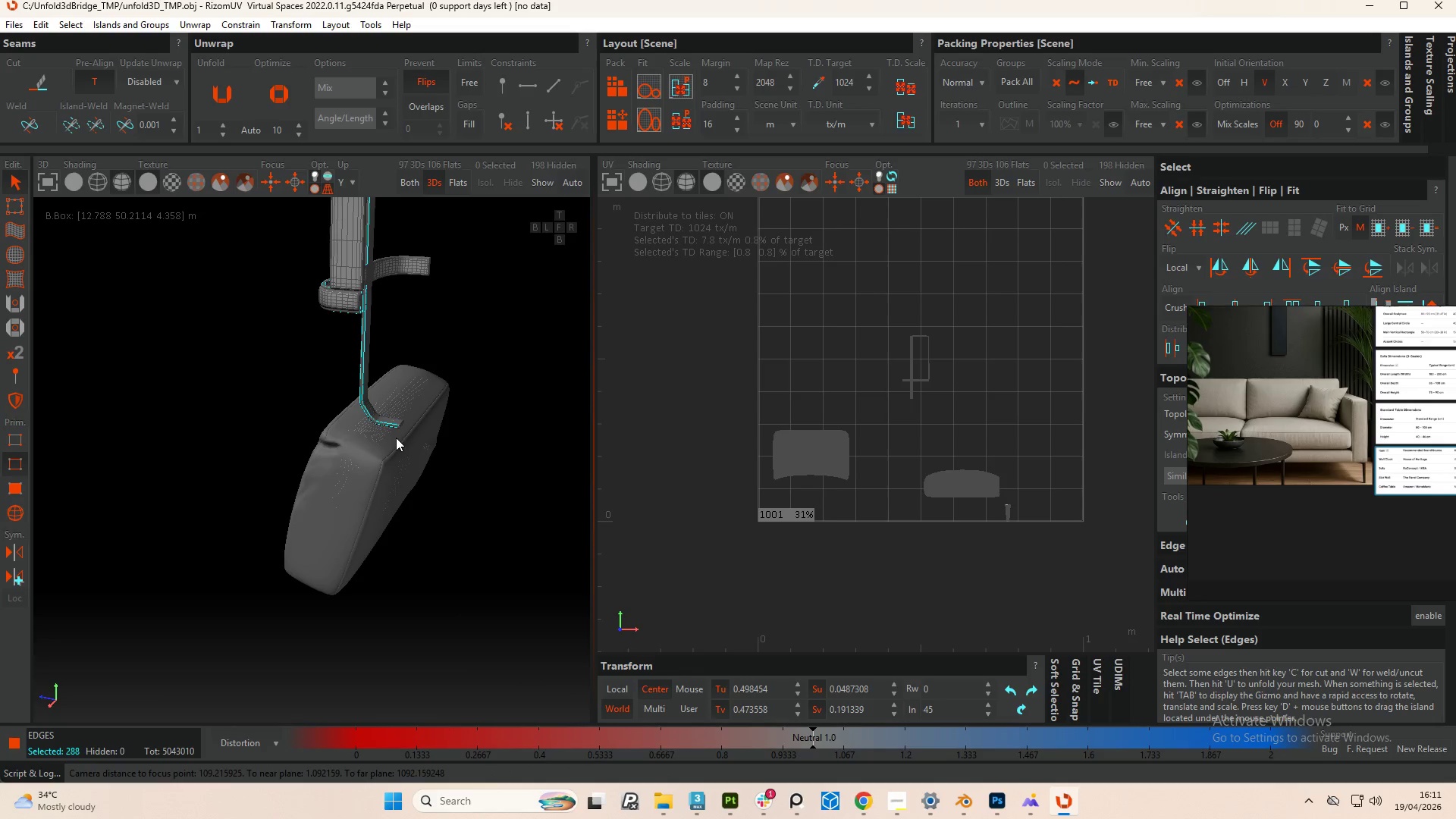 
scroll: coordinate [81, 499], scroll_direction: up, amount: 3.0
 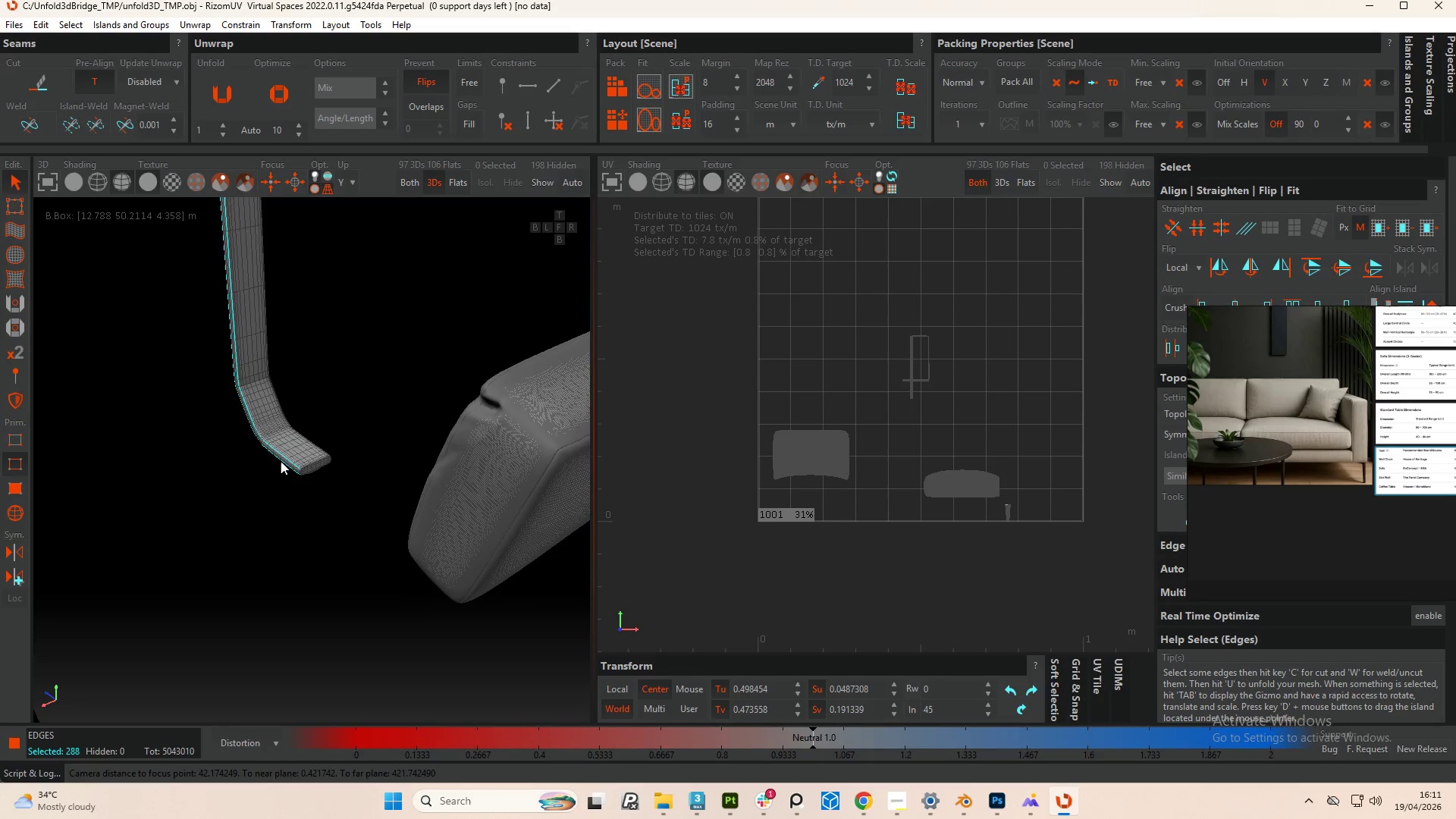 
hold_key(key=ControlLeft, duration=4.53)
 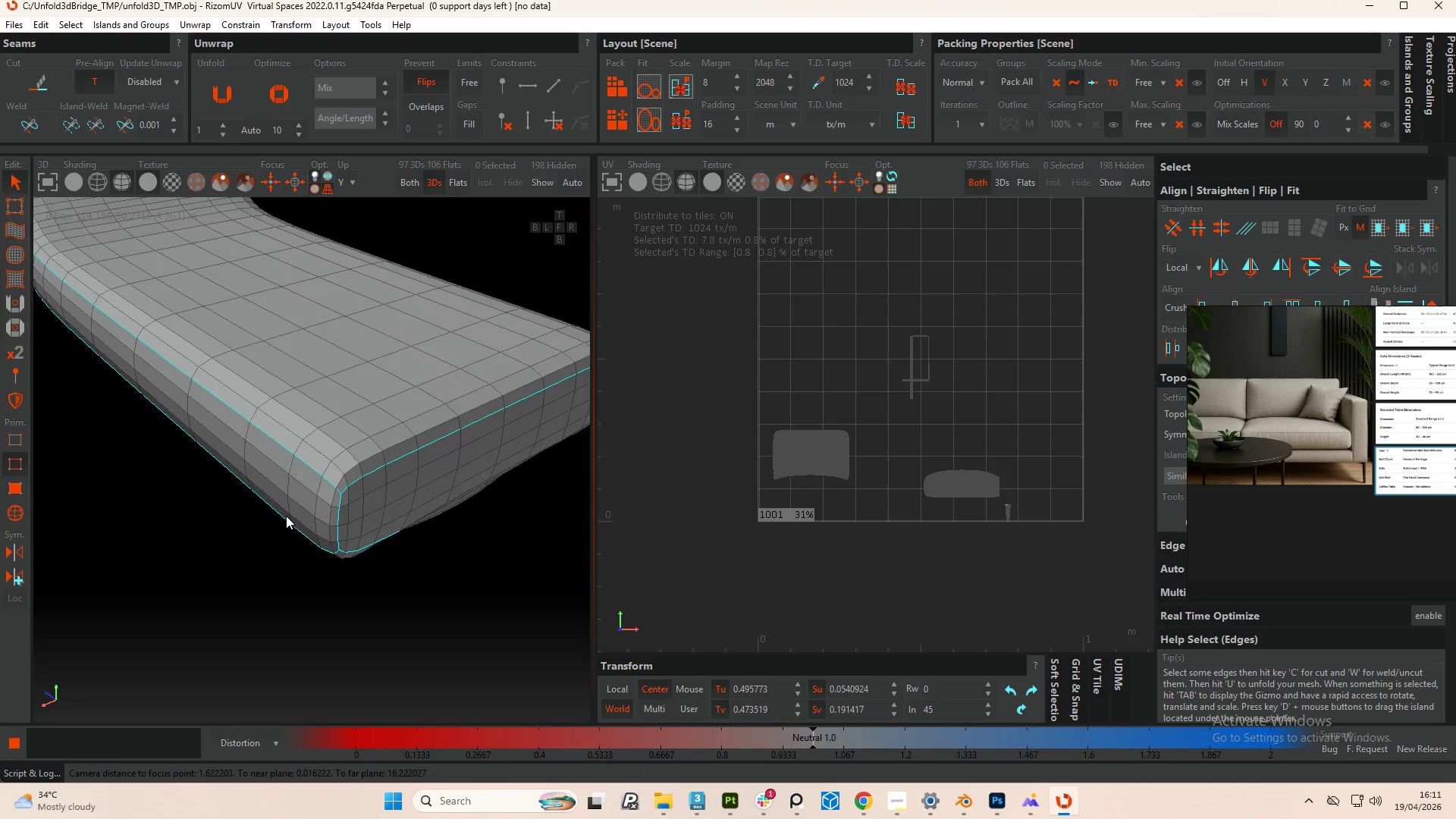 
scroll: coordinate [340, 523], scroll_direction: up, amount: 10.0
 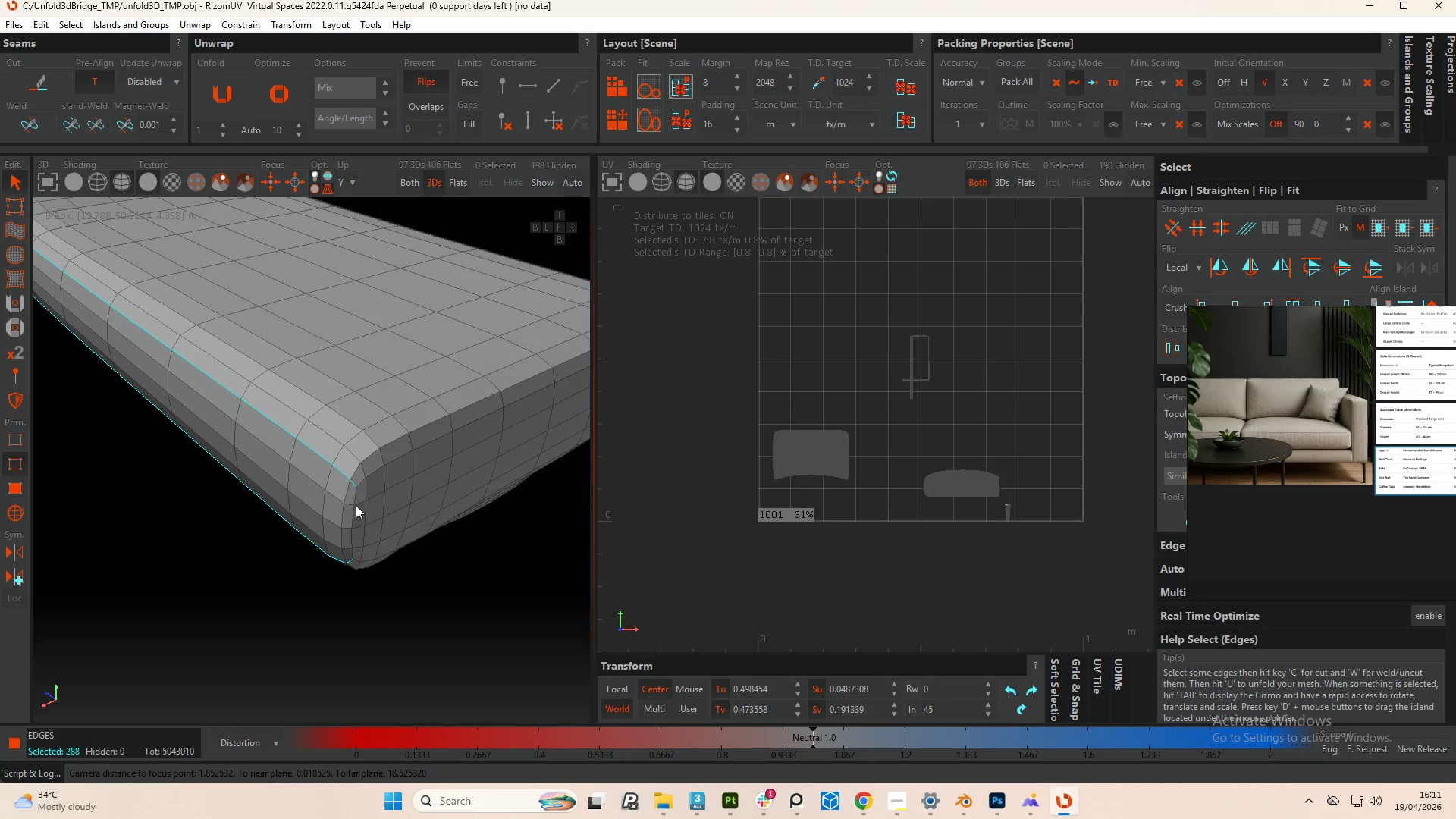 
double_click([354, 498])
 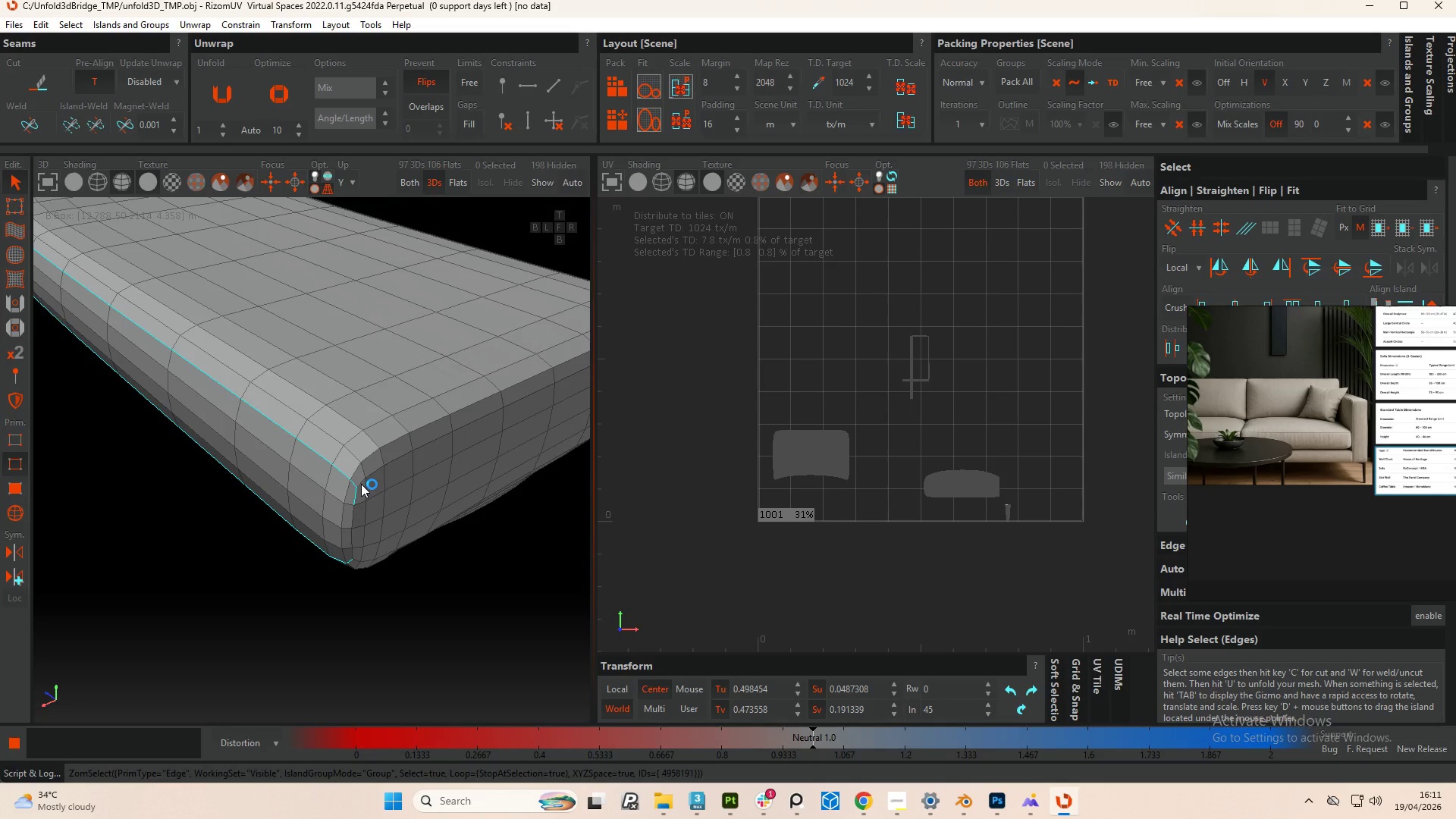 
double_click([361, 484])
 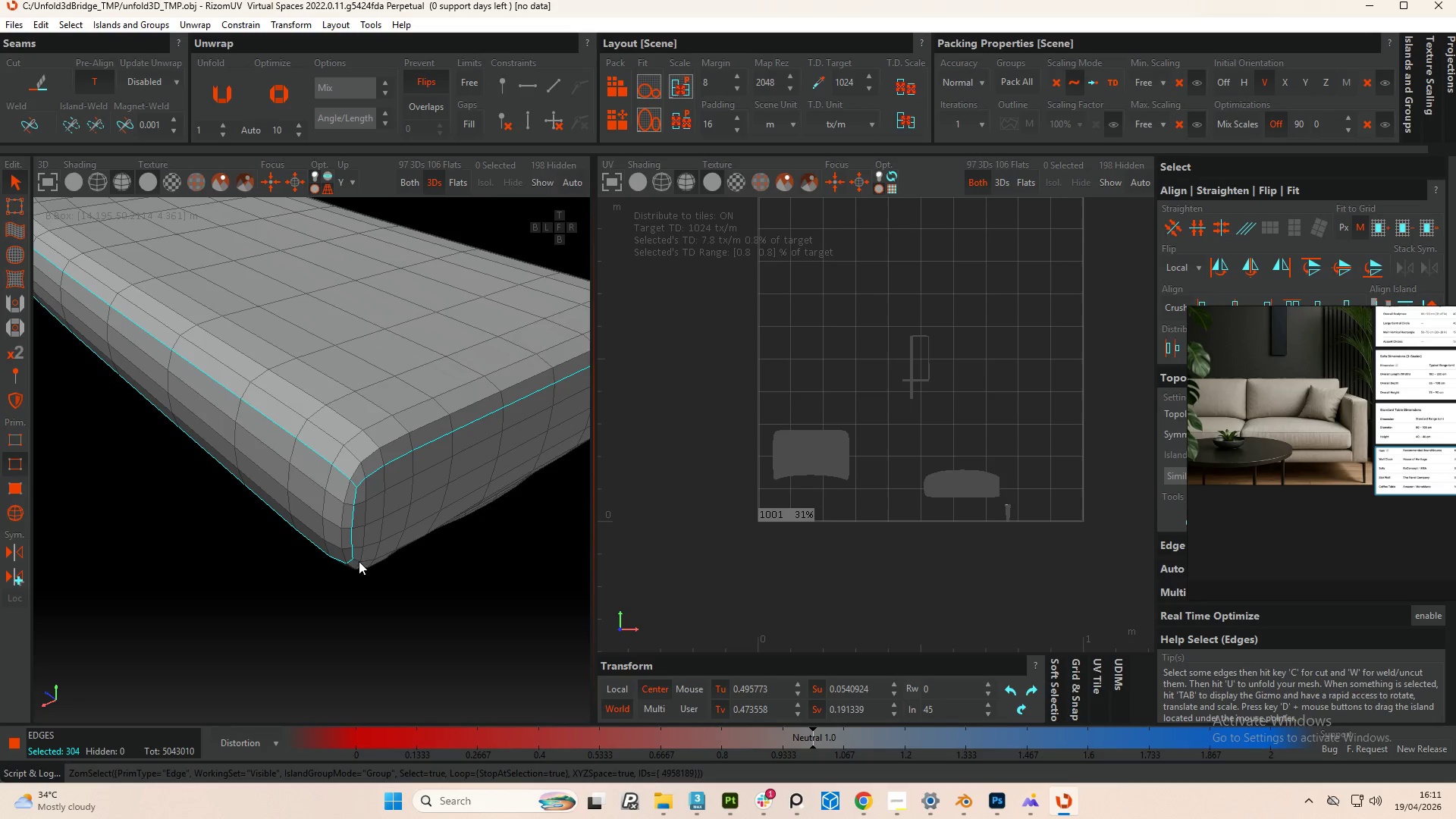 
double_click([359, 561])
 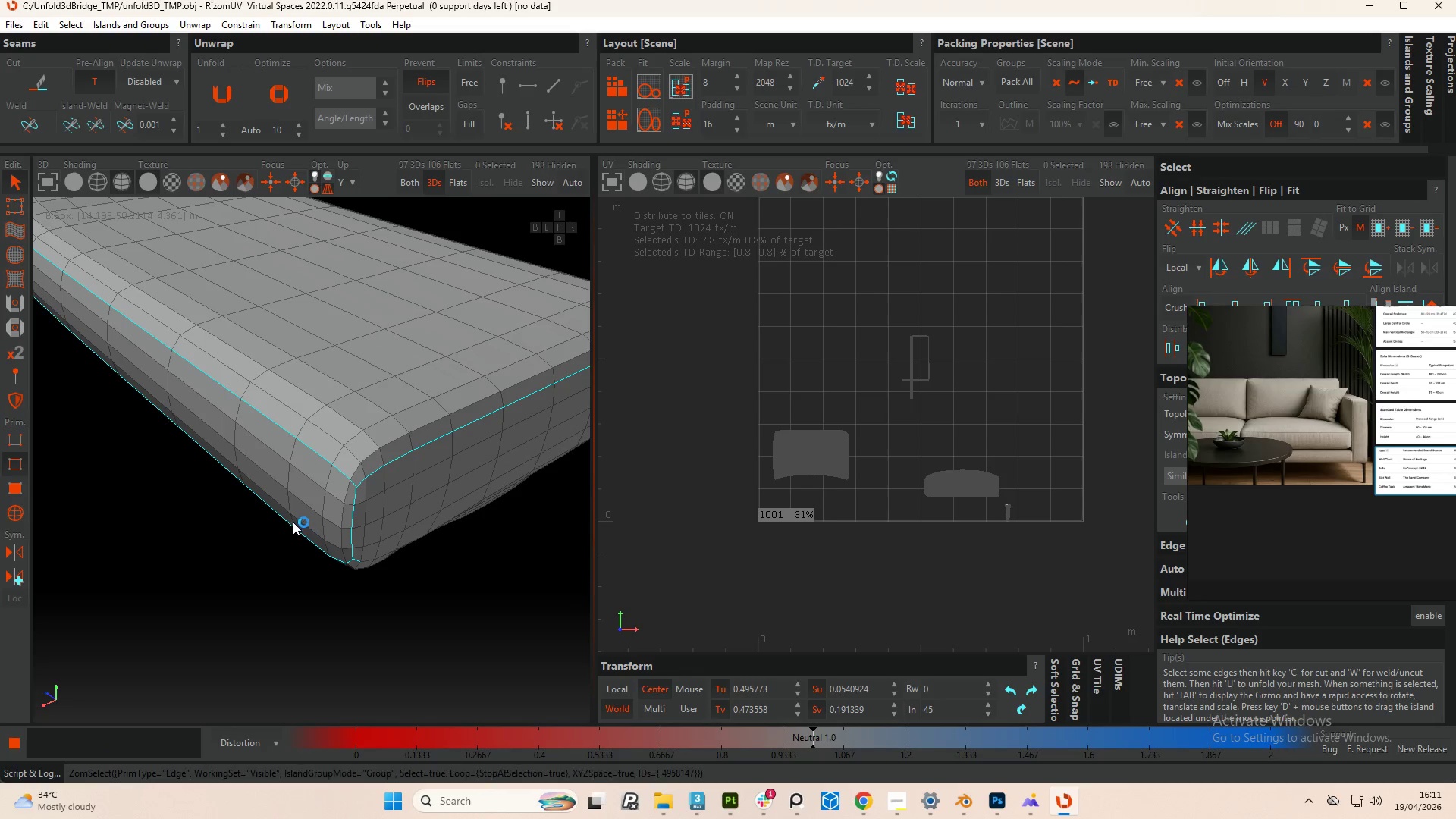 
hold_key(key=AltLeft, duration=1.47)
 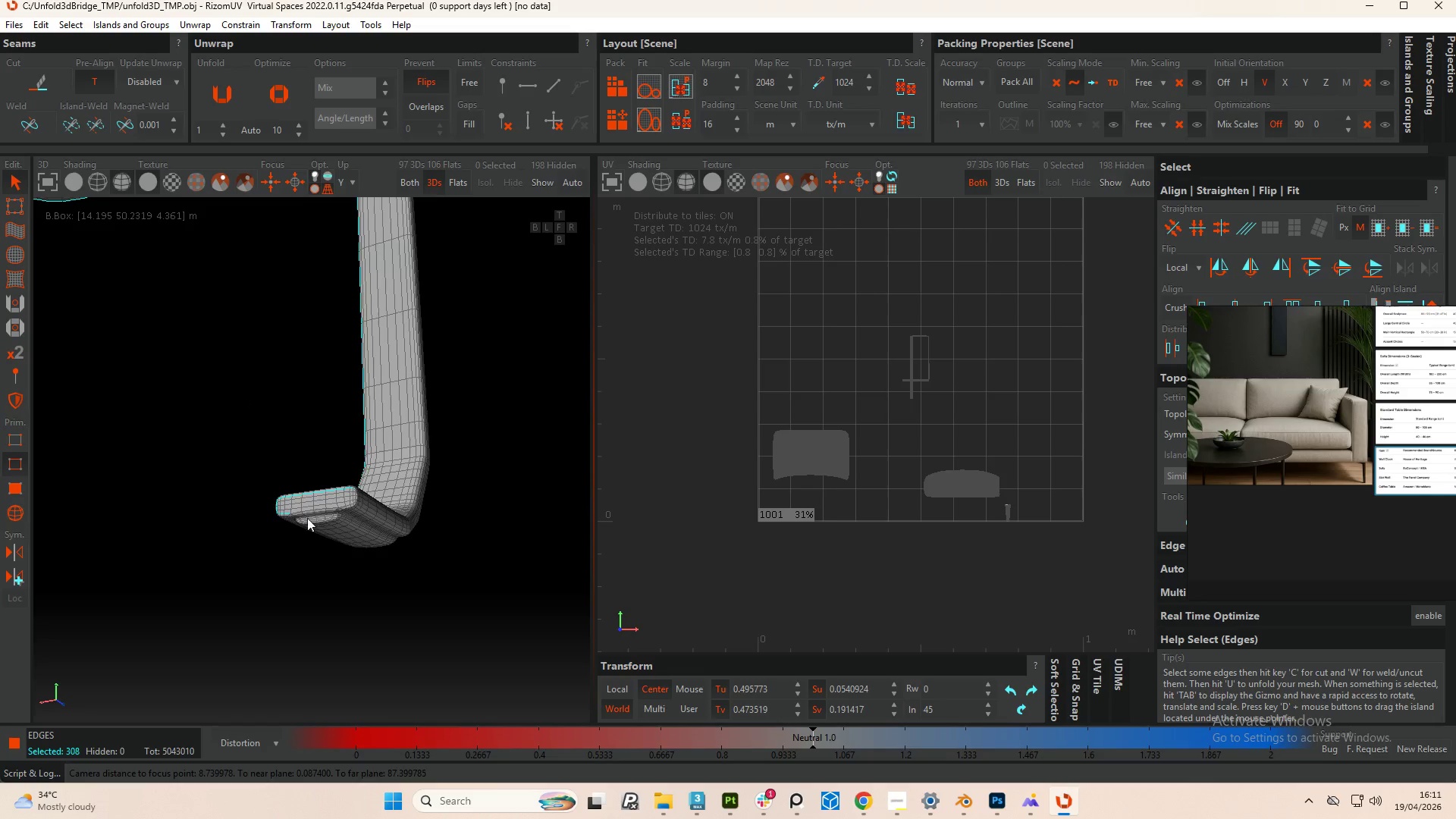 
scroll: coordinate [292, 515], scroll_direction: down, amount: 13.0
 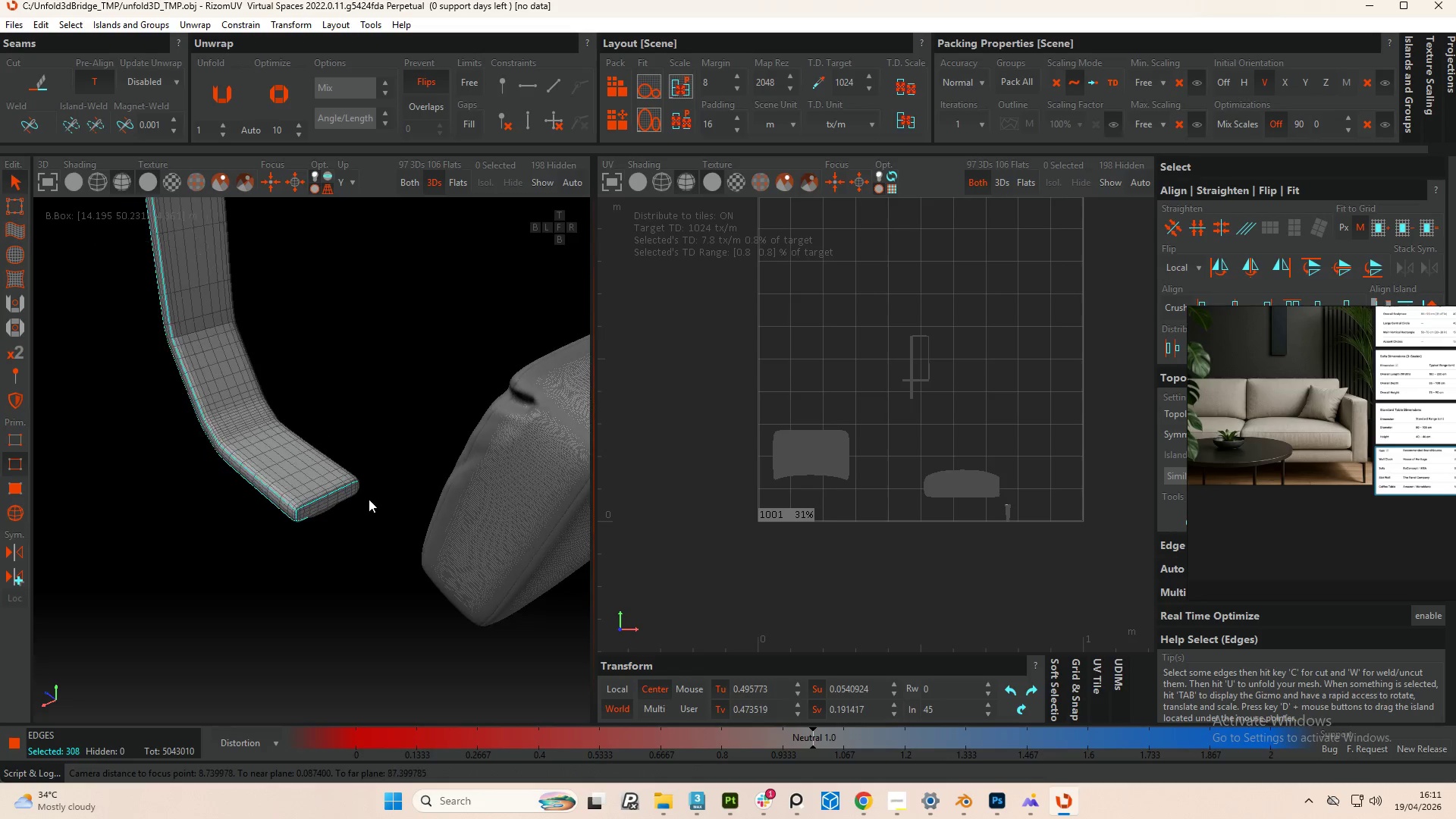 
scroll: coordinate [291, 507], scroll_direction: up, amount: 7.0
 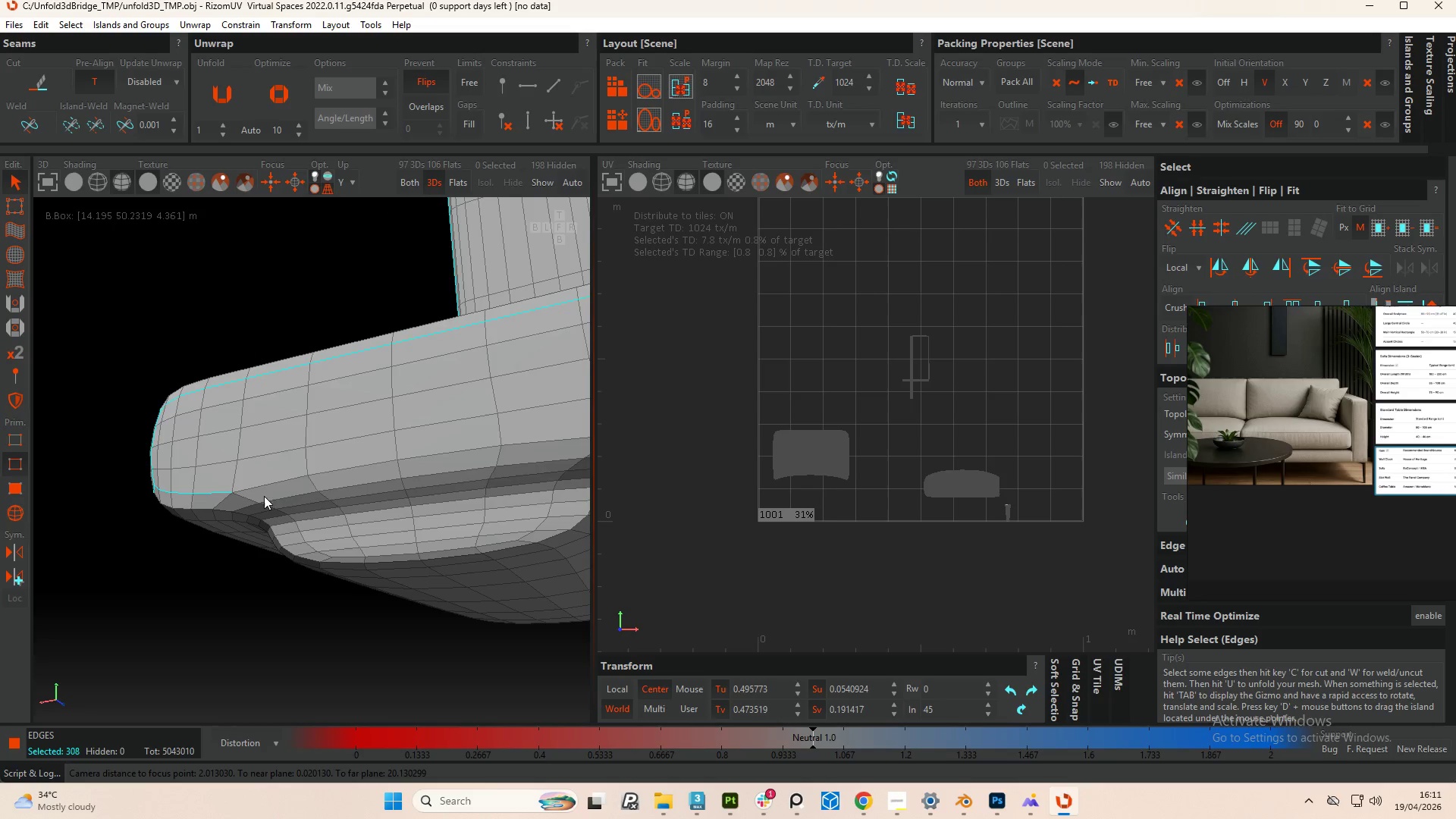 
hold_key(key=ControlLeft, duration=2.67)
double_click([257, 486])
 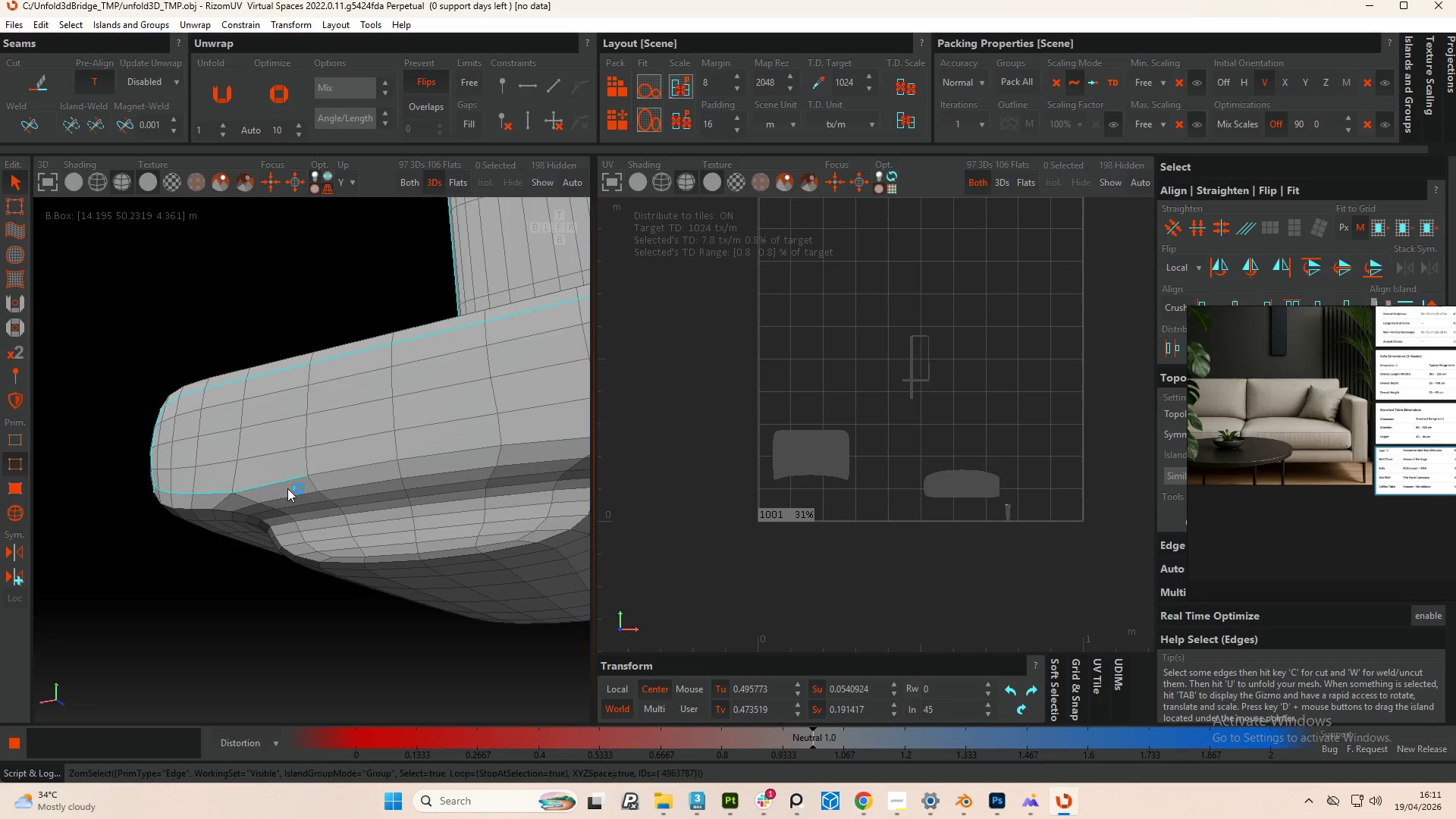 
scroll: coordinate [289, 488], scroll_direction: down, amount: 6.0
 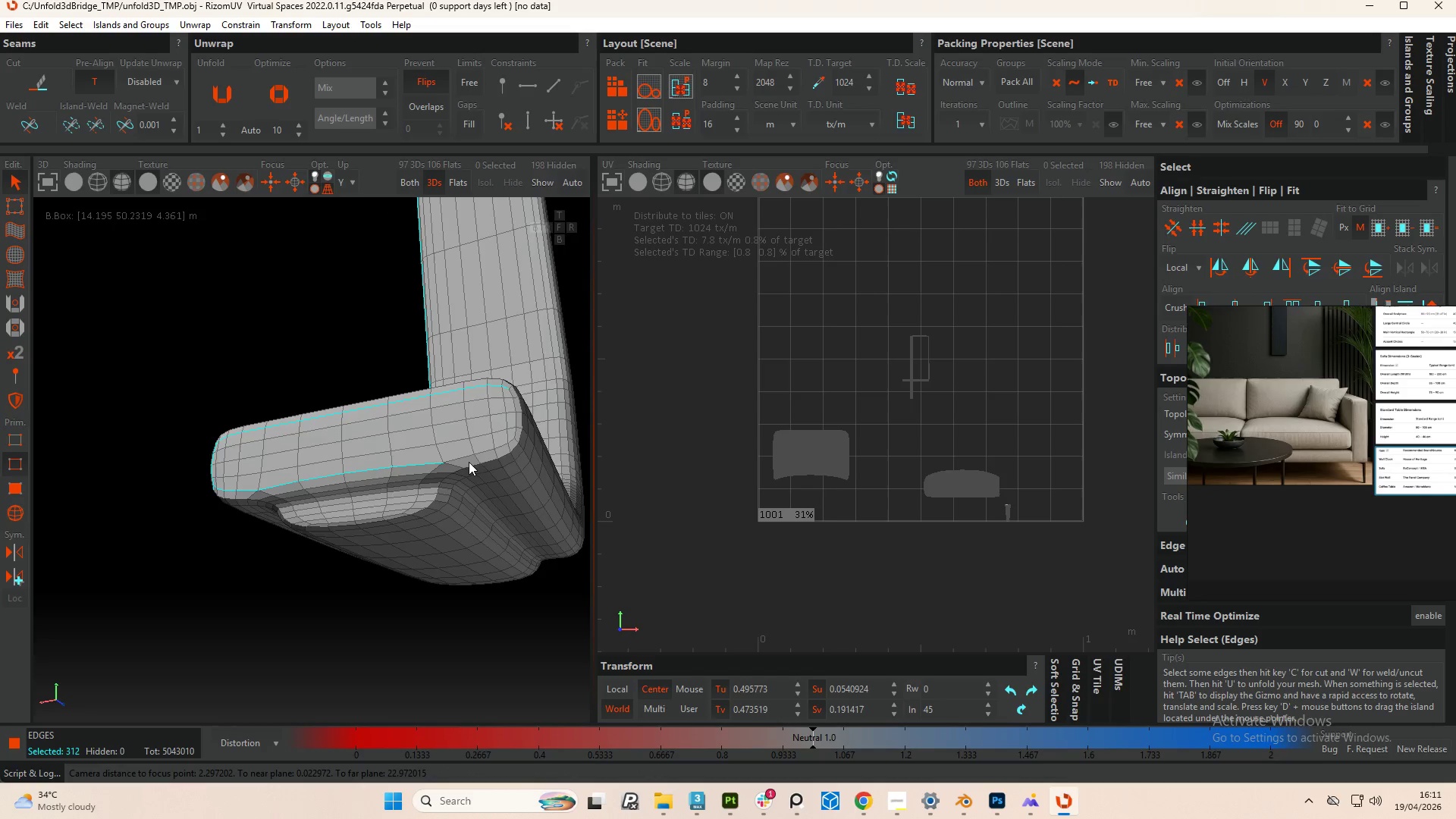 
hold_key(key=ControlLeft, duration=3.59)
 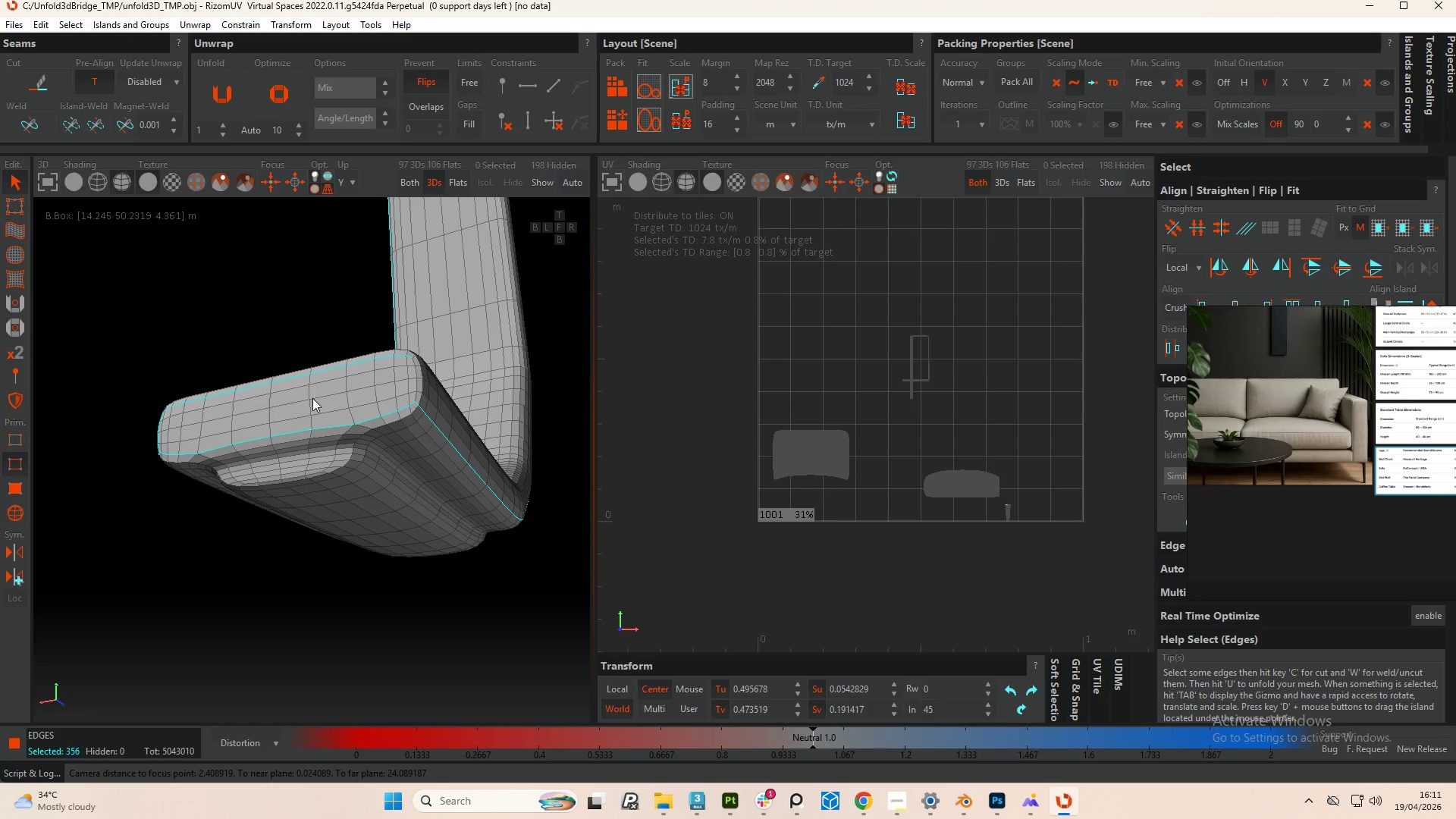 
scroll: coordinate [469, 462], scroll_direction: up, amount: 3.0
 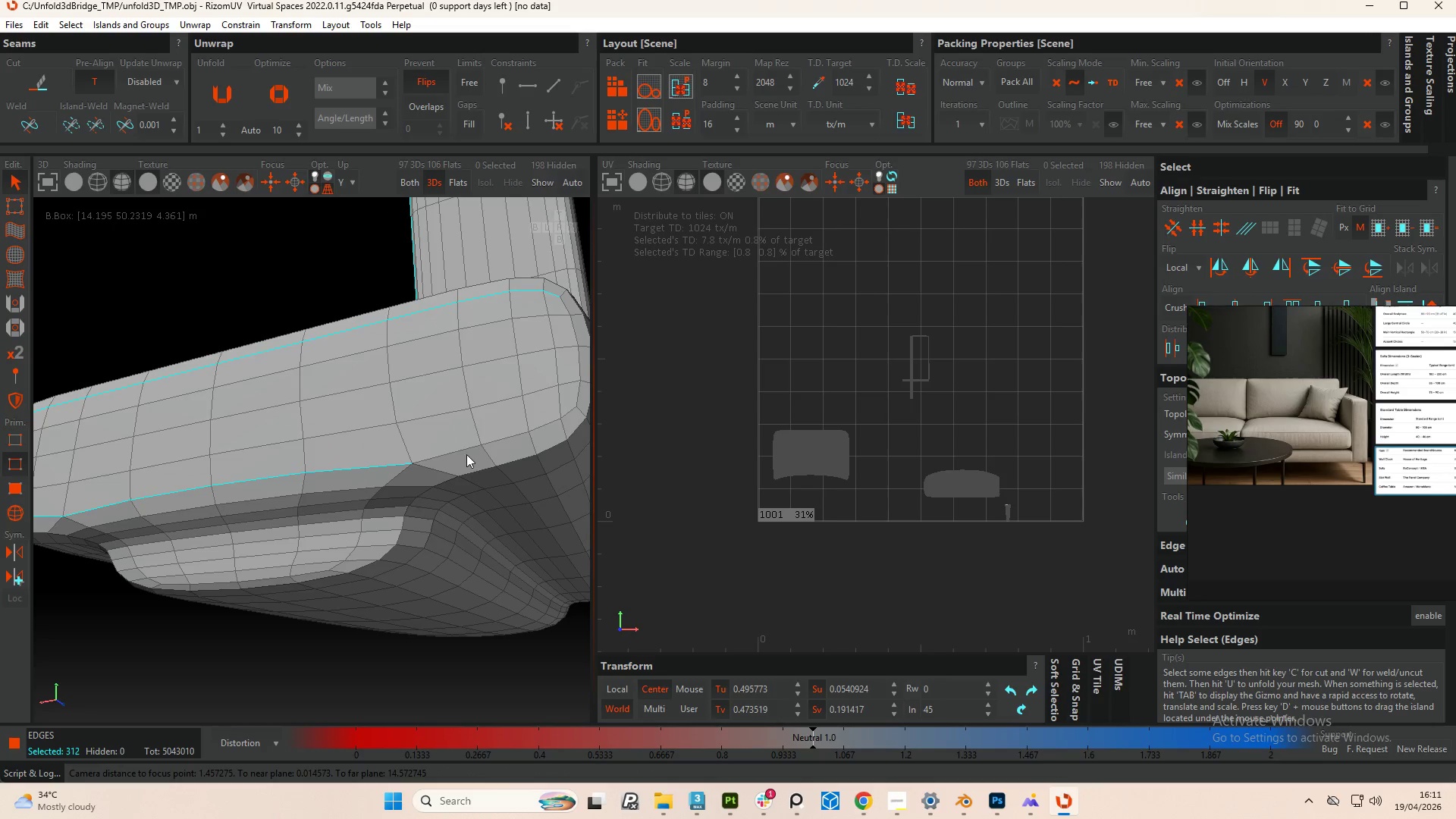 
double_click([464, 450])
 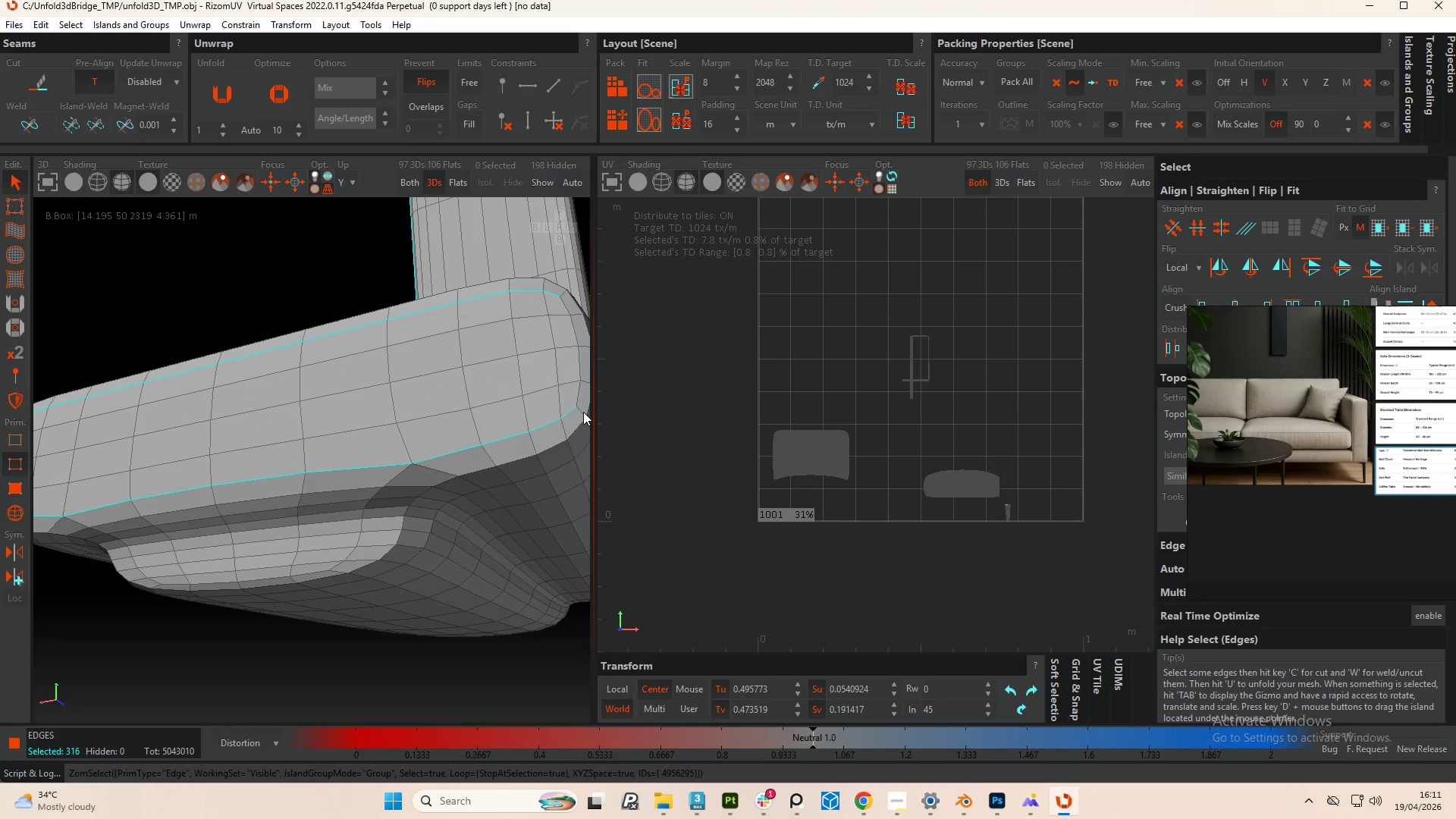 
double_click([583, 412])
 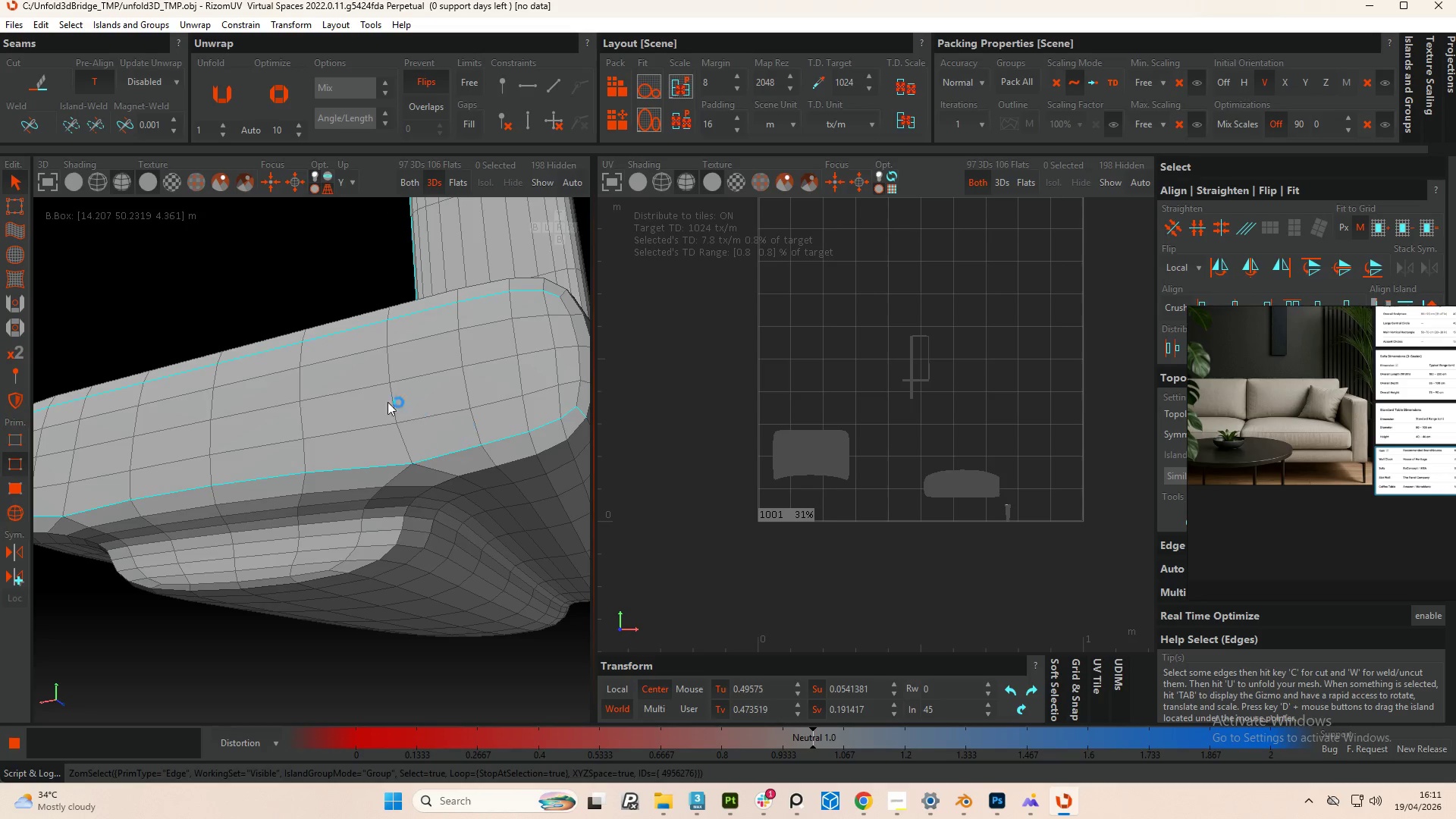 
scroll: coordinate [311, 398], scroll_direction: down, amount: 4.0
 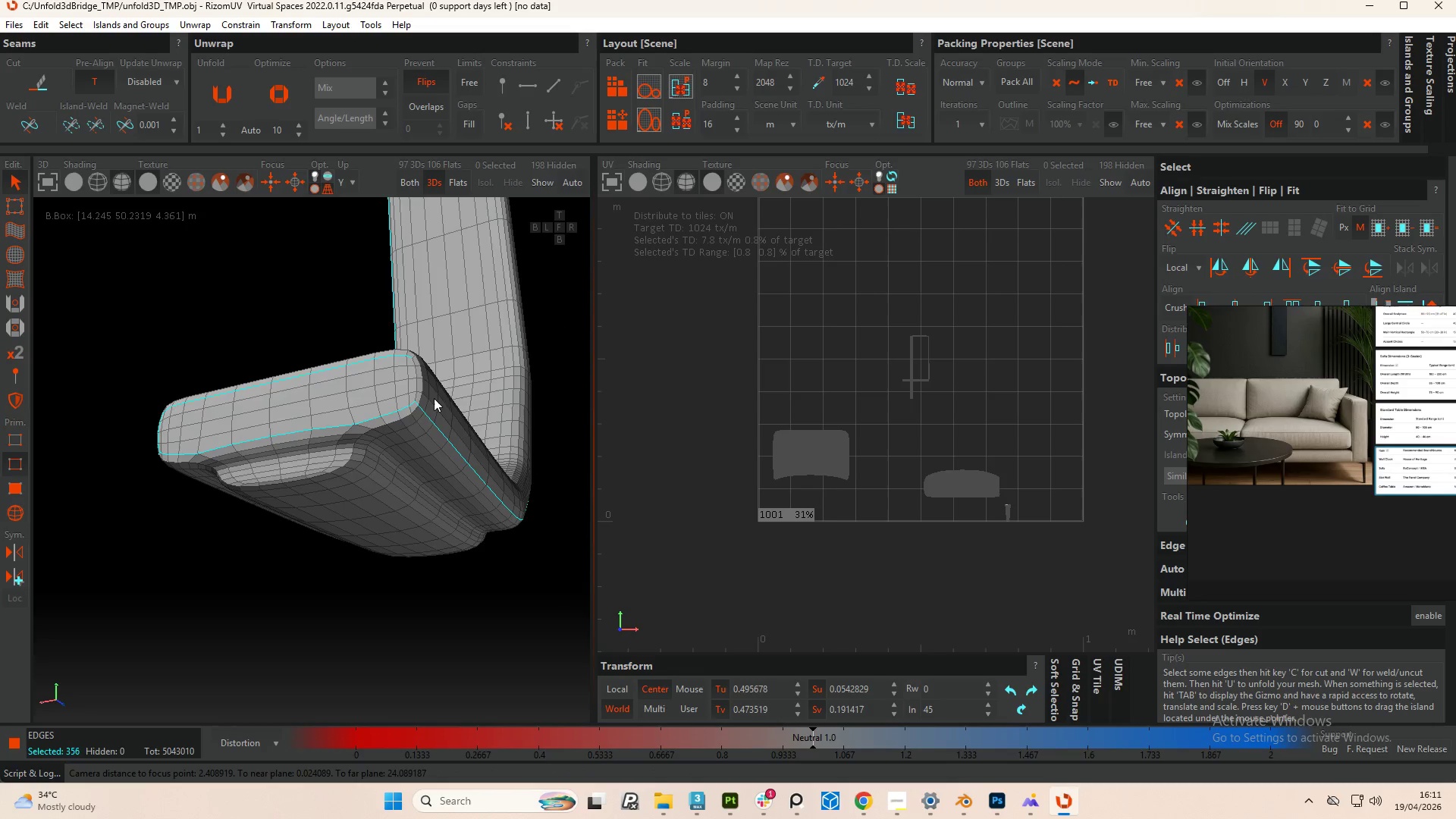 
hold_key(key=AltLeft, duration=0.56)
 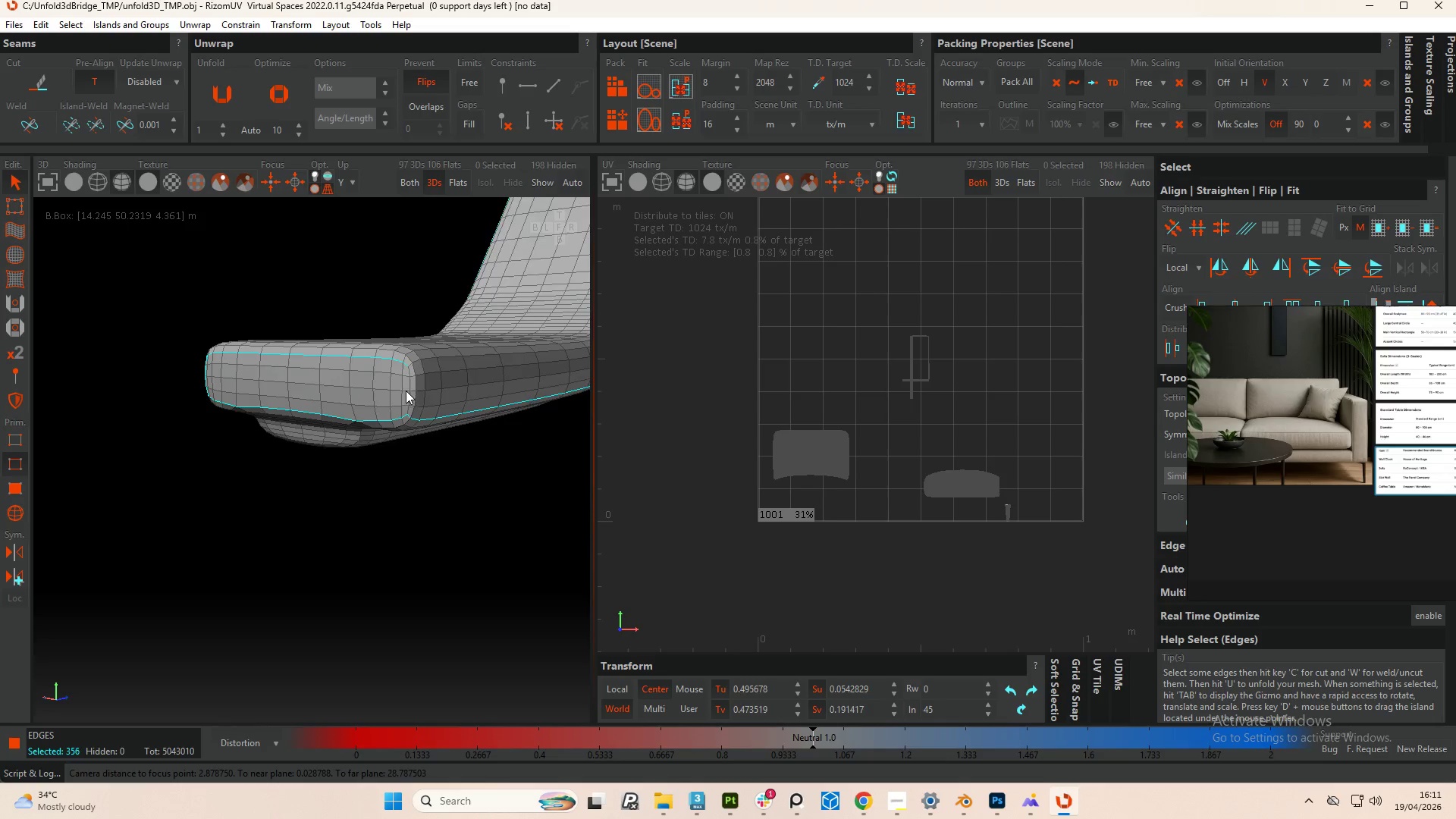 
scroll: coordinate [406, 389], scroll_direction: up, amount: 4.0
 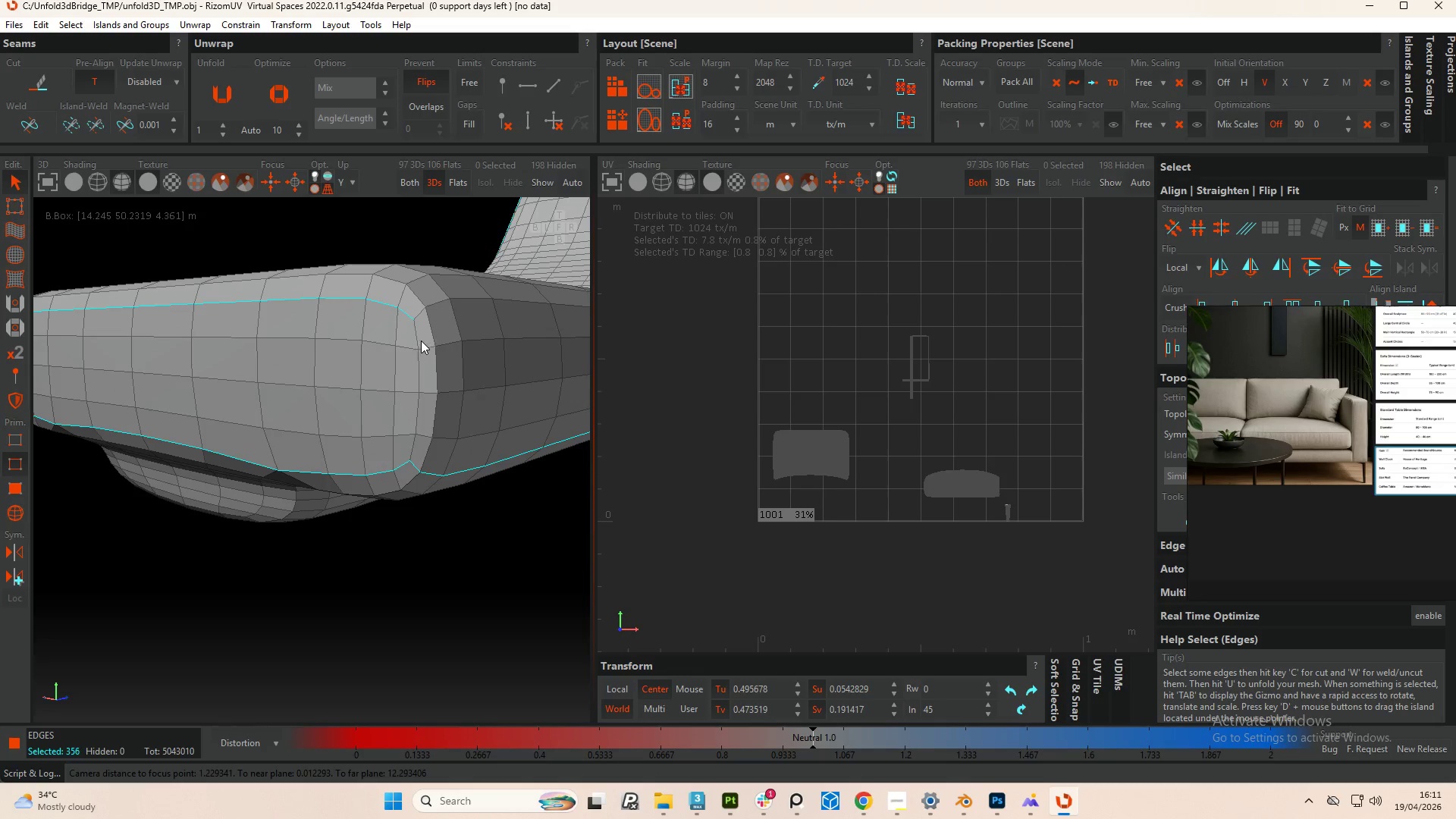 
hold_key(key=ControlLeft, duration=4.73)
double_click([416, 339])
 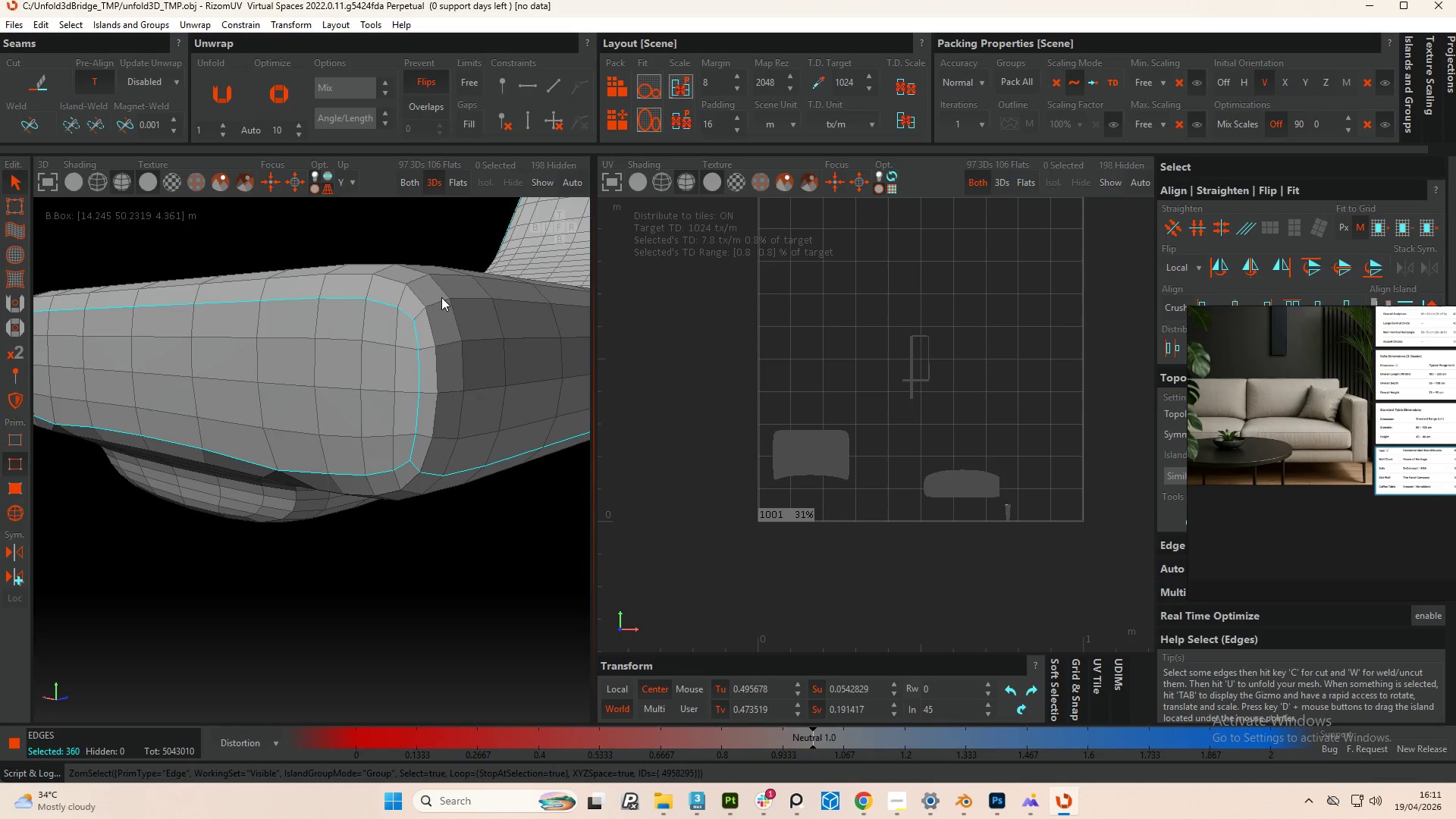 
double_click([443, 300])
 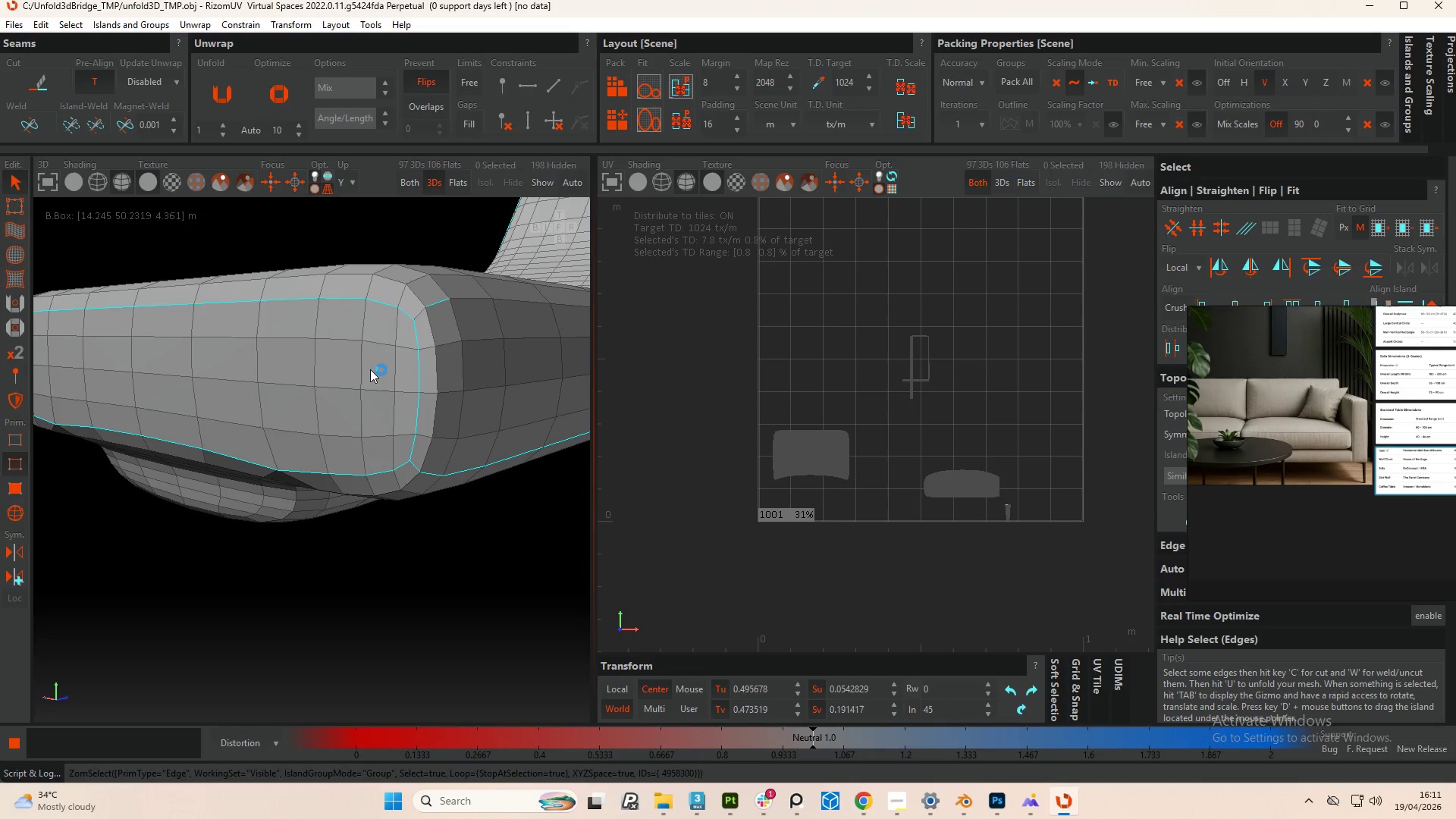 
hold_key(key=AltLeft, duration=1.38)
 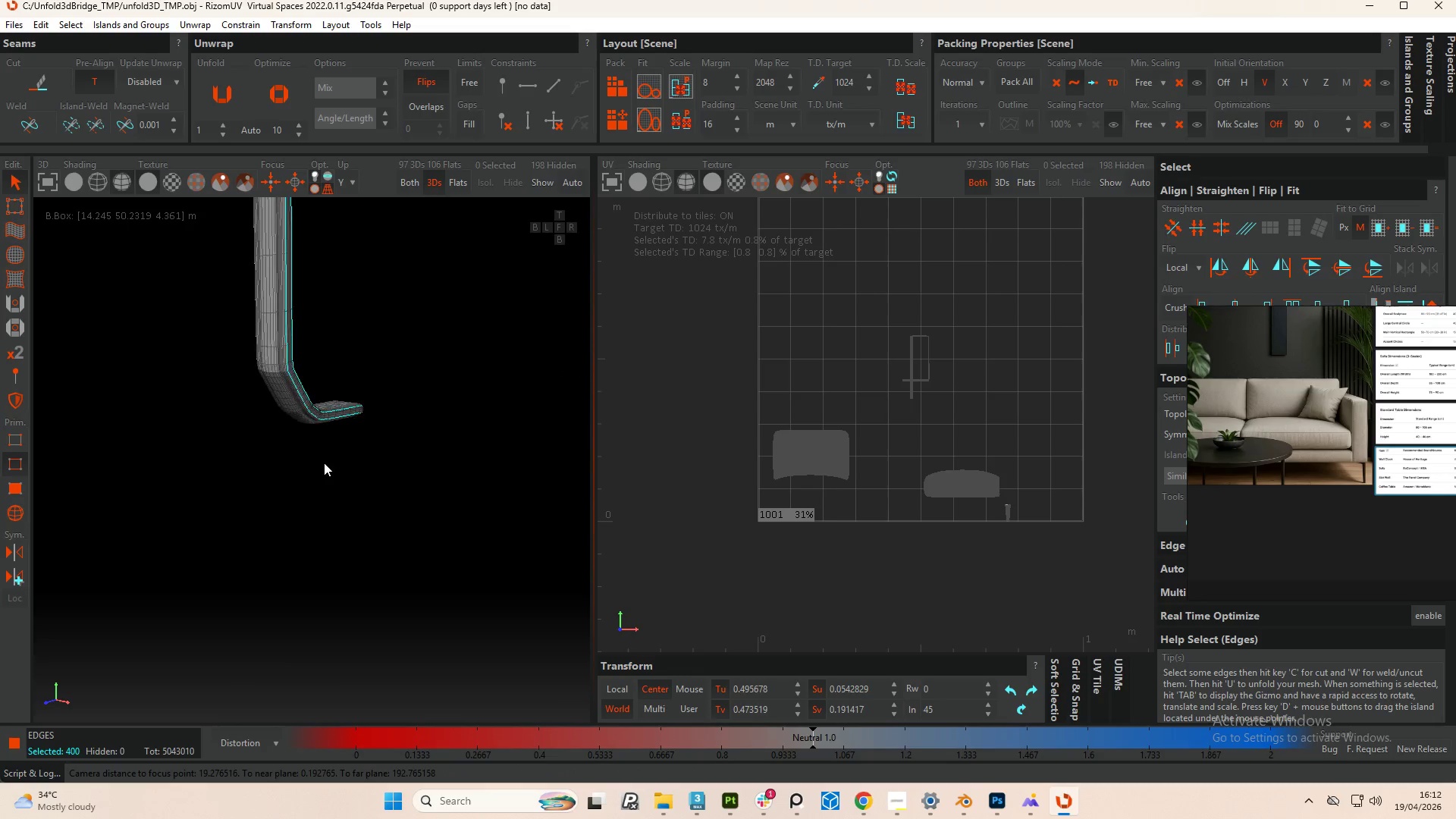 
scroll: coordinate [334, 422], scroll_direction: down, amount: 15.0
 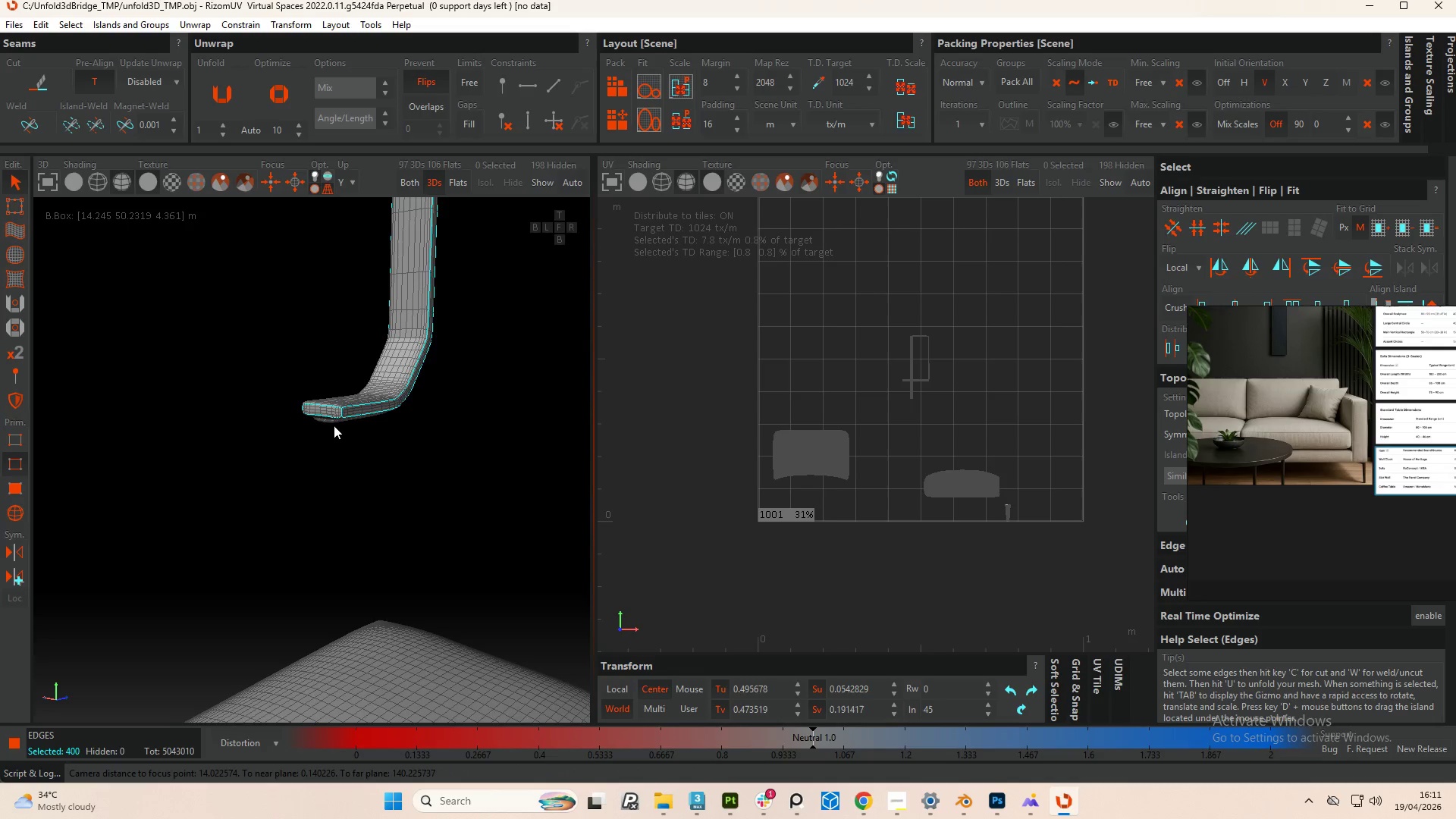 
hold_key(key=AltLeft, duration=1.03)
 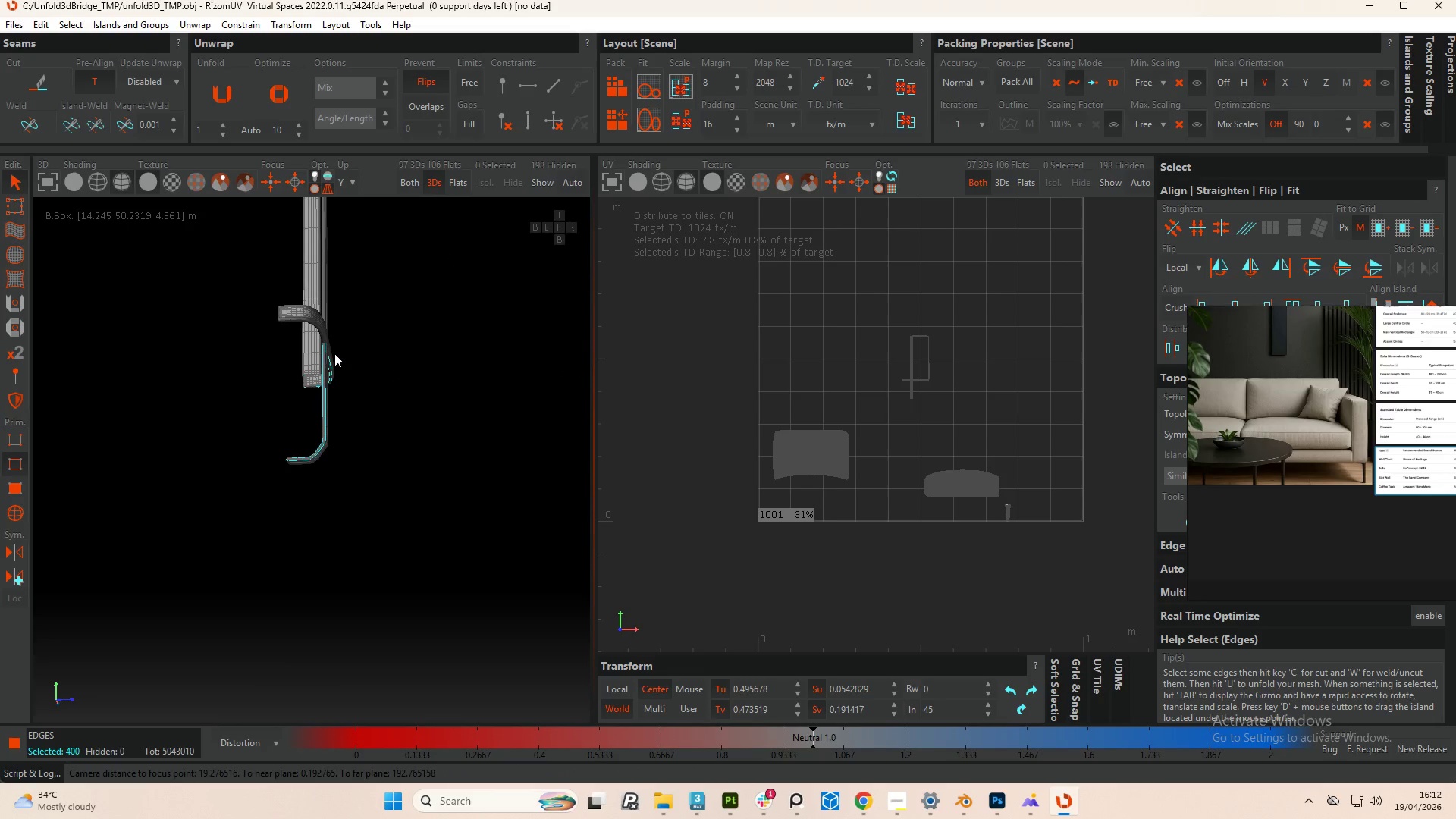 
scroll: coordinate [323, 491], scroll_direction: down, amount: 6.0
 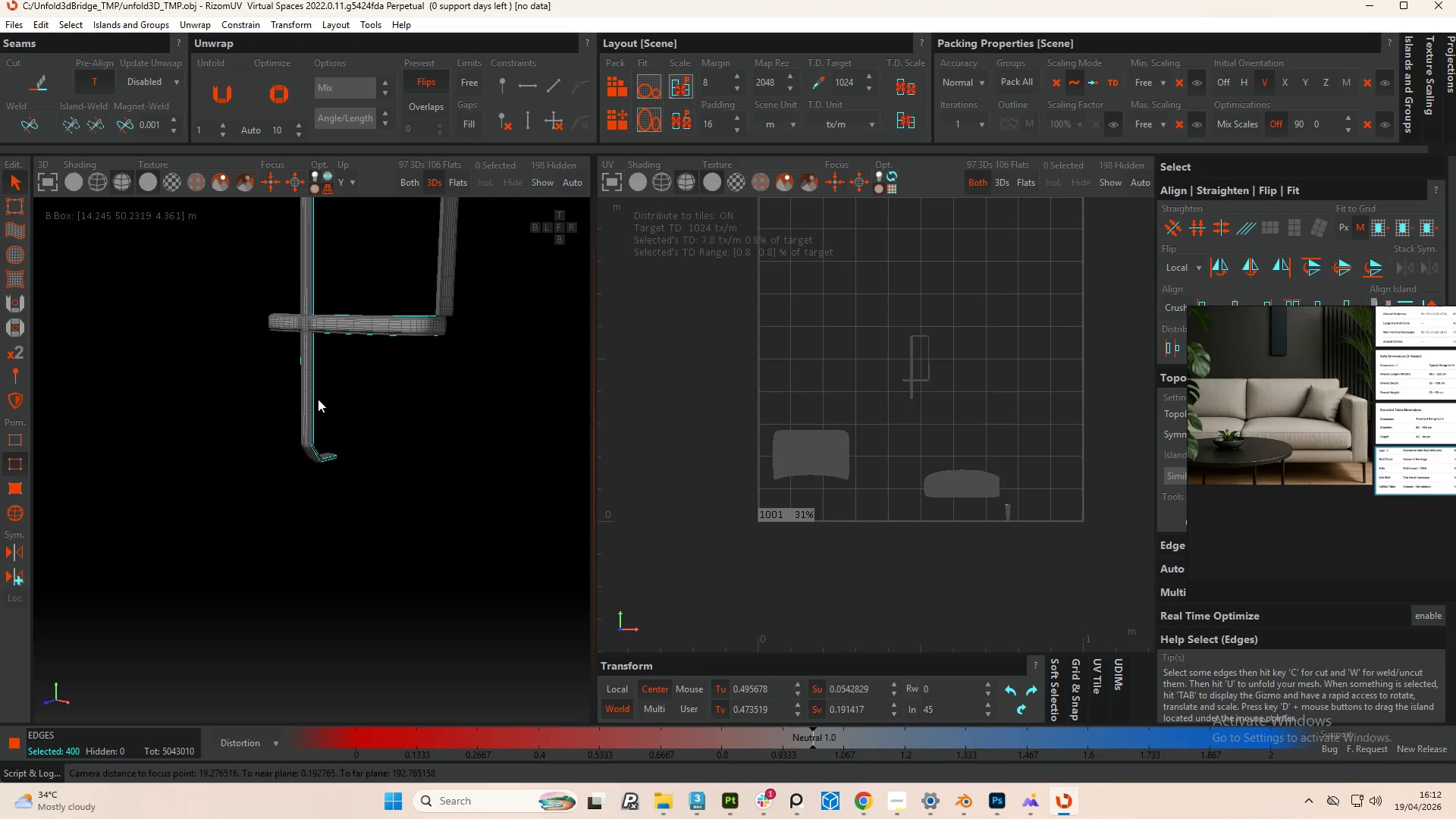 
hold_key(key=AltLeft, duration=0.61)
 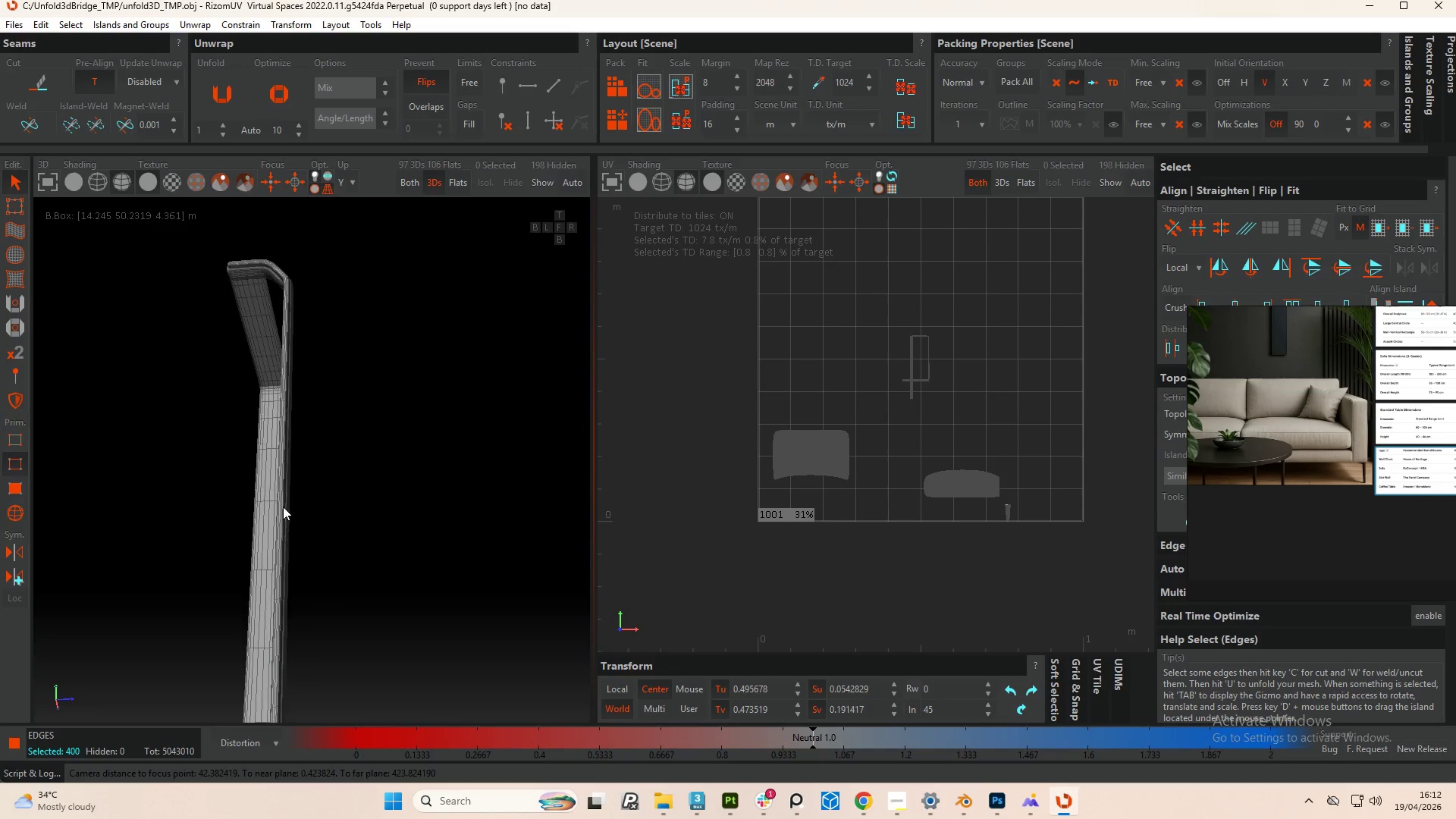 
scroll: coordinate [308, 335], scroll_direction: up, amount: 3.0
 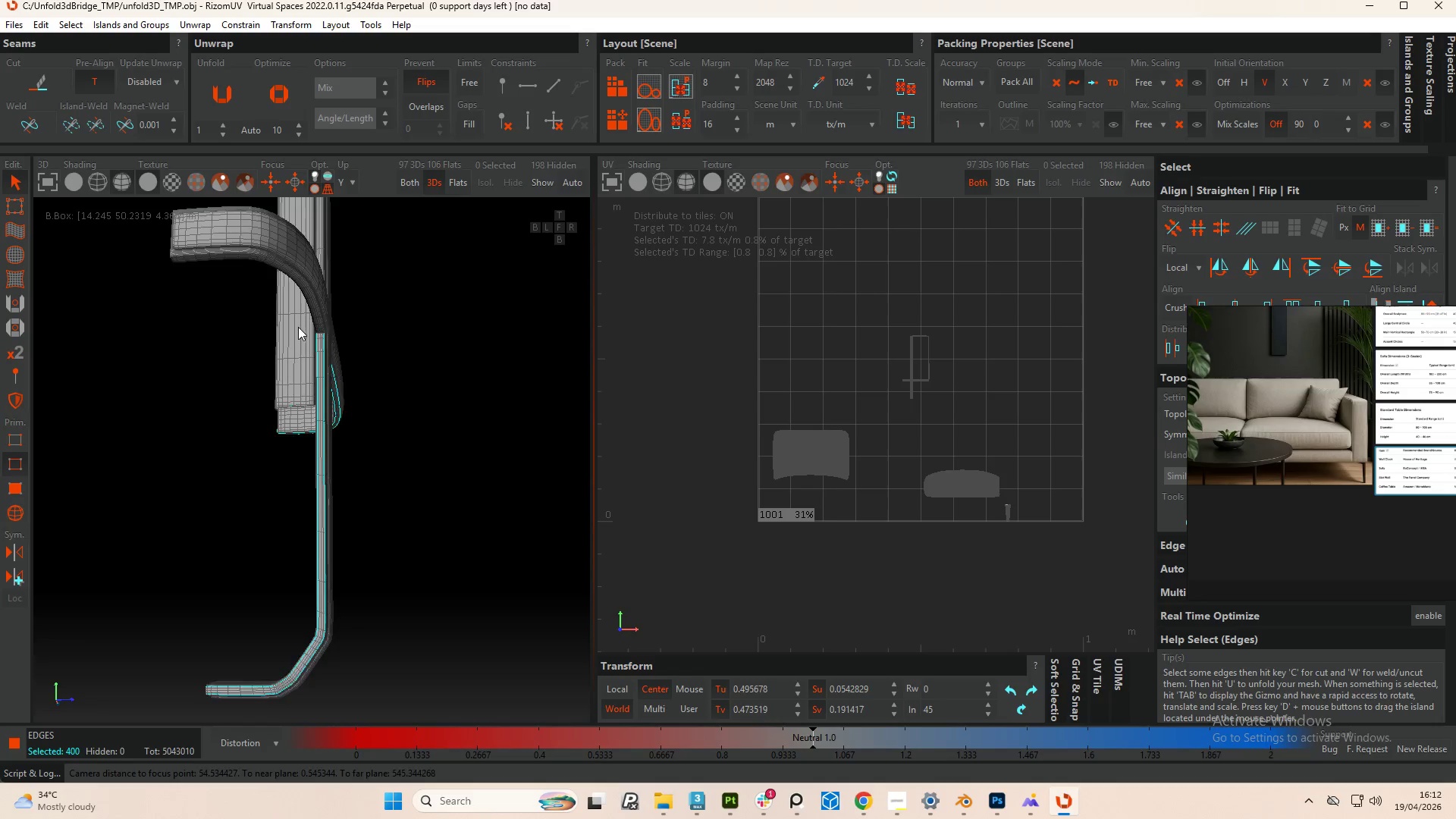 
hold_key(key=AltLeft, duration=1.05)
 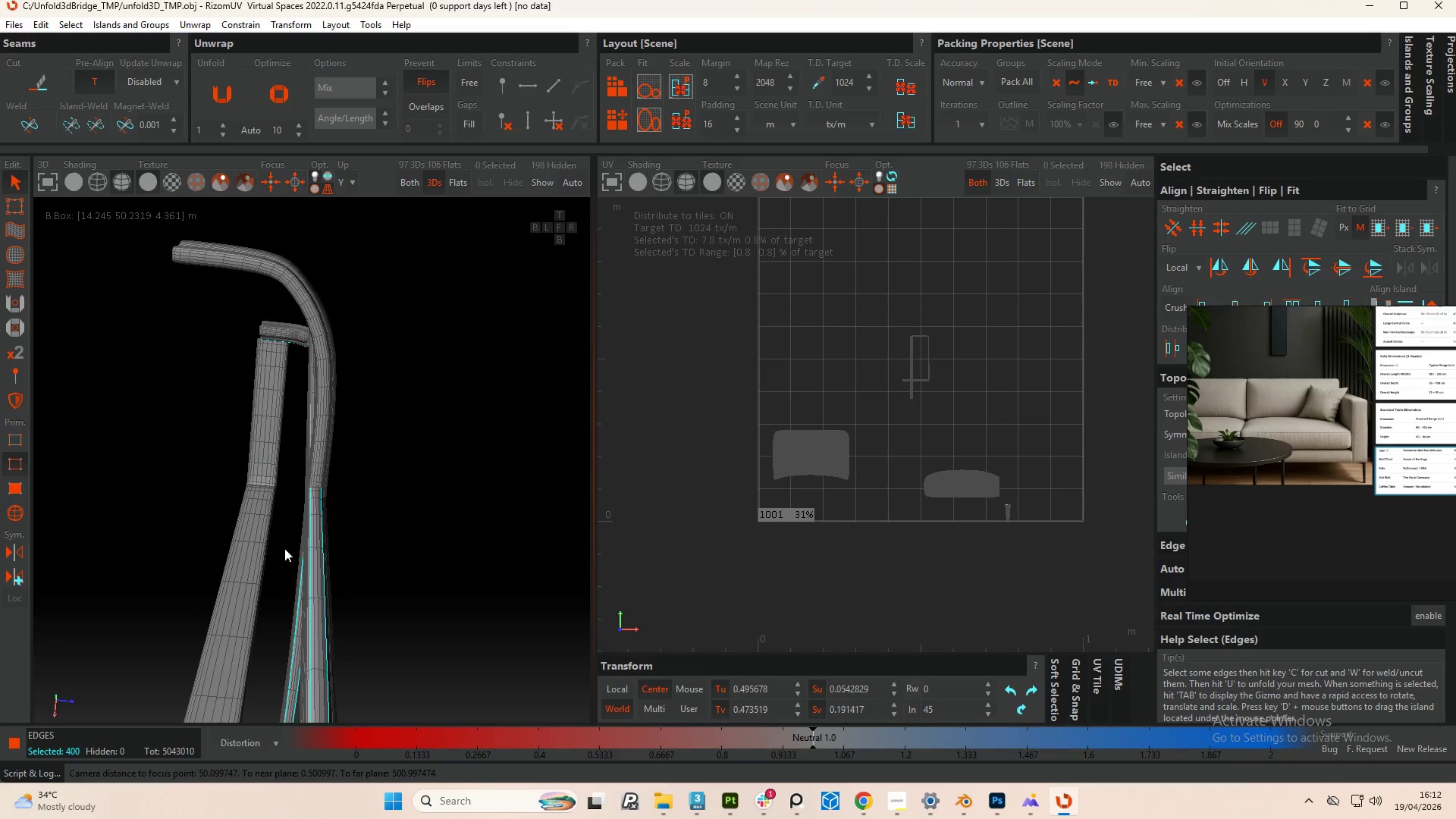 
hold_key(key=AltLeft, duration=0.88)
 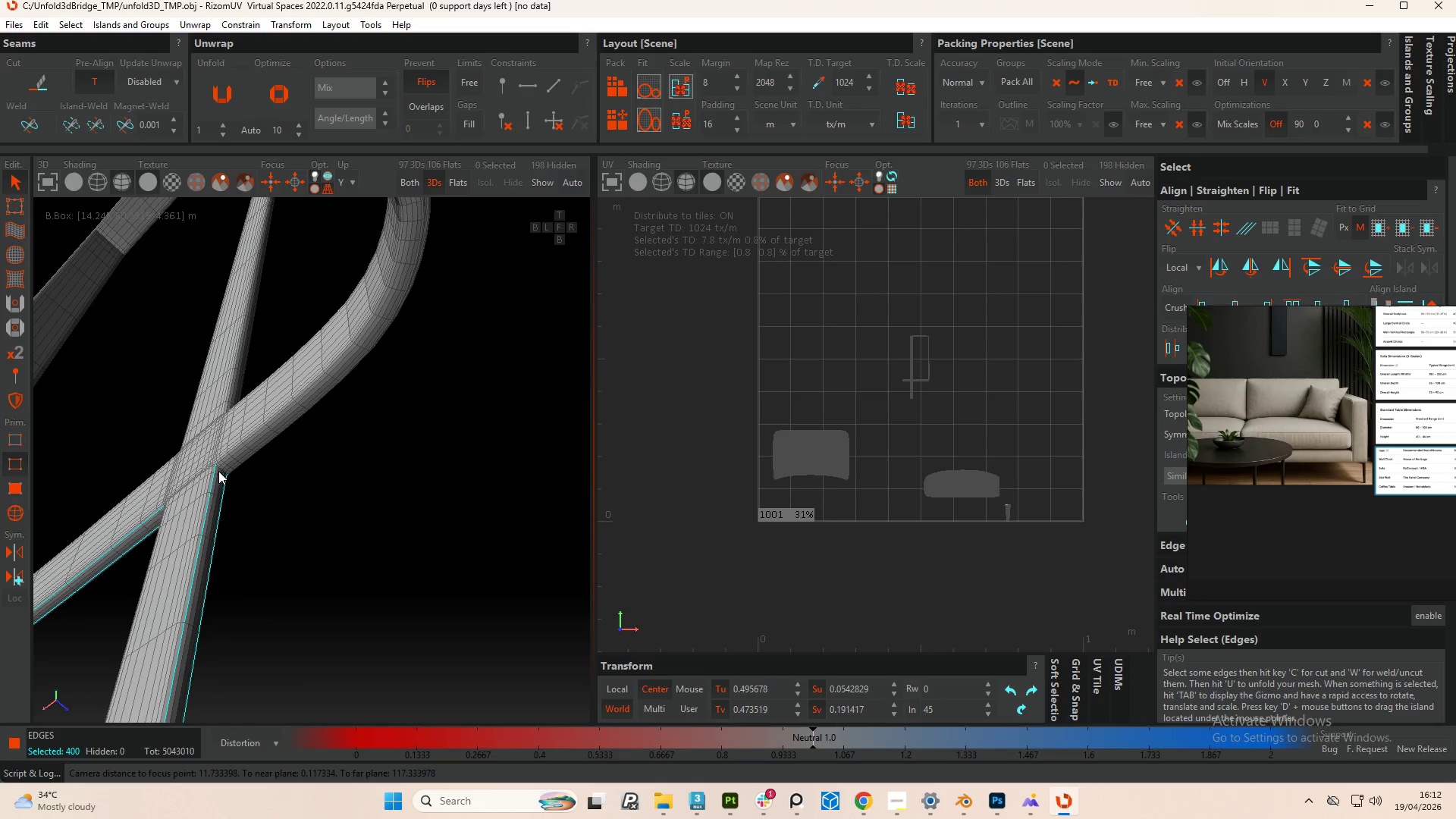 
scroll: coordinate [270, 485], scroll_direction: none, amount: 0.0
 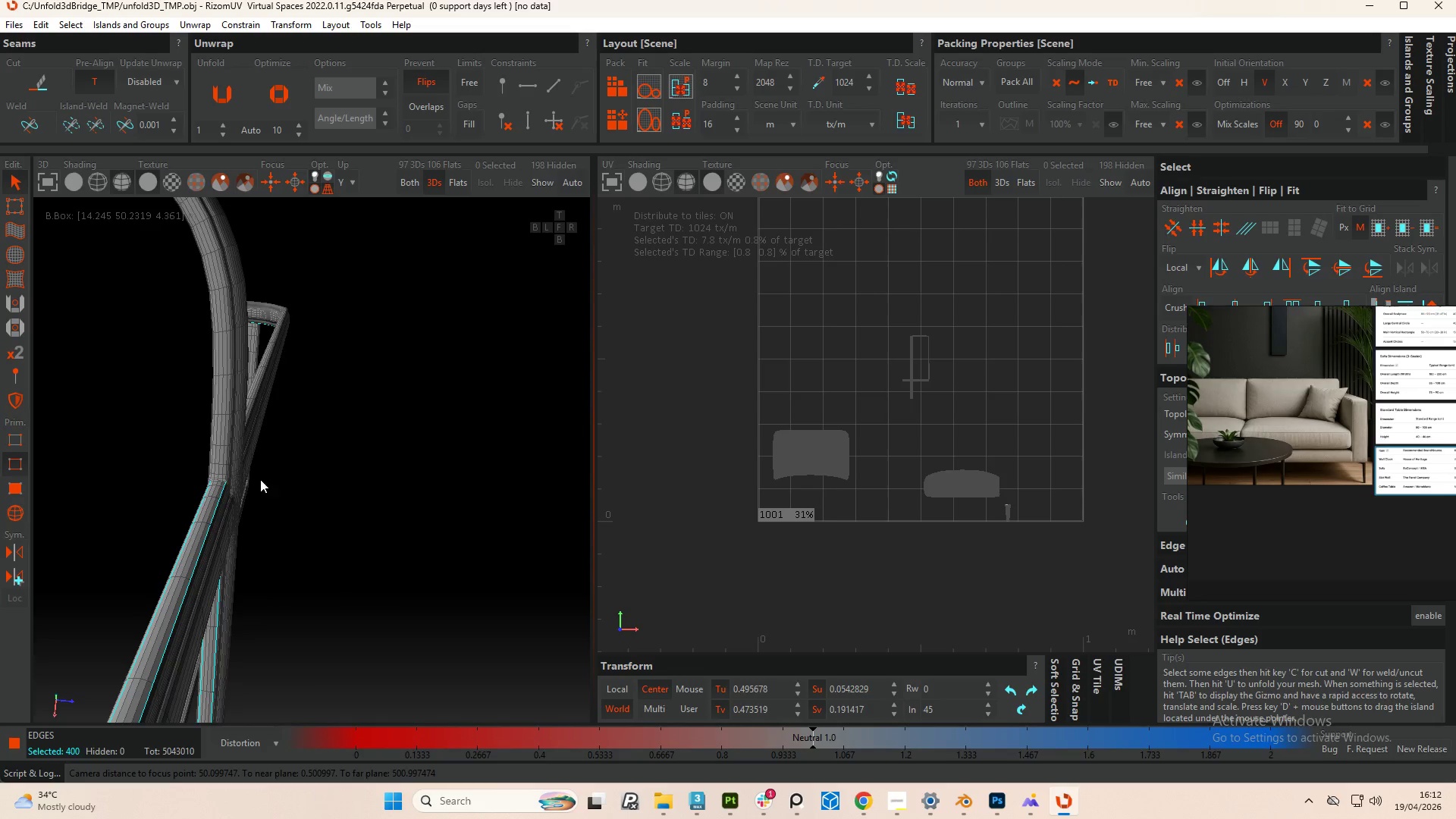 
scroll: coordinate [233, 469], scroll_direction: up, amount: 9.0
 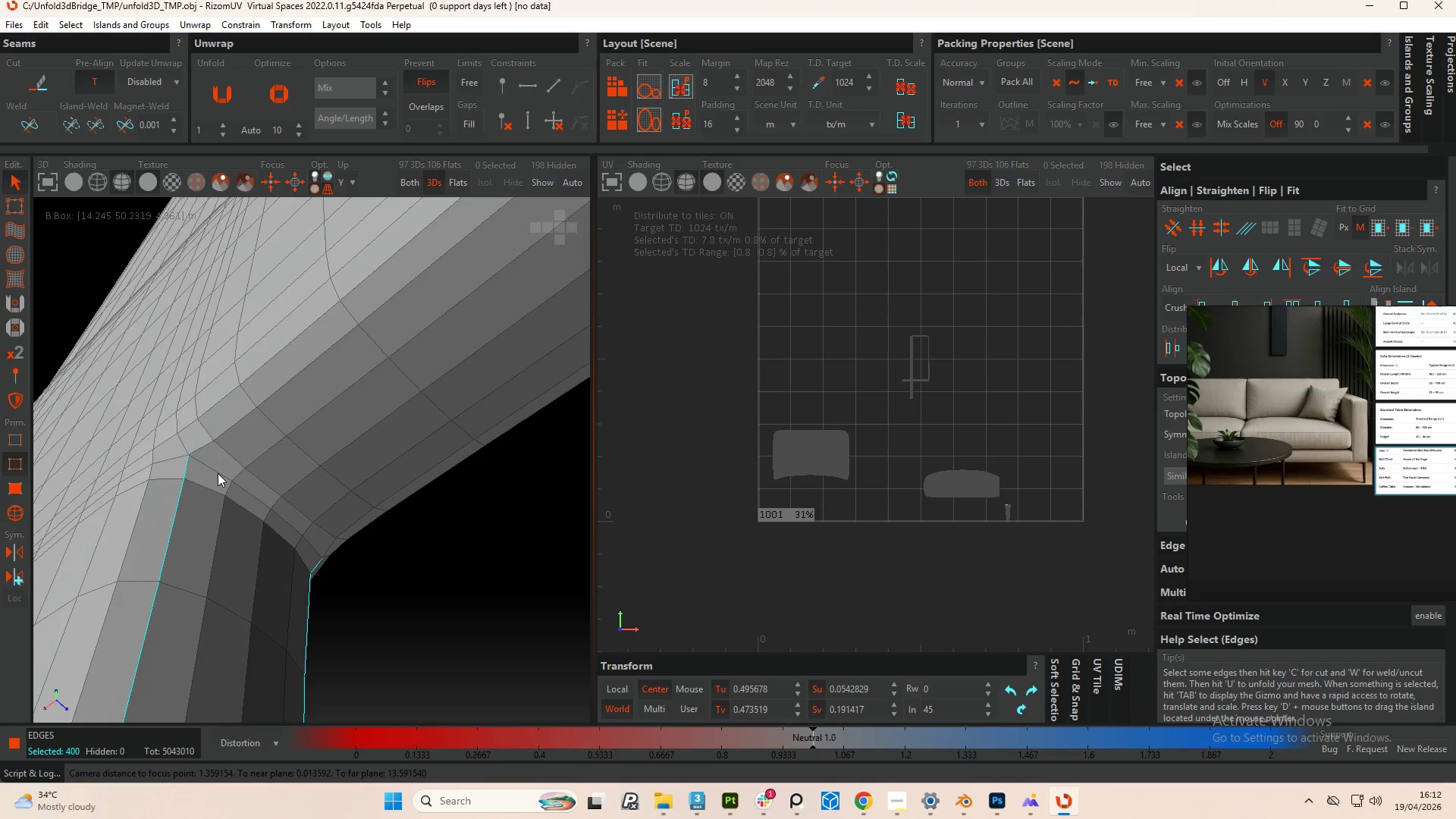 
hold_key(key=ControlLeft, duration=5.7)
double_click([218, 473])
 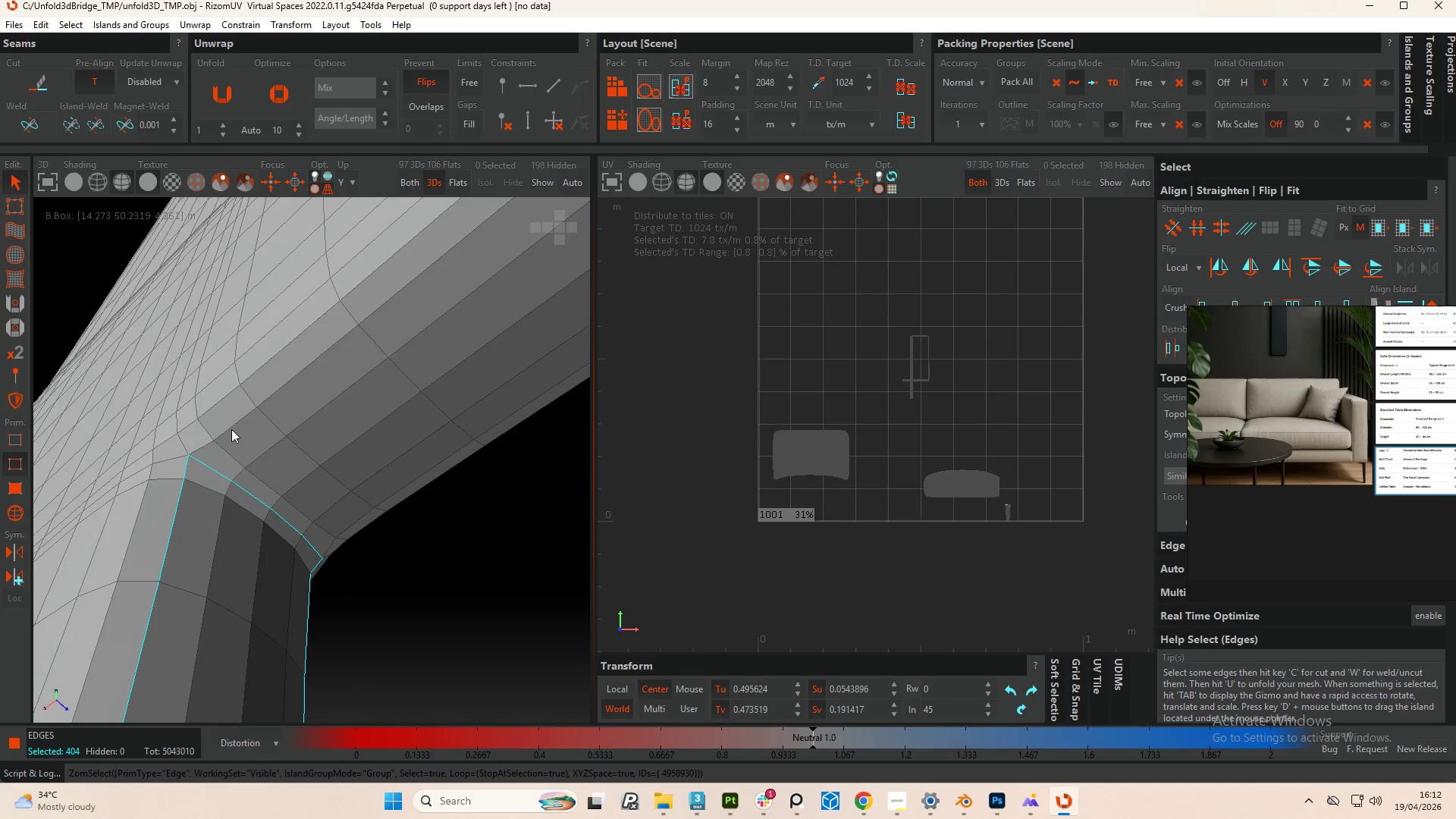 
double_click([231, 429])
 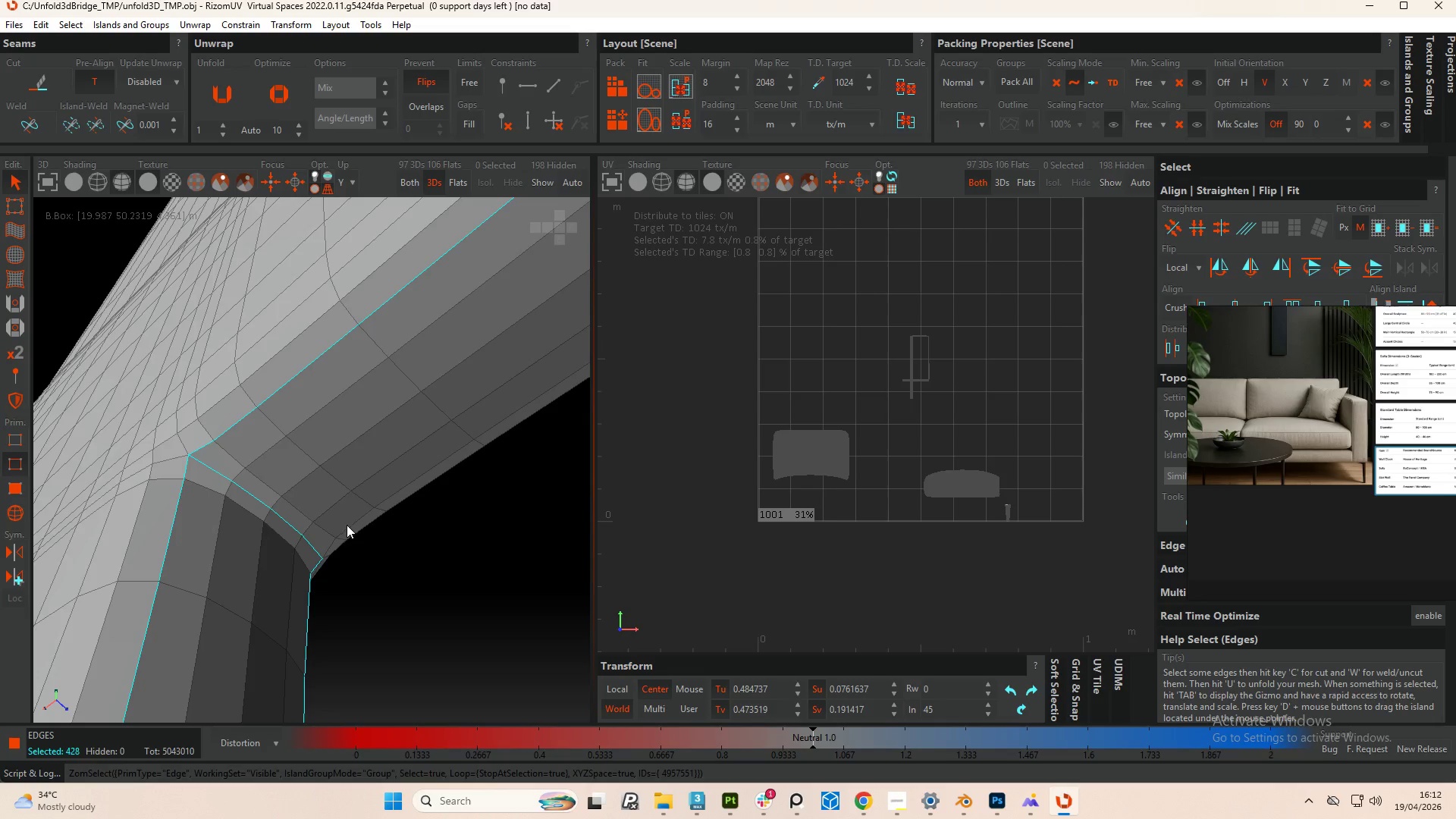 
double_click([349, 524])
 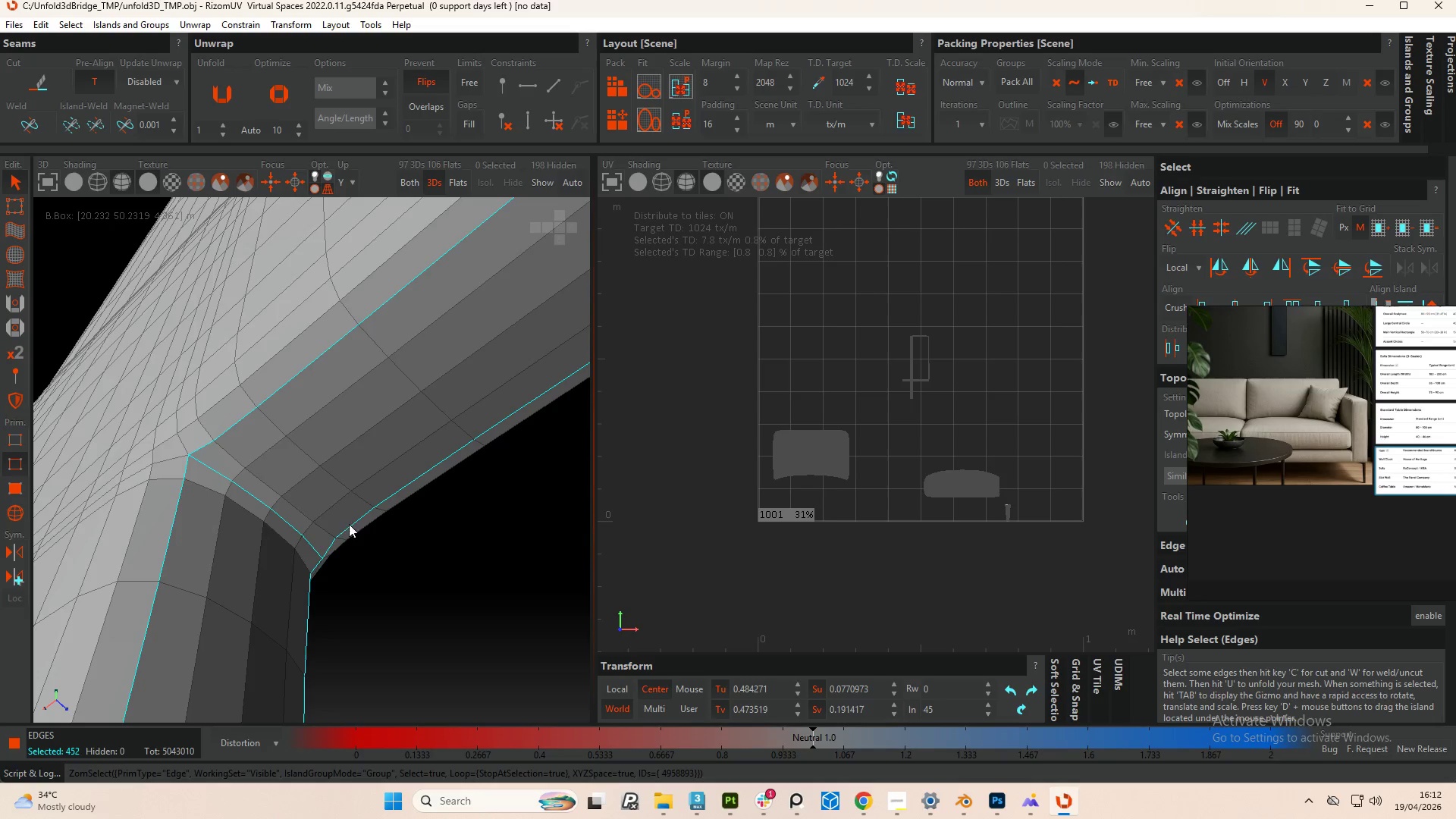 
hold_key(key=AltLeft, duration=0.78)
 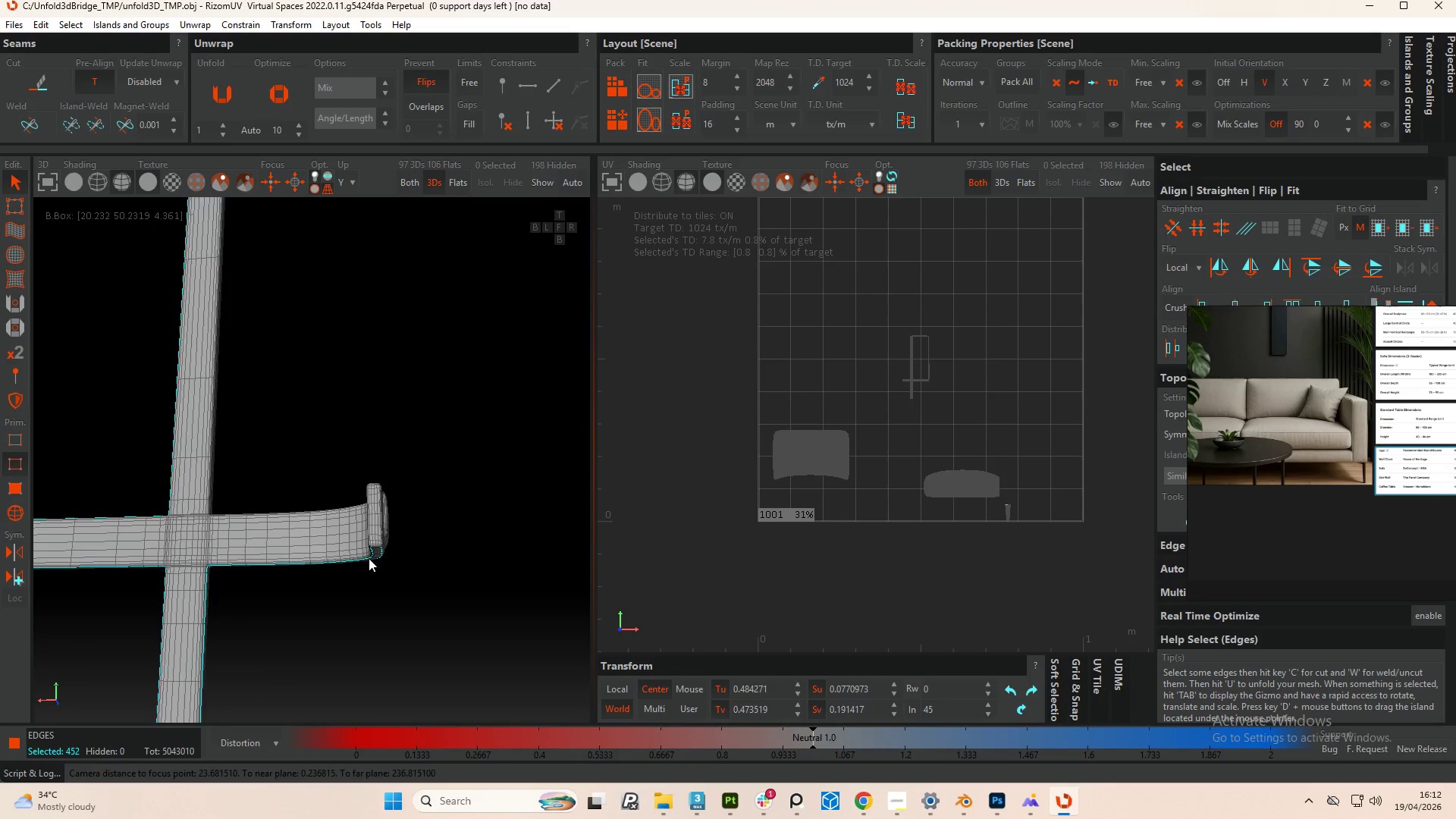 
scroll: coordinate [25, 523], scroll_direction: down, amount: 15.0
 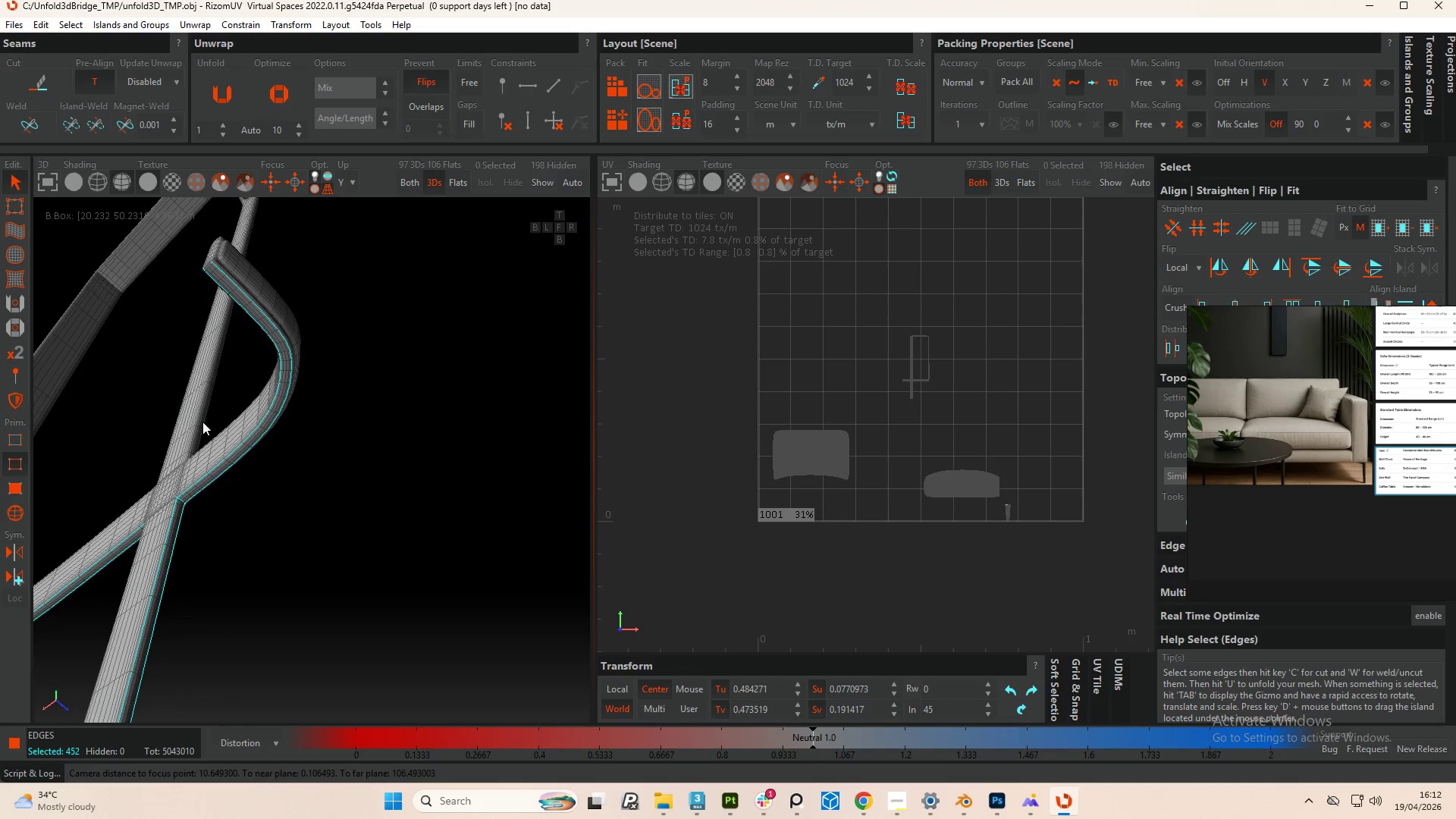 
hold_key(key=AltLeft, duration=0.48)
 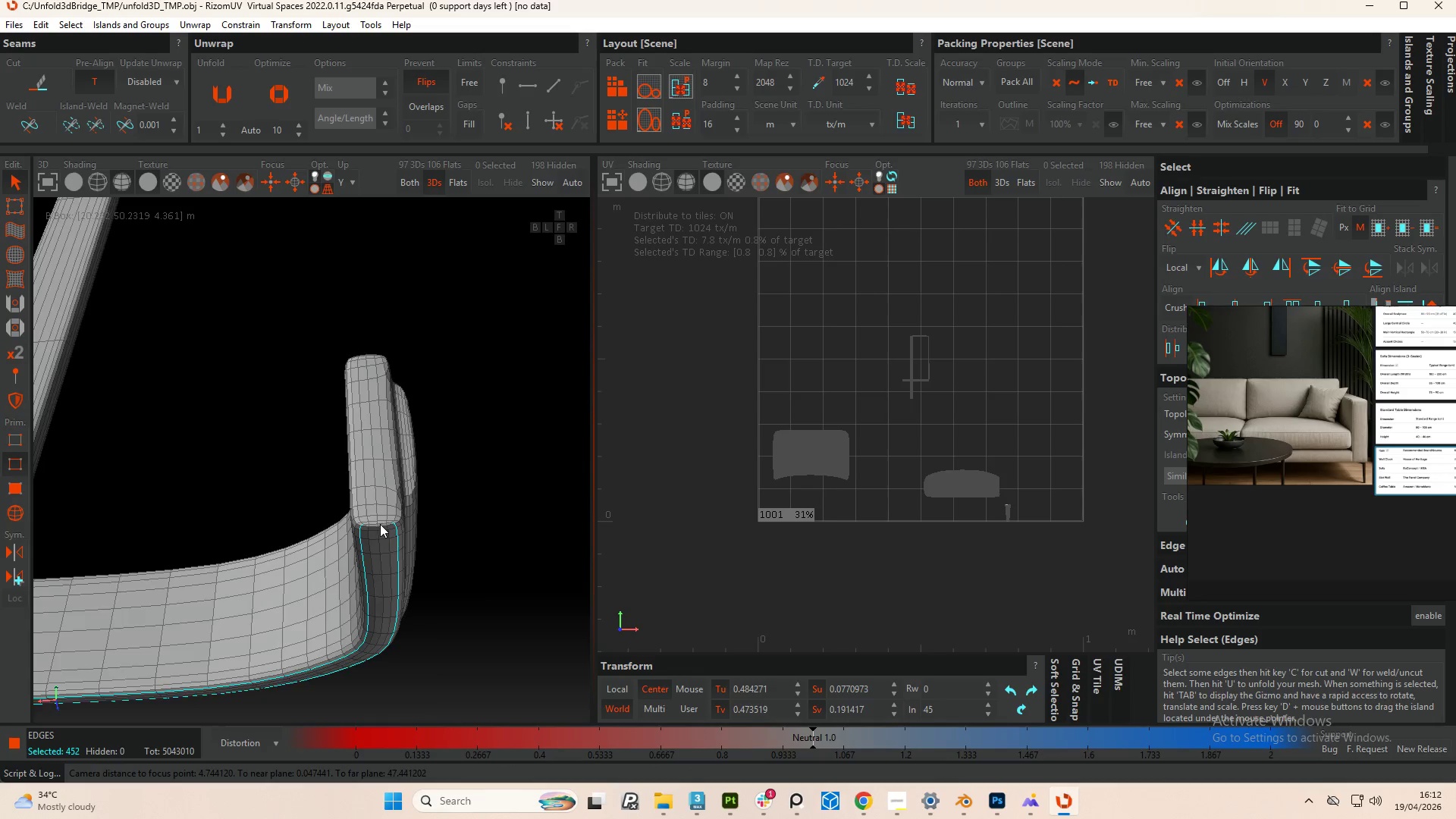 
scroll: coordinate [375, 544], scroll_direction: up, amount: 4.0
 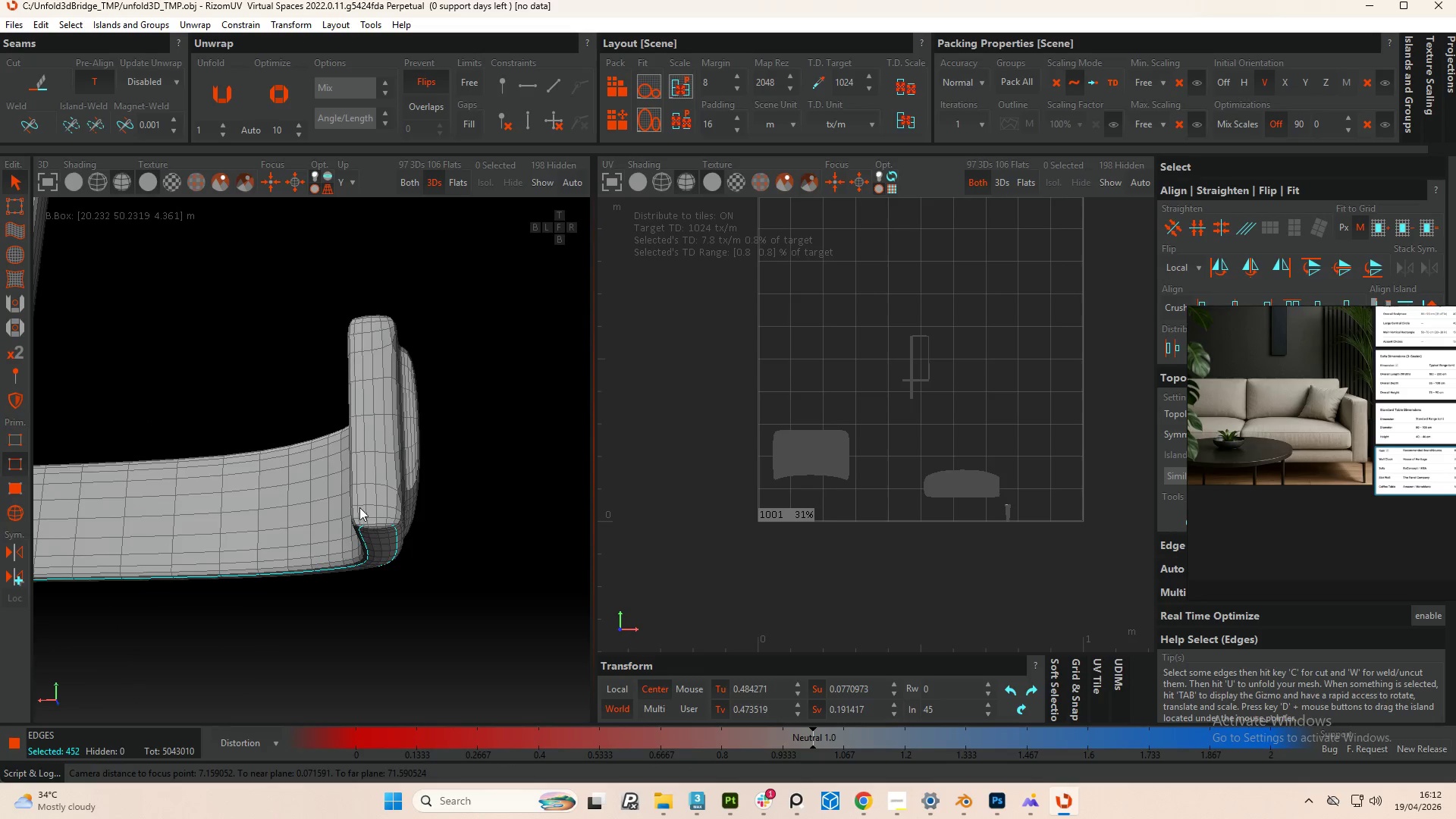 
hold_key(key=ControlLeft, duration=5.05)
 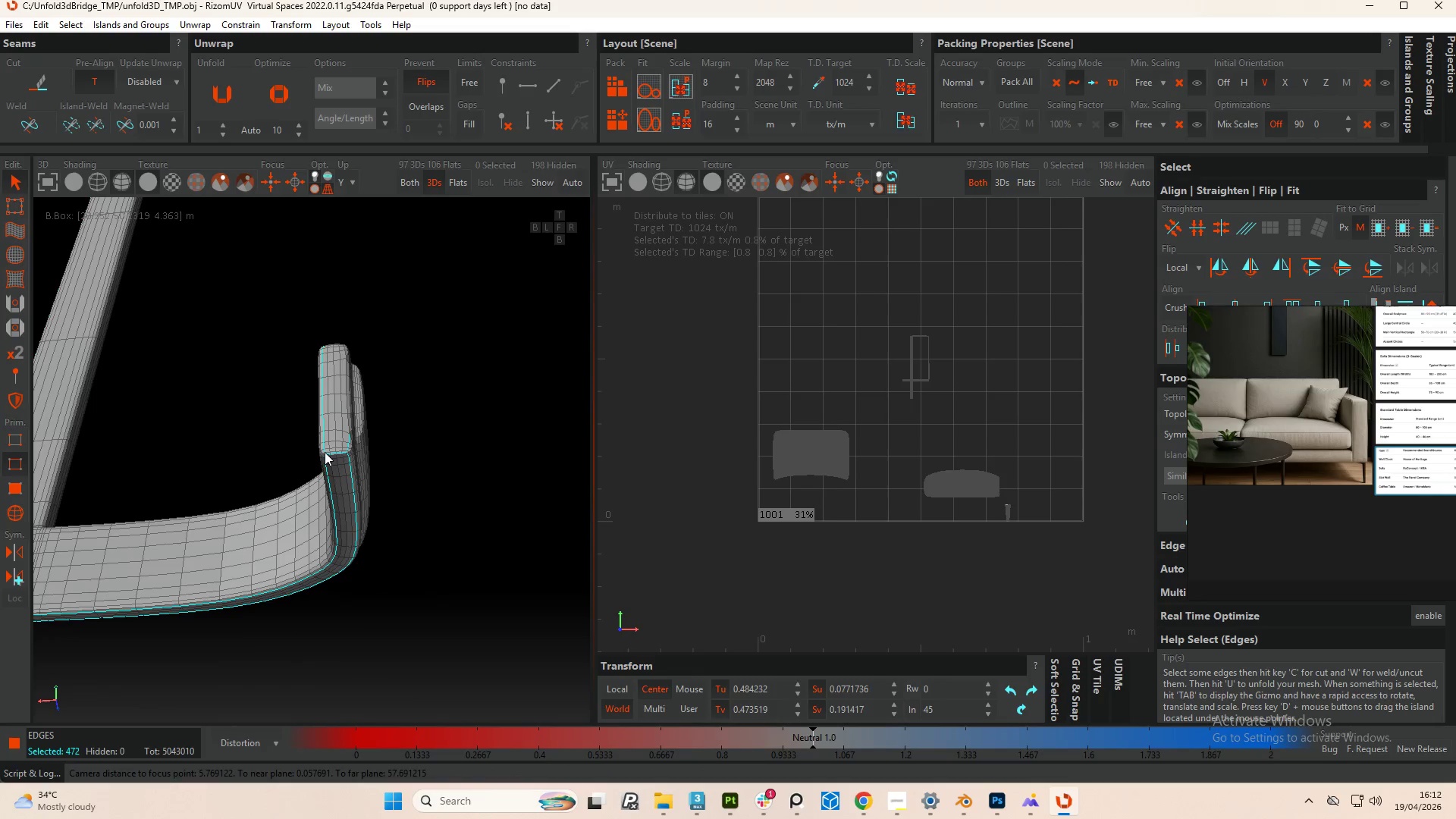 
scroll: coordinate [380, 524], scroll_direction: up, amount: 5.0
 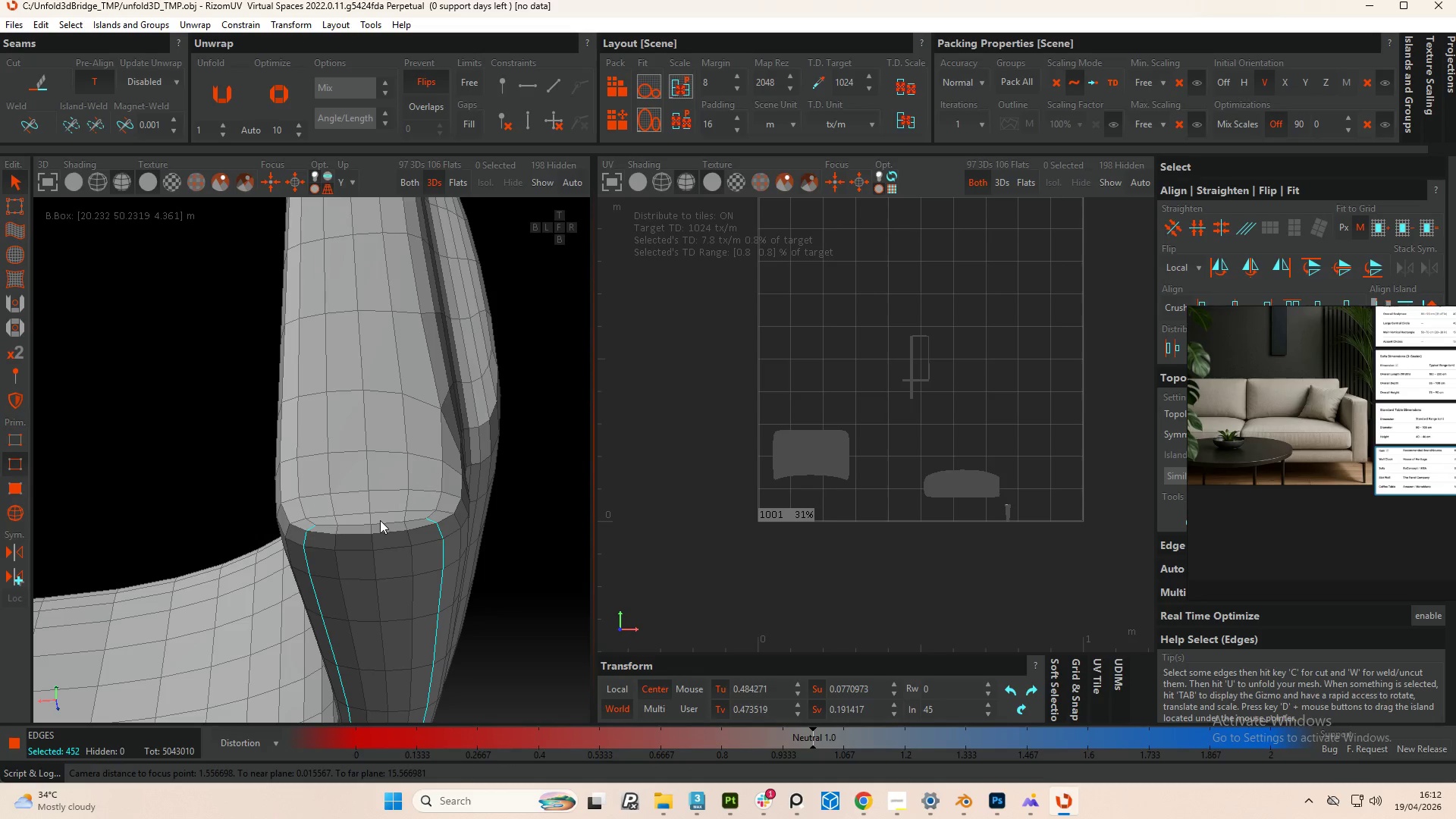 
double_click([380, 520])
 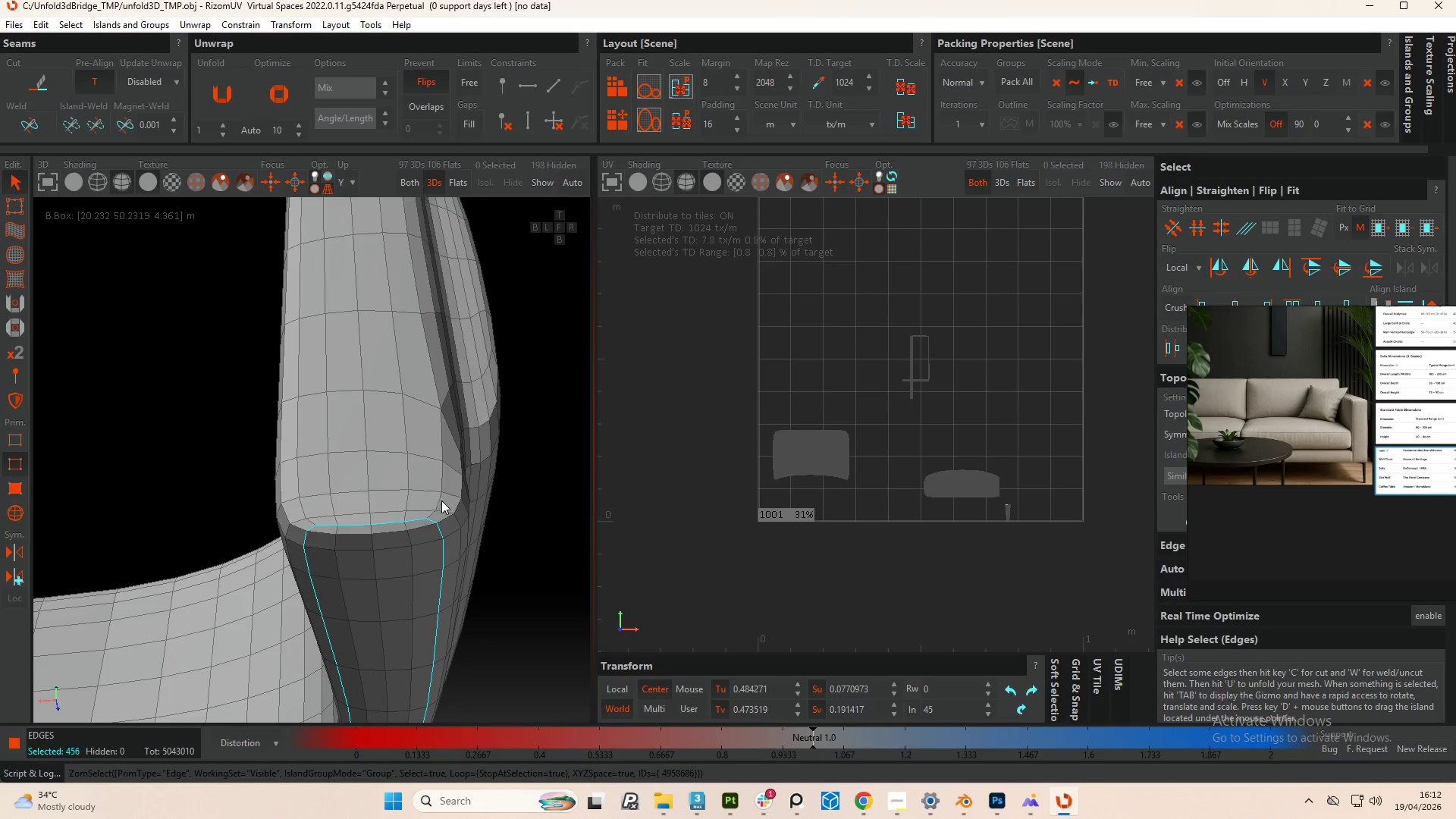 
double_click([441, 500])
 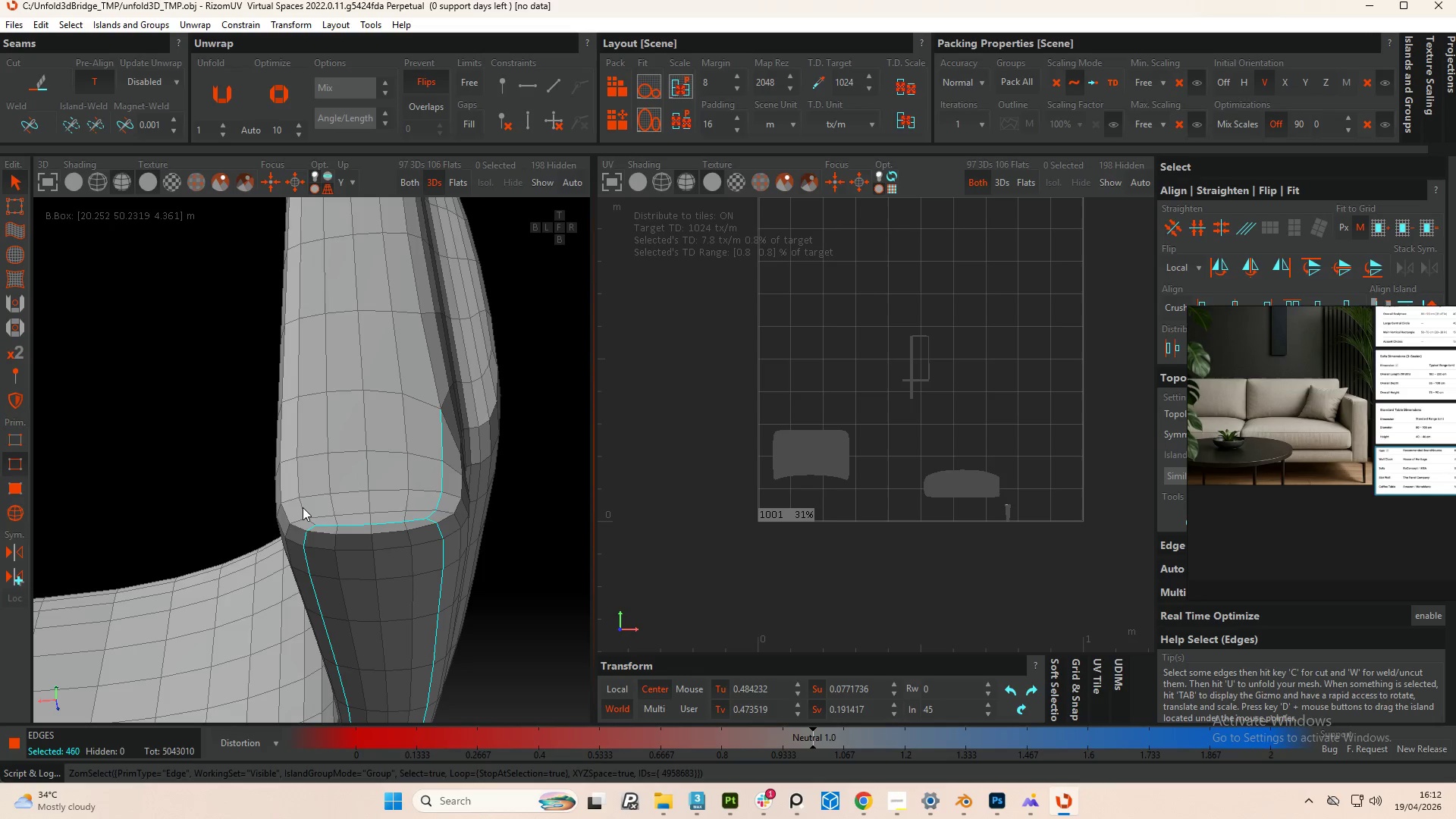 
double_click([303, 507])
 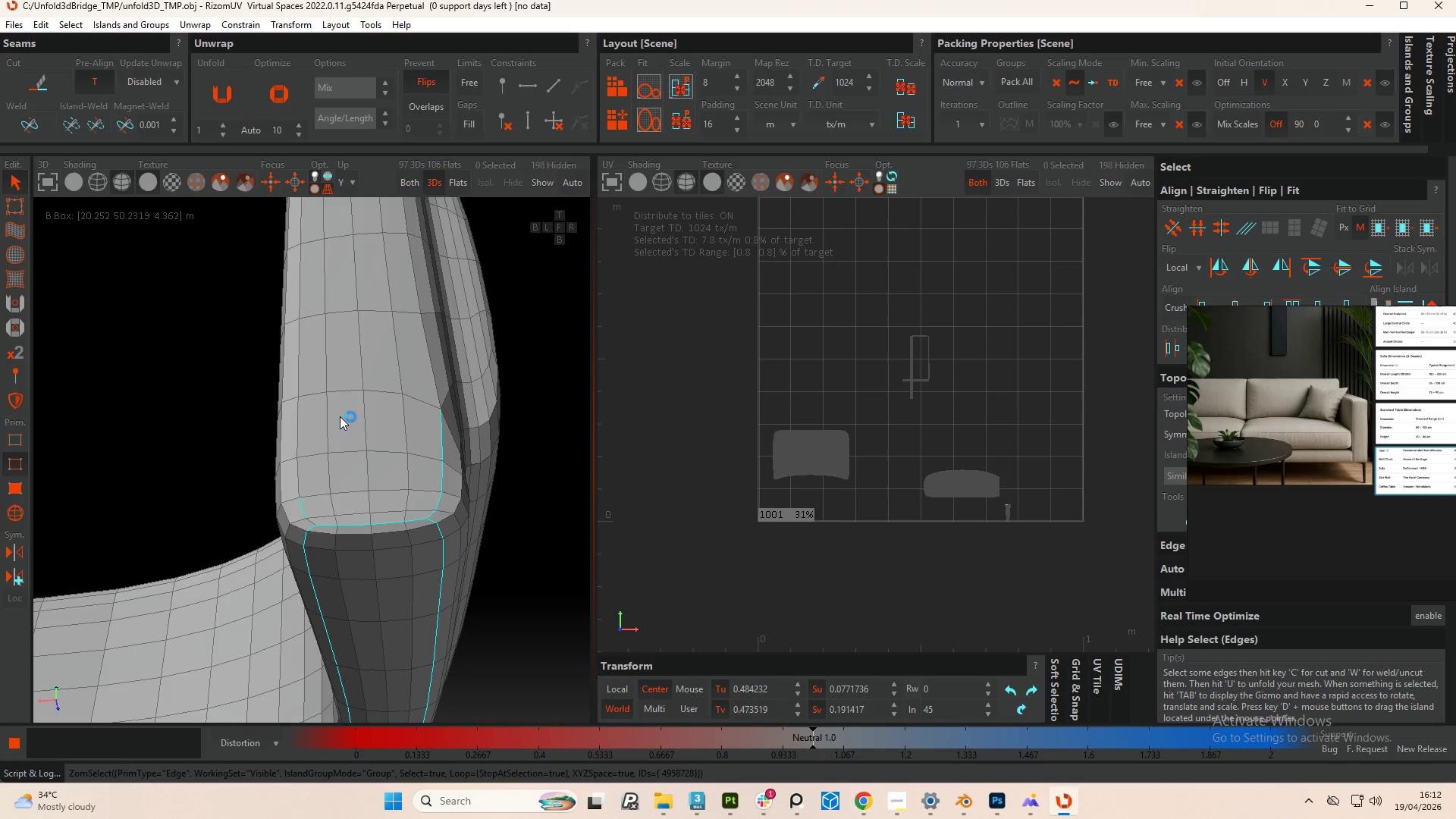 
hold_key(key=AltLeft, duration=0.83)
 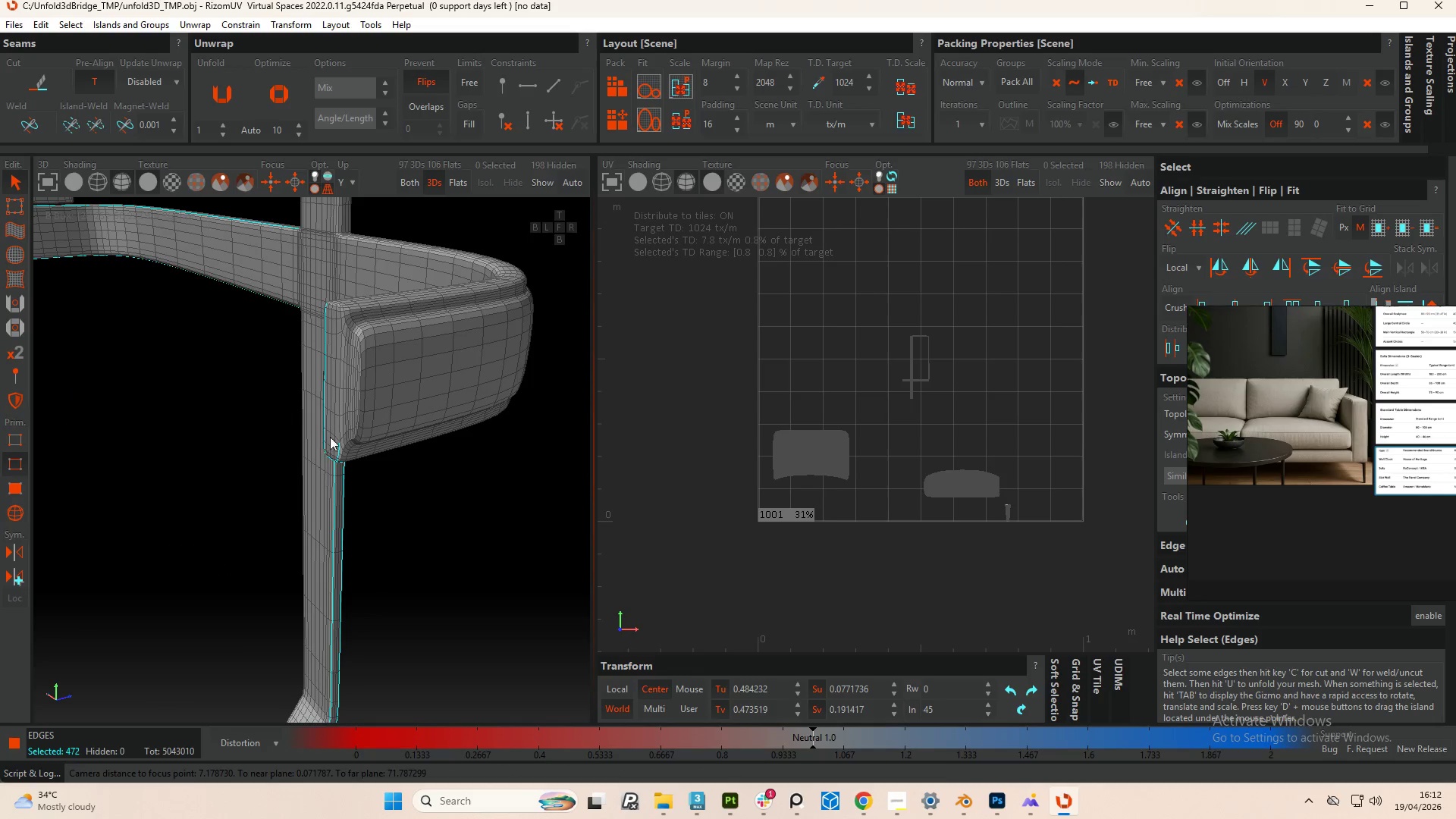 
scroll: coordinate [325, 449], scroll_direction: down, amount: 8.0
 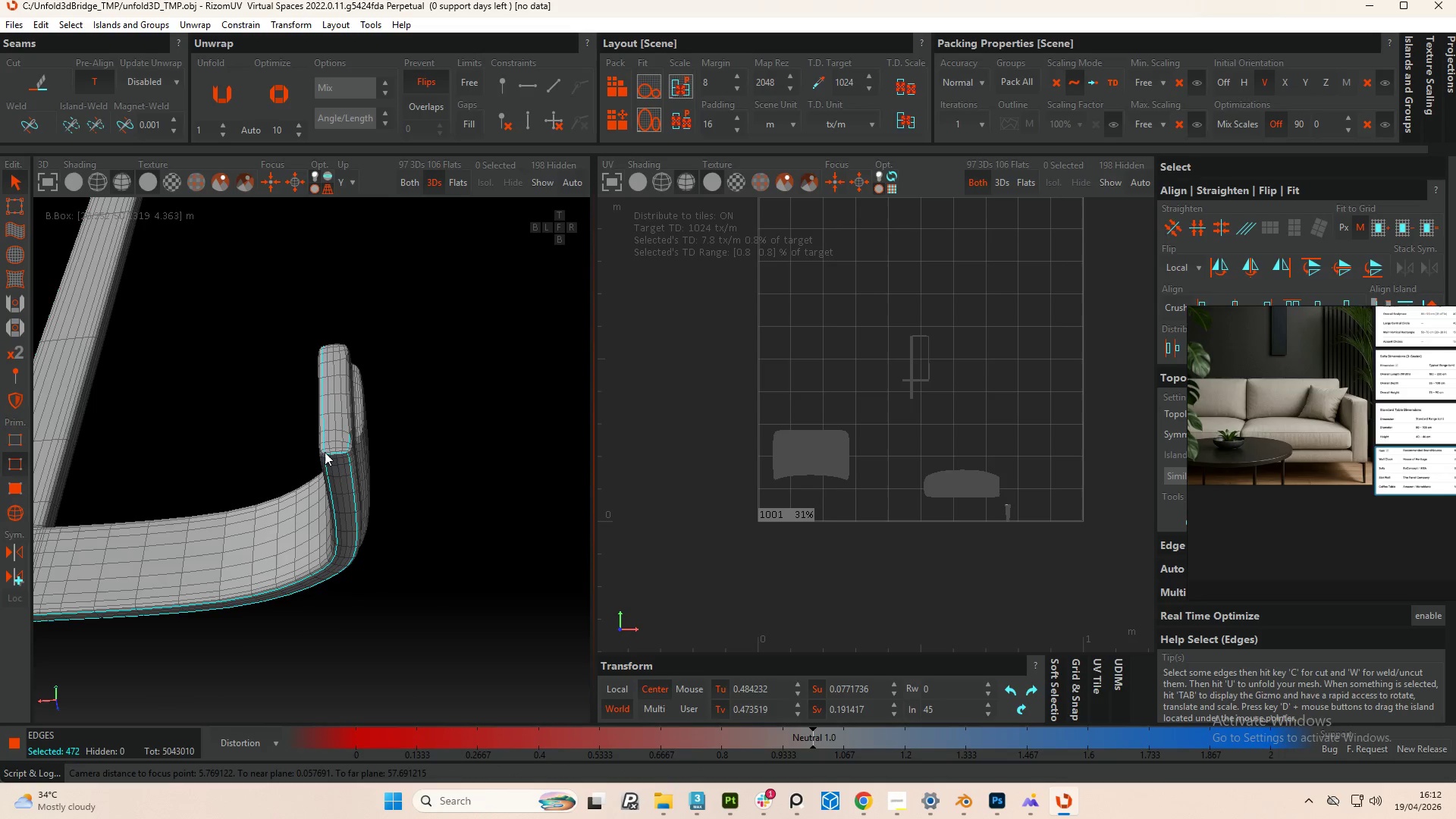 
hold_key(key=ControlLeft, duration=0.81)
 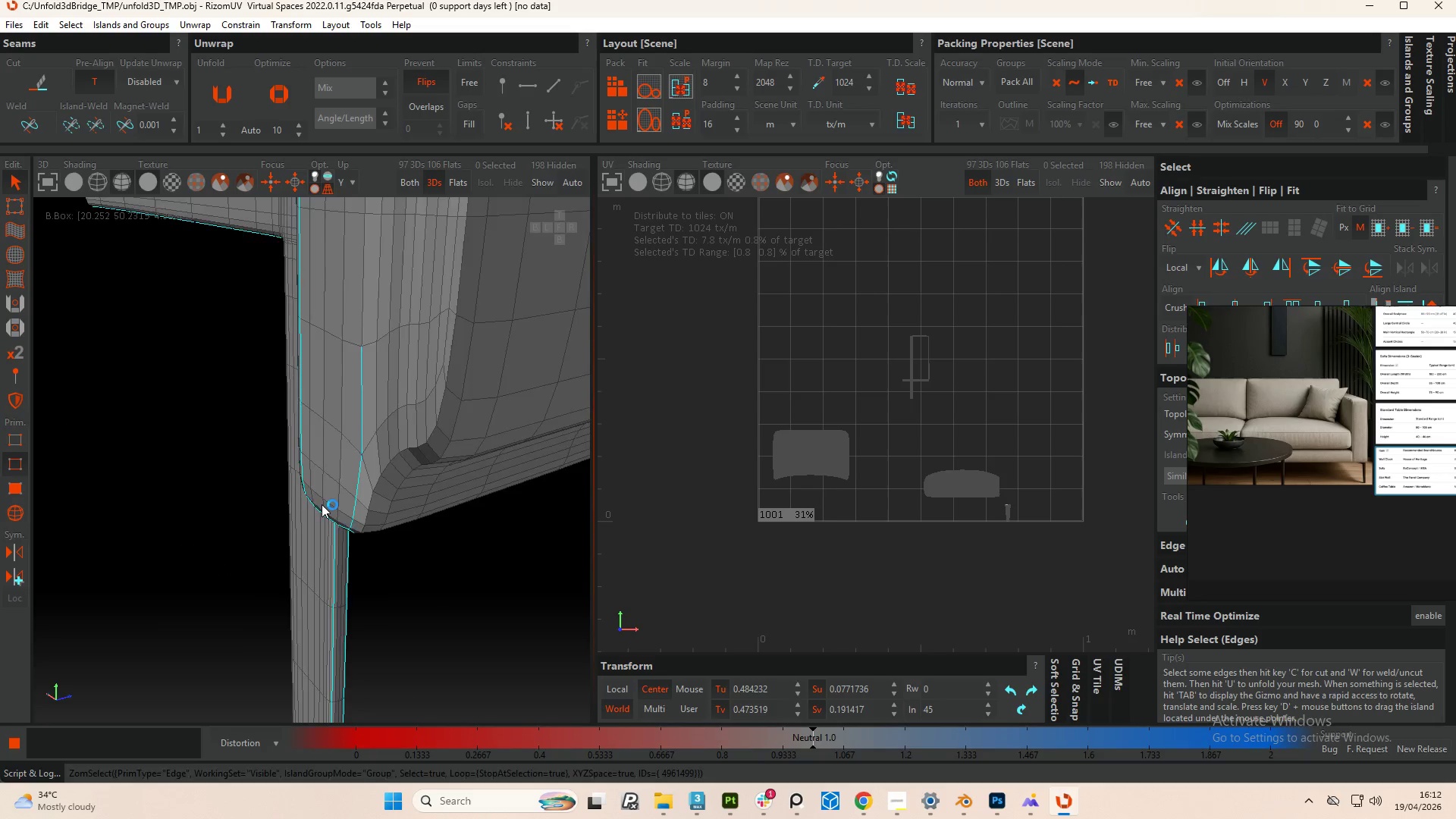 
scroll: coordinate [350, 435], scroll_direction: up, amount: 5.0
 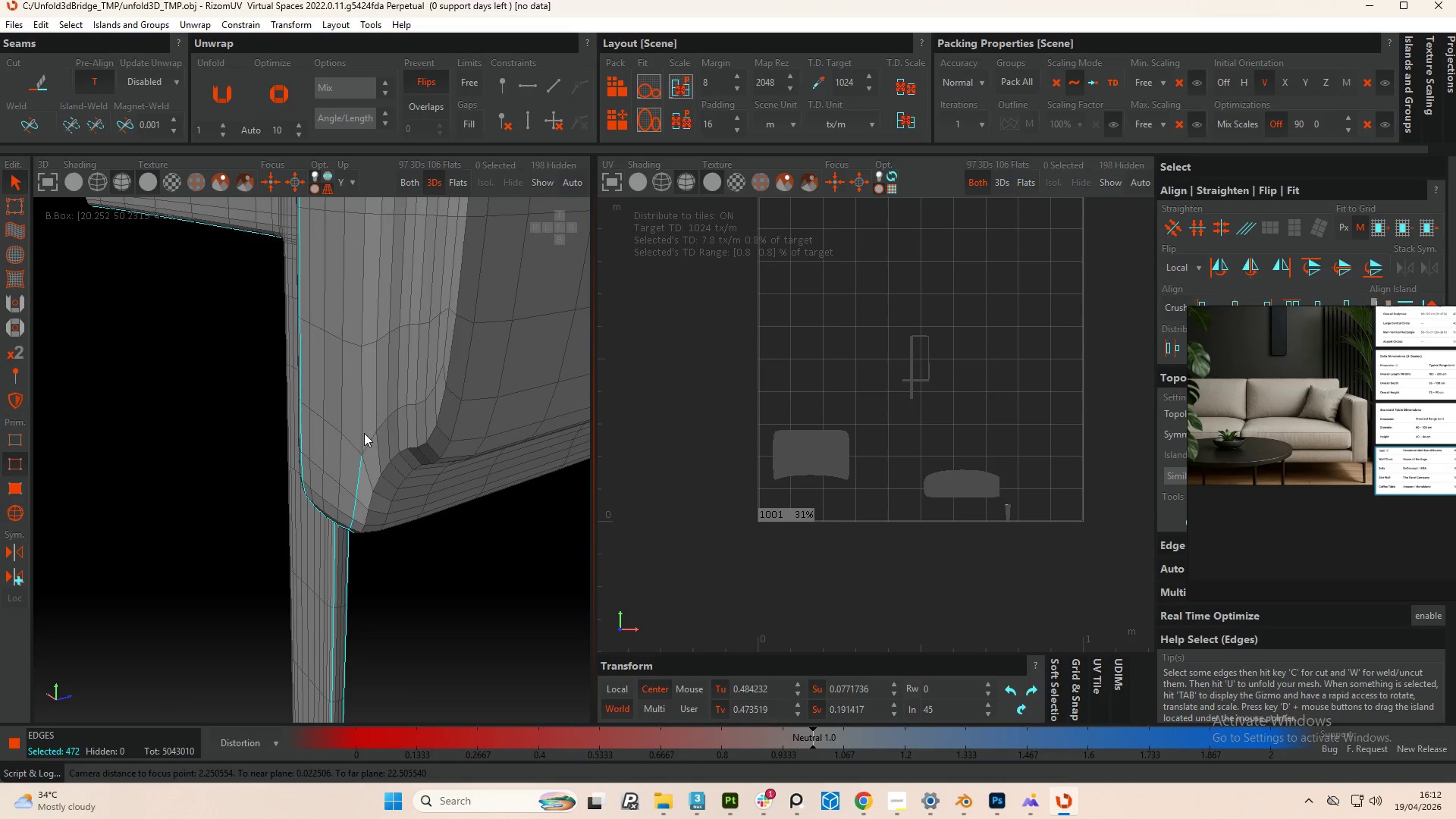 
double_click([364, 428])
 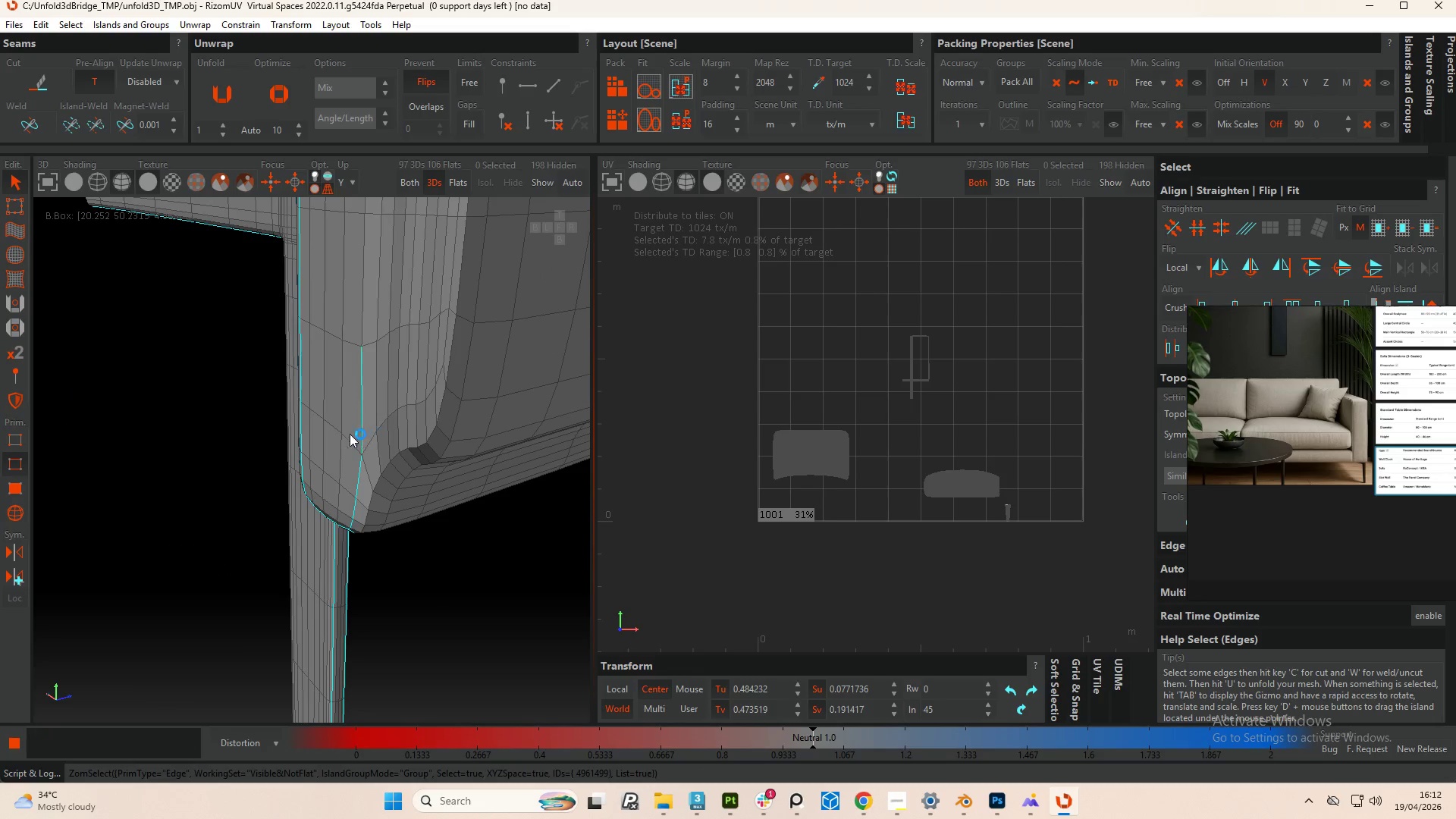 
scroll: coordinate [388, 330], scroll_direction: down, amount: 13.0
 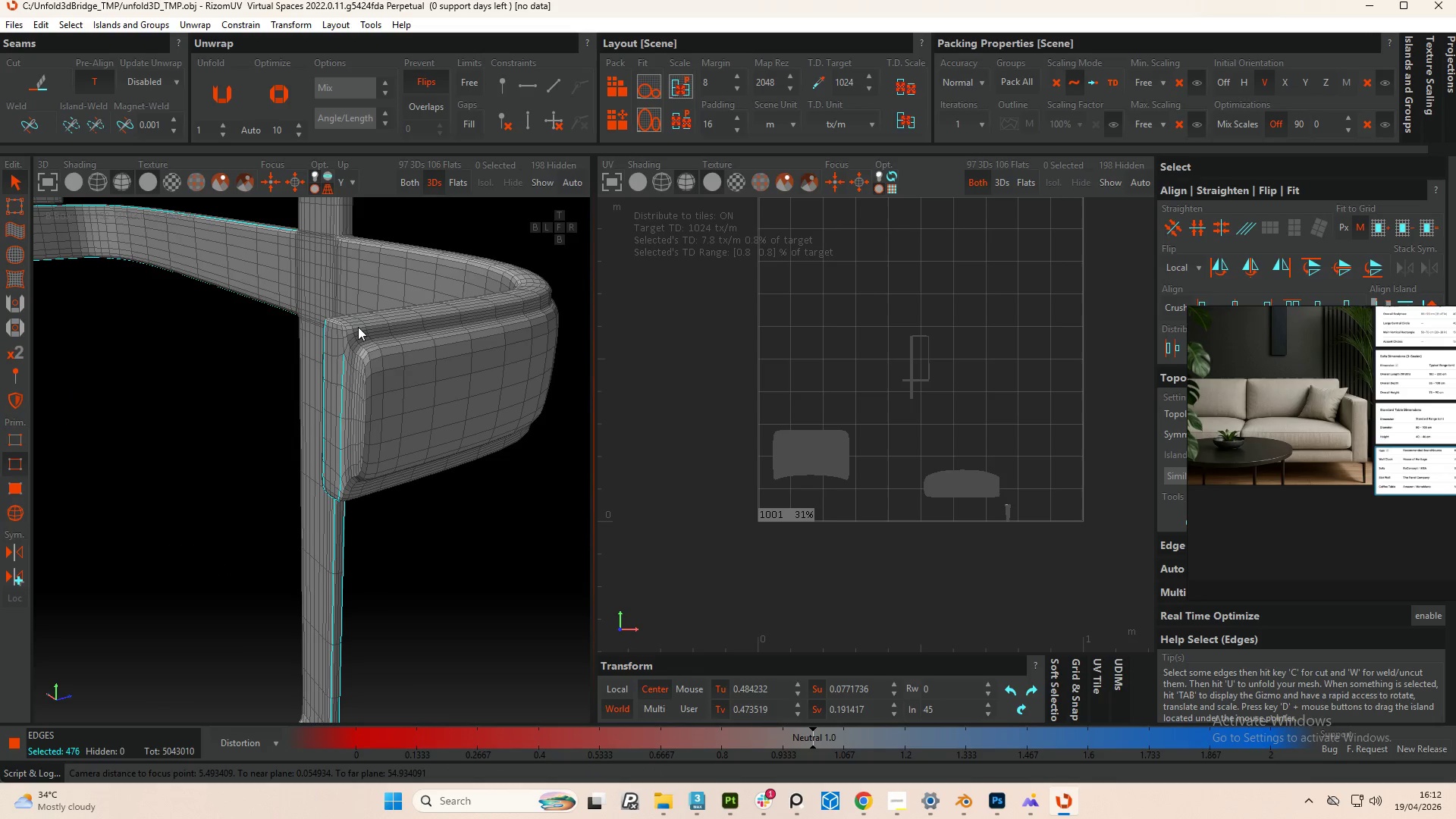 
hold_key(key=ControlLeft, duration=6.03)
 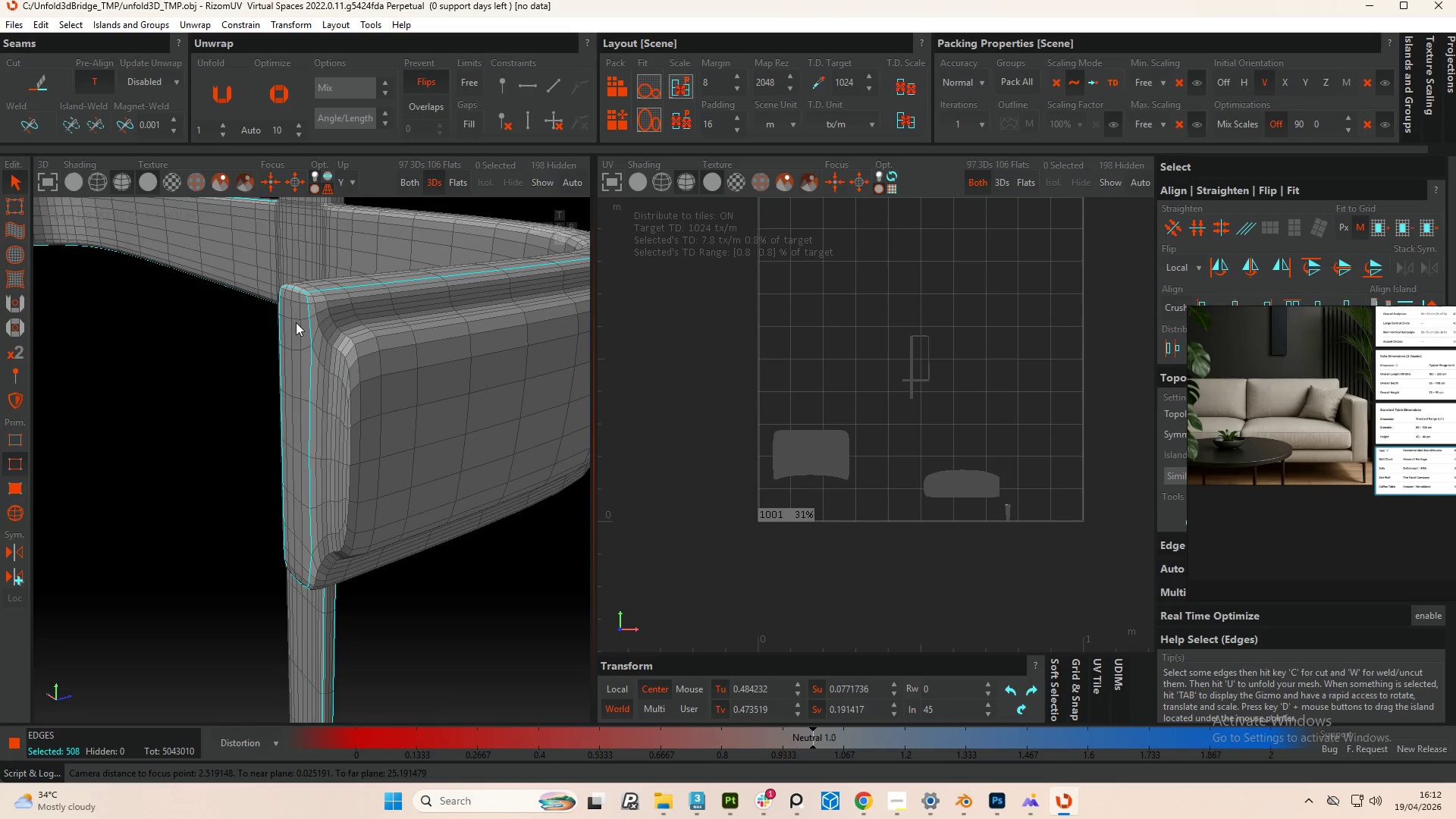 
scroll: coordinate [340, 362], scroll_direction: up, amount: 7.0
 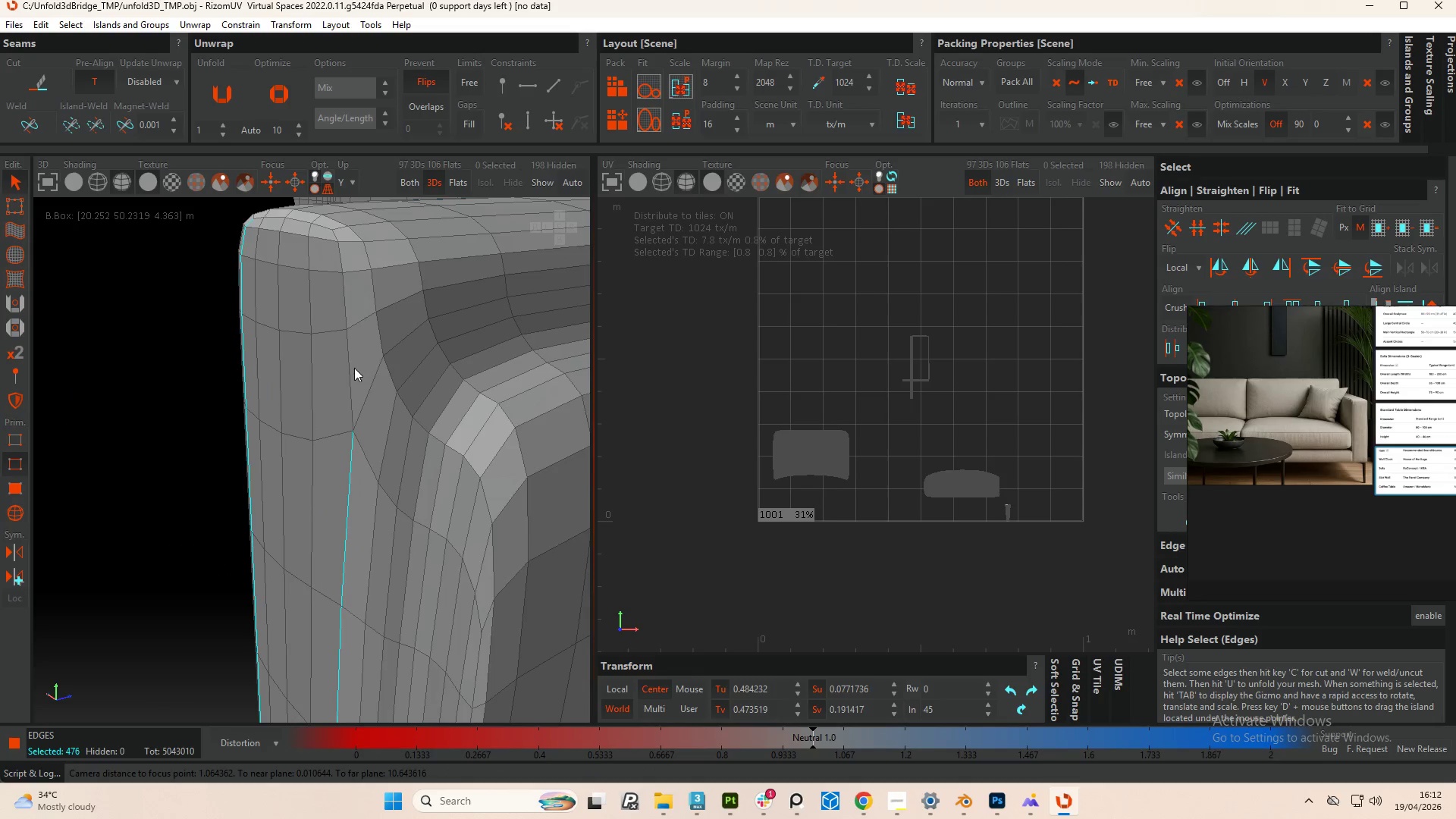 
double_click([349, 373])
 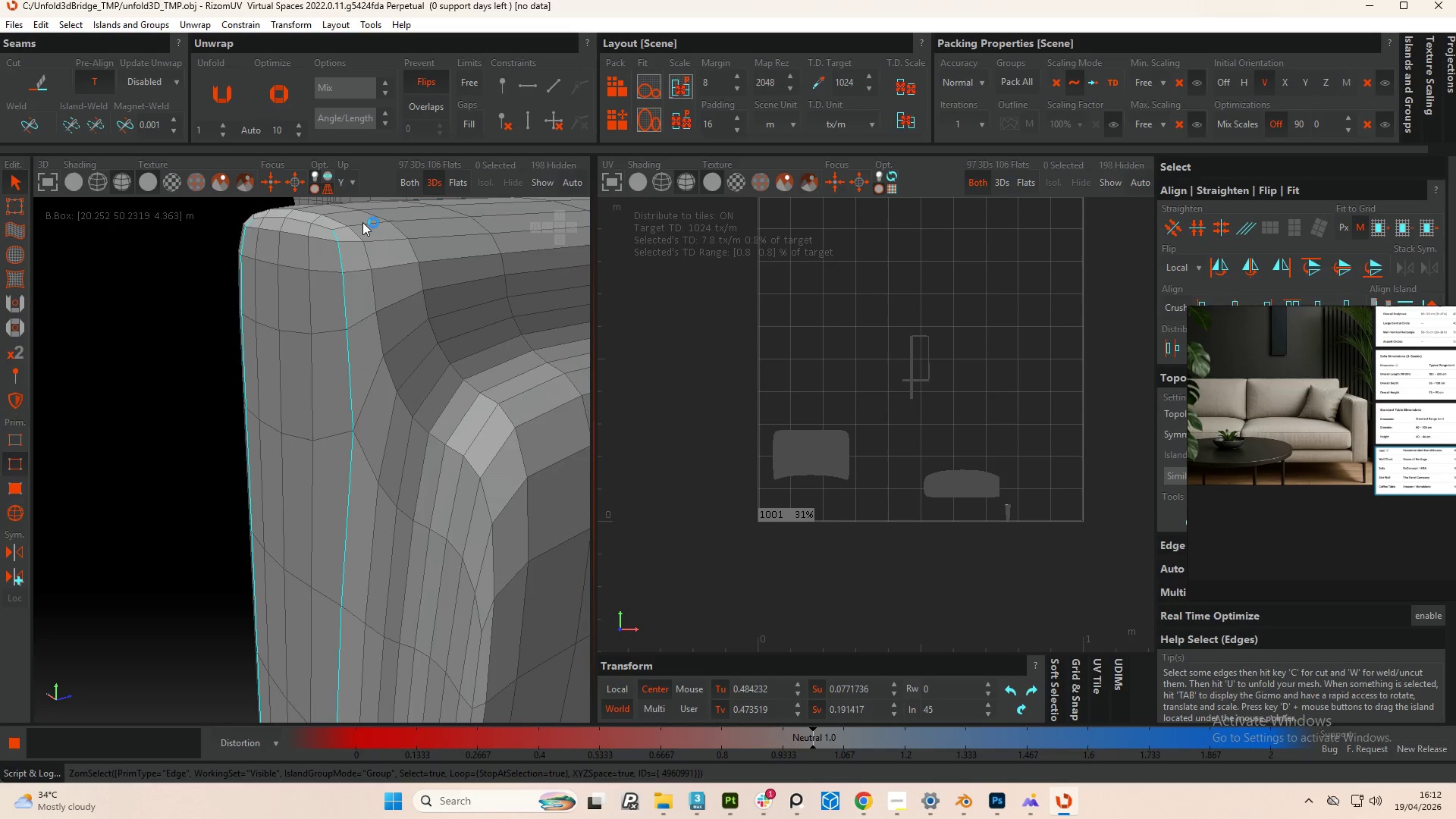 
double_click([362, 222])
 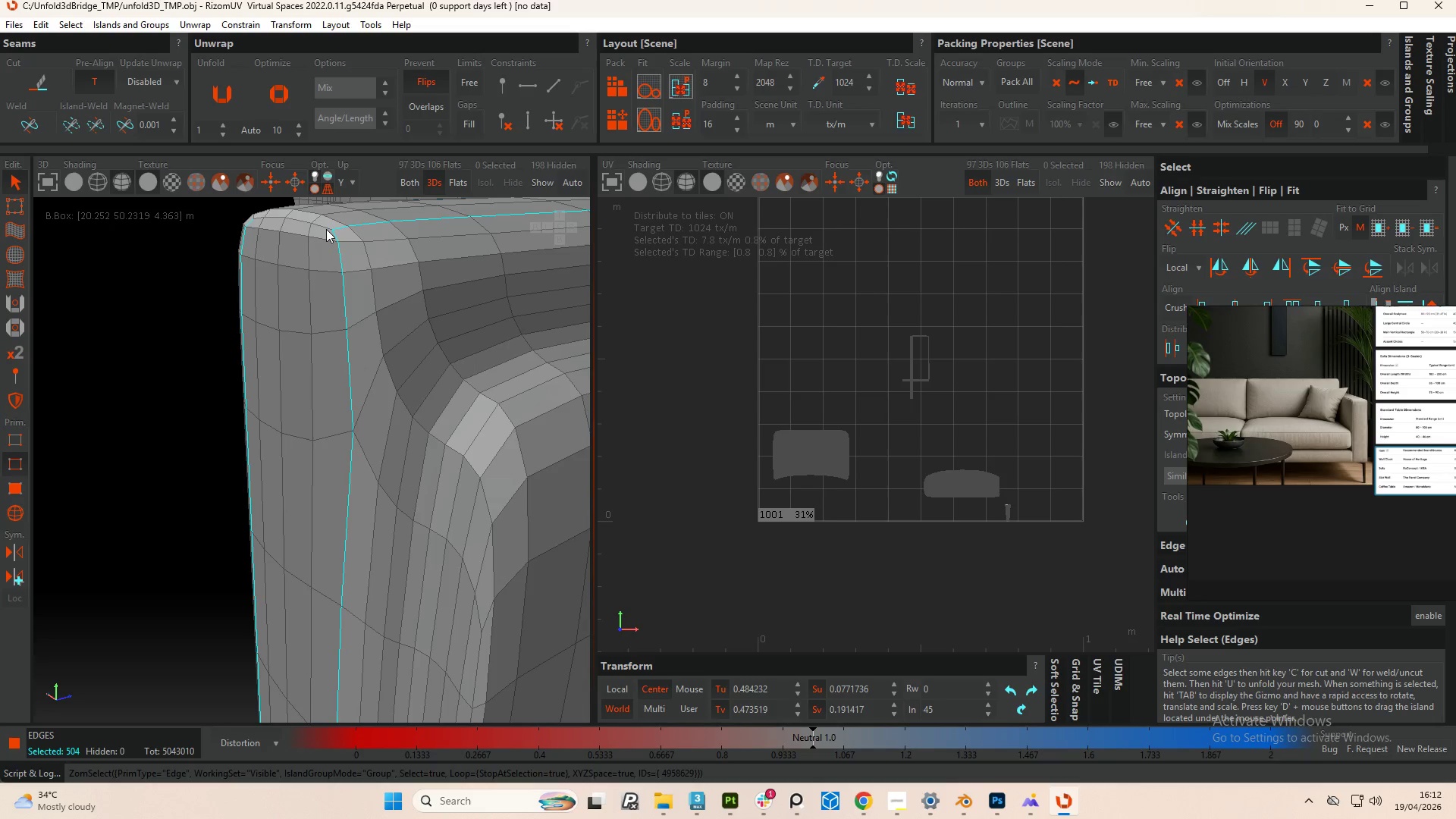 
double_click([326, 229])
 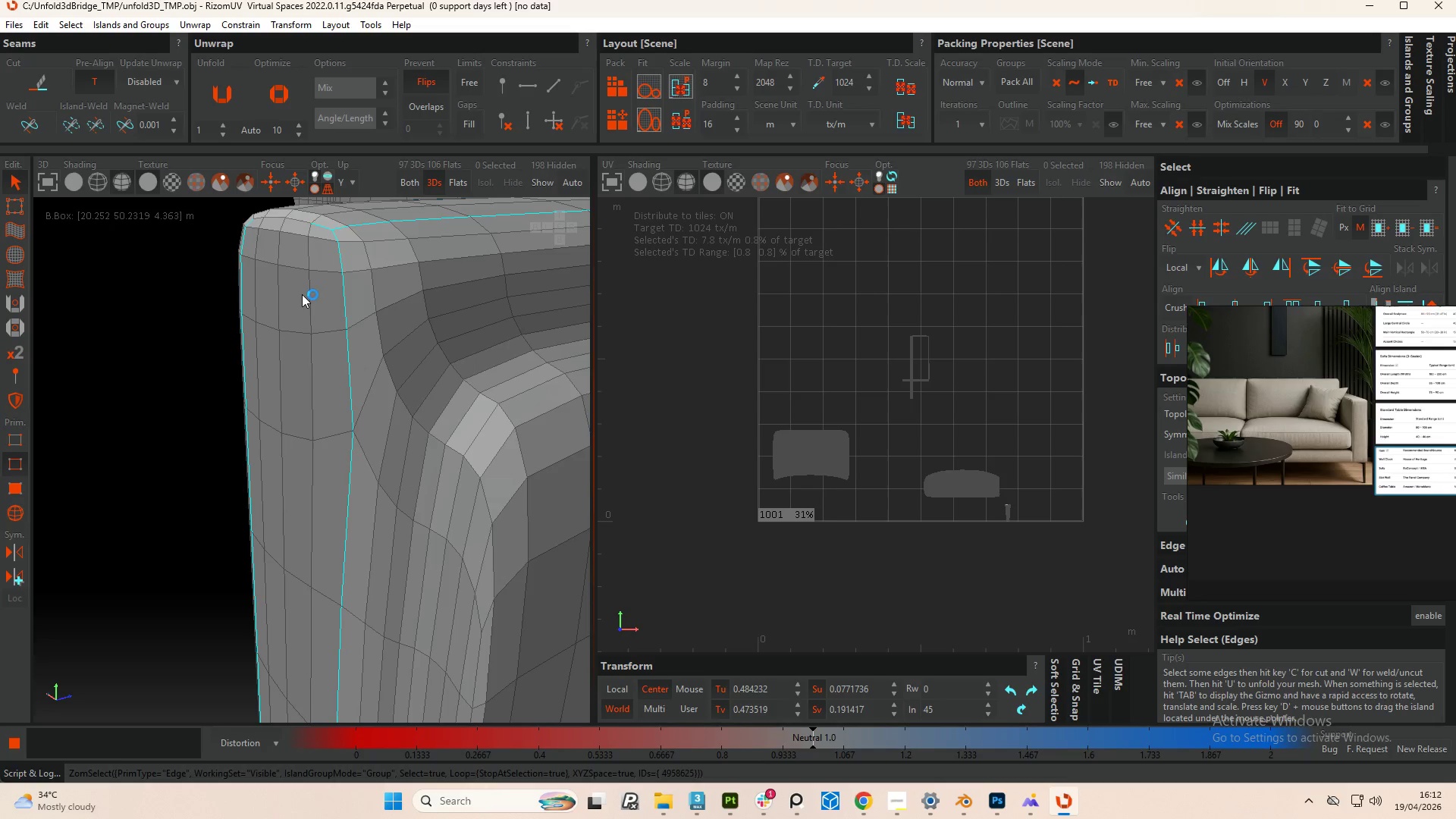 
hold_key(key=AltLeft, duration=0.83)
 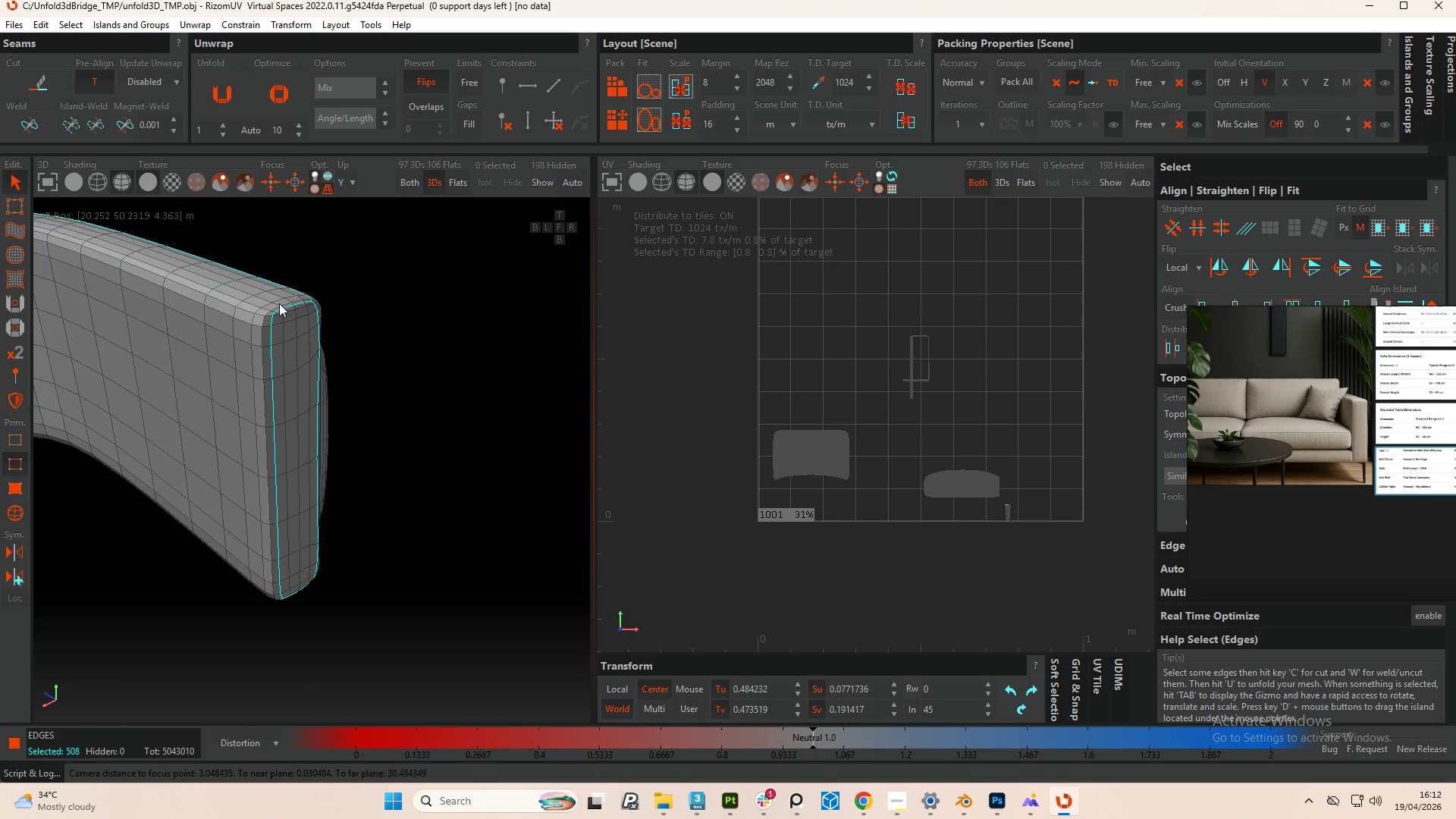 
scroll: coordinate [296, 318], scroll_direction: down, amount: 7.0
 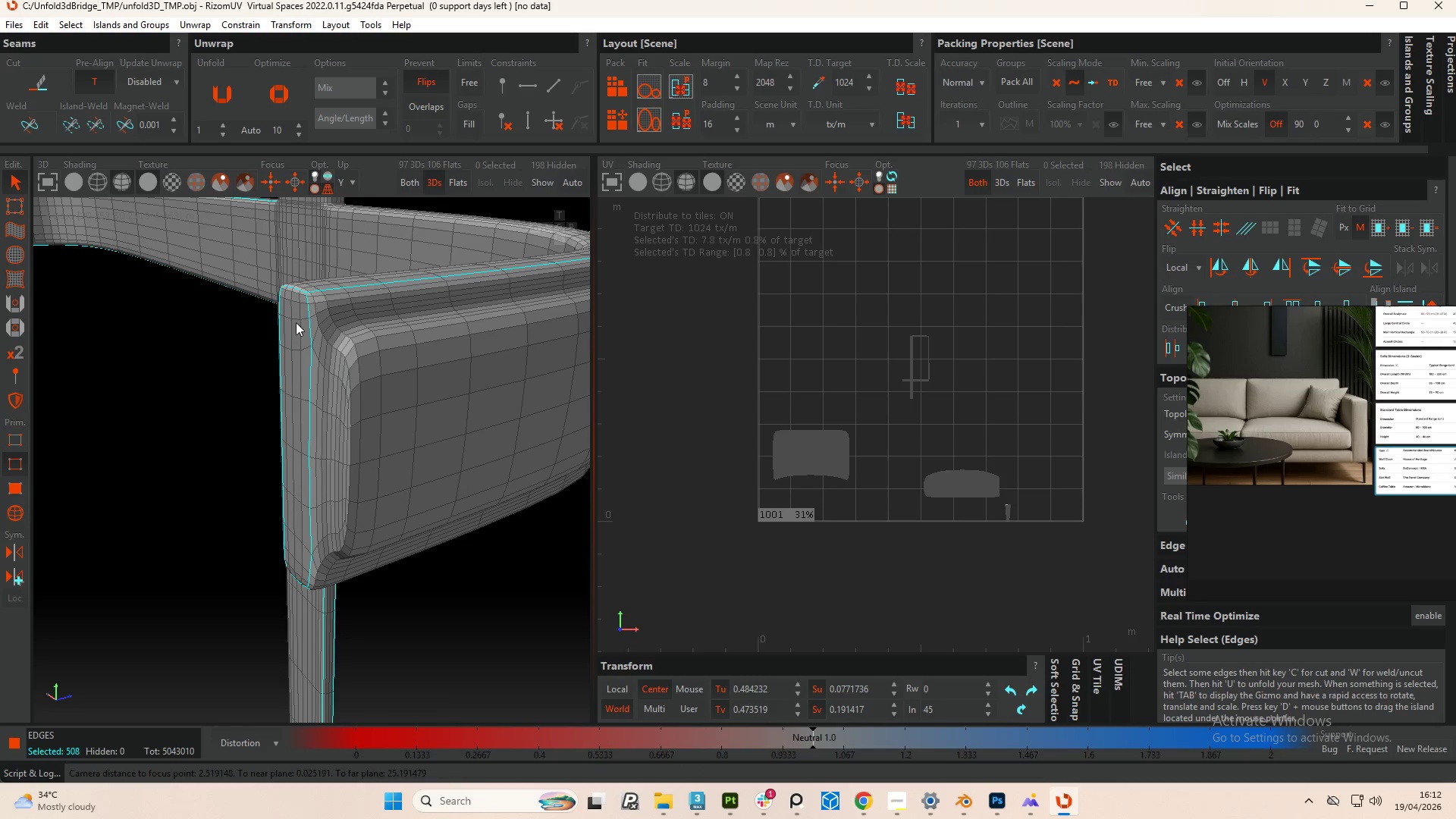 
hold_key(key=ControlLeft, duration=2.39)
 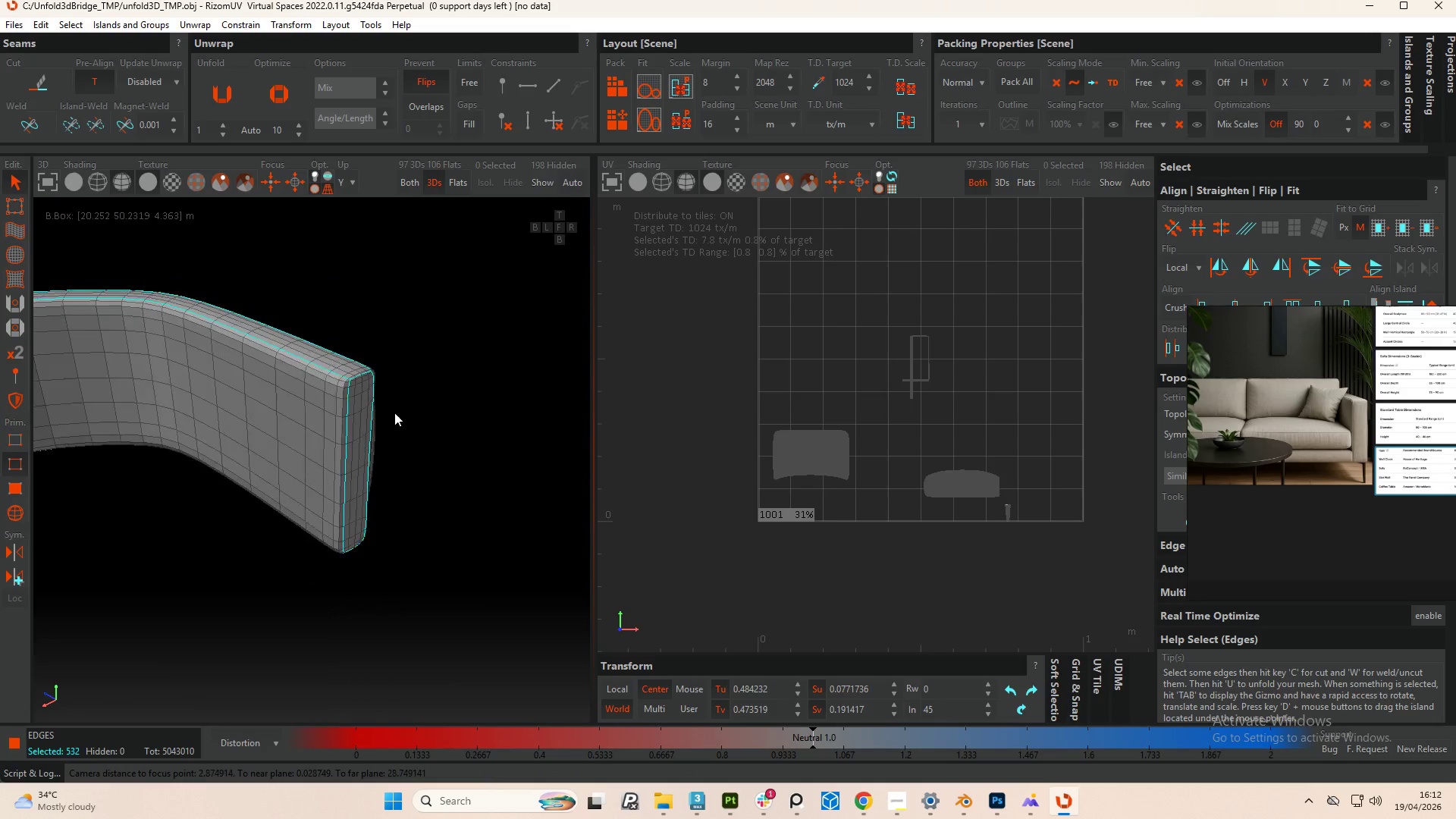 
scroll: coordinate [264, 318], scroll_direction: up, amount: 5.0
 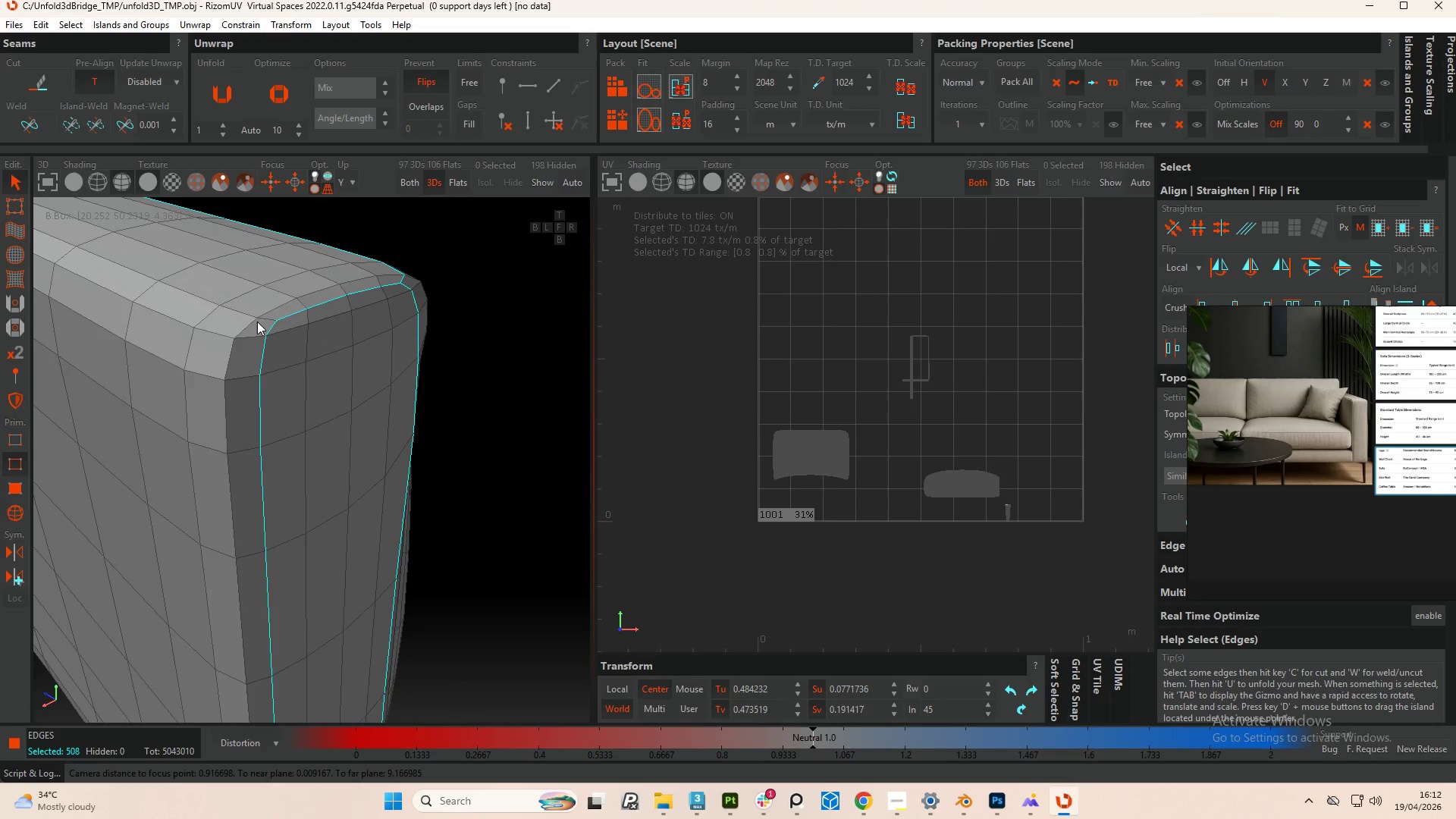 
double_click([240, 310])
 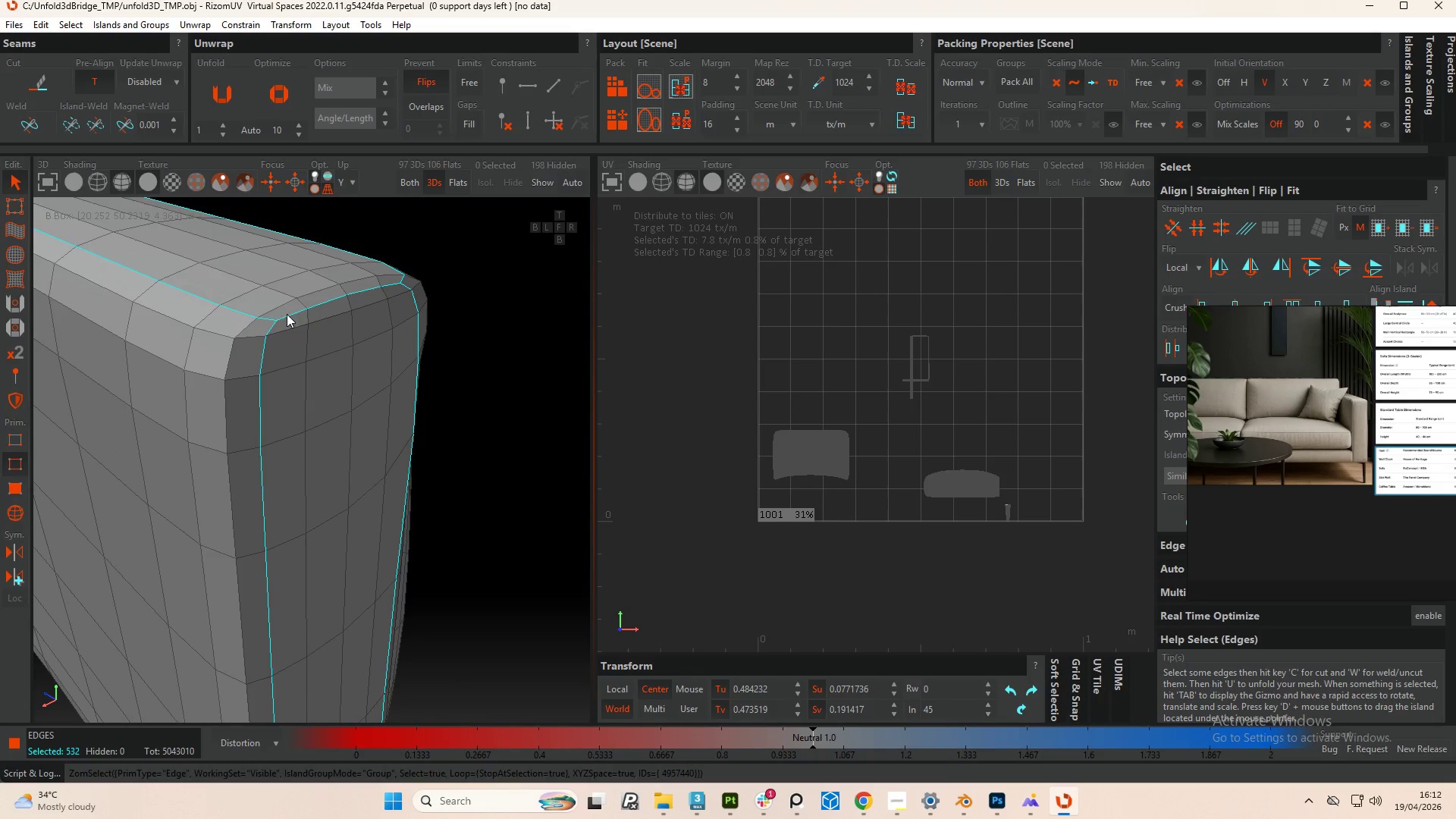 
hold_key(key=AltLeft, duration=1.39)
 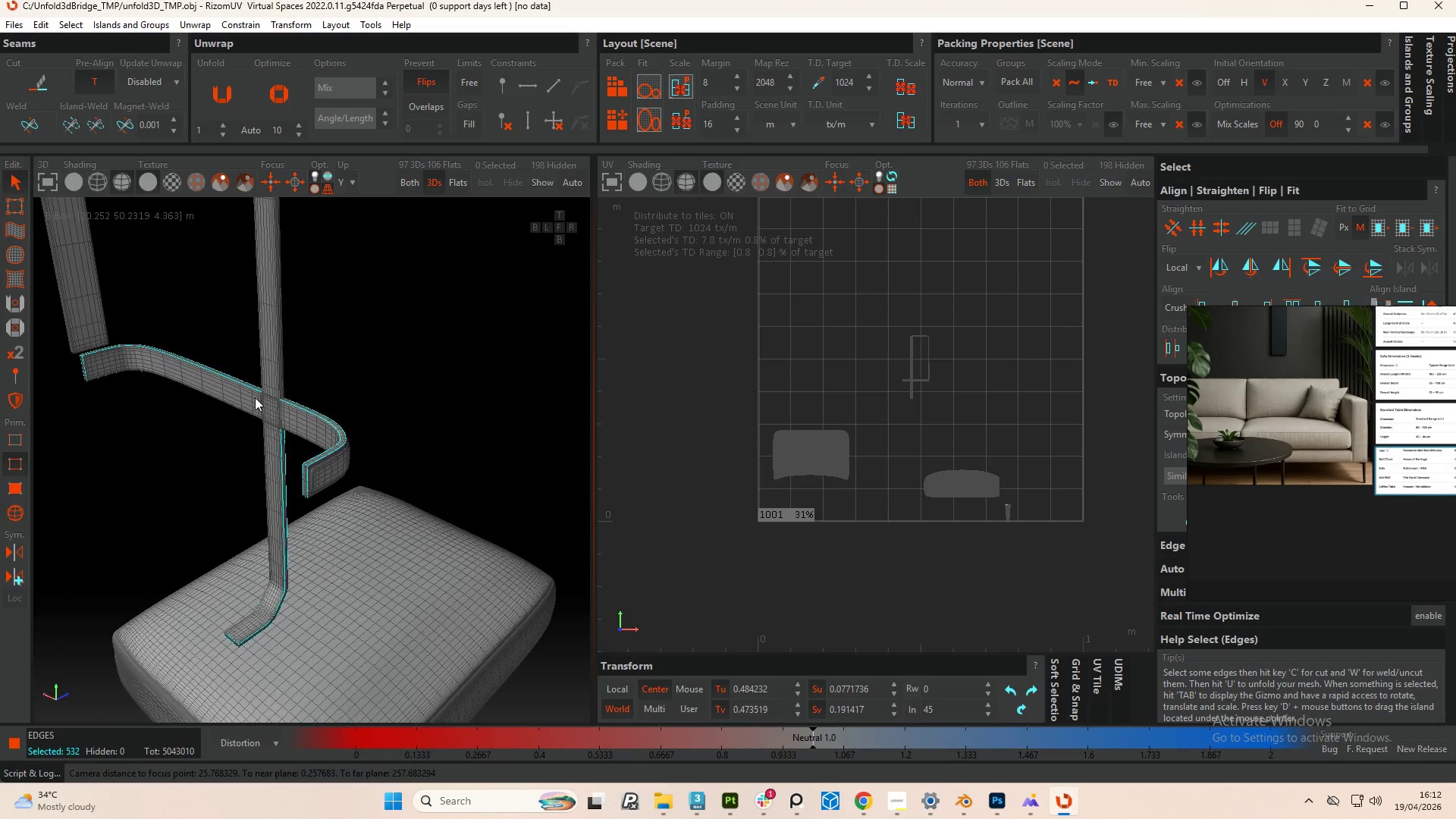 
scroll: coordinate [380, 466], scroll_direction: down, amount: 16.0
 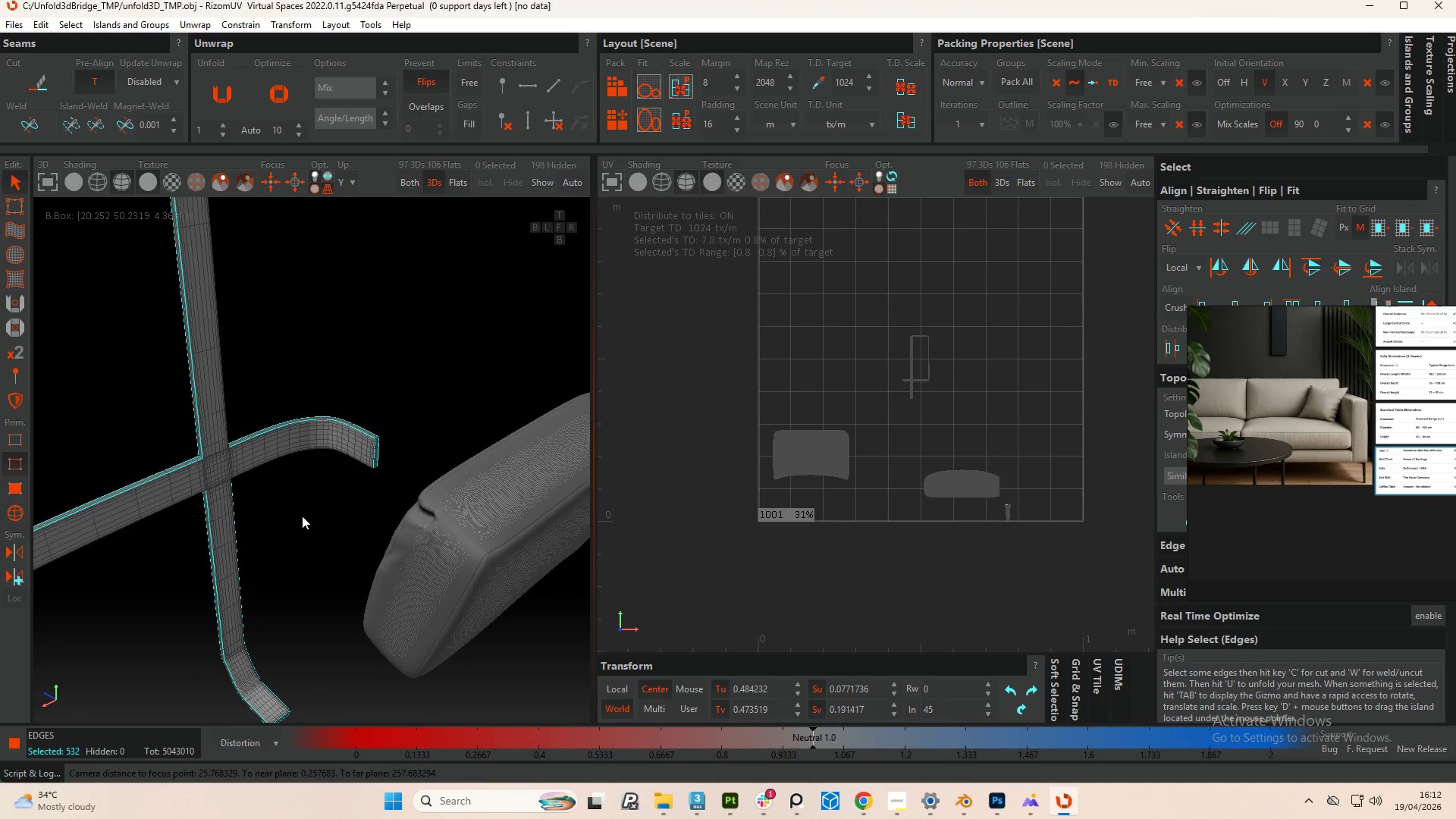 
hold_key(key=ControlLeft, duration=4.67)
 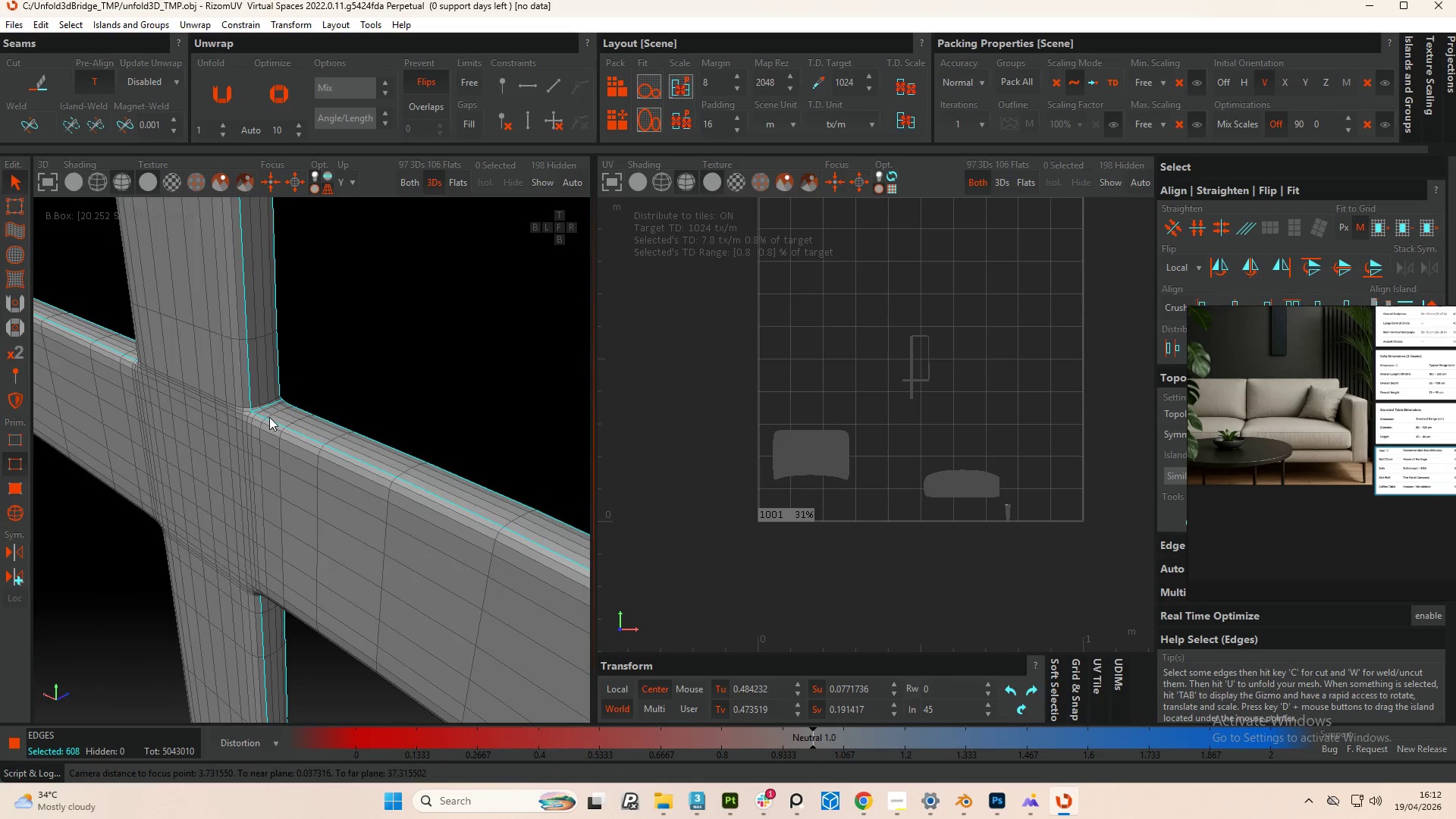 
scroll: coordinate [237, 458], scroll_direction: up, amount: 14.0
 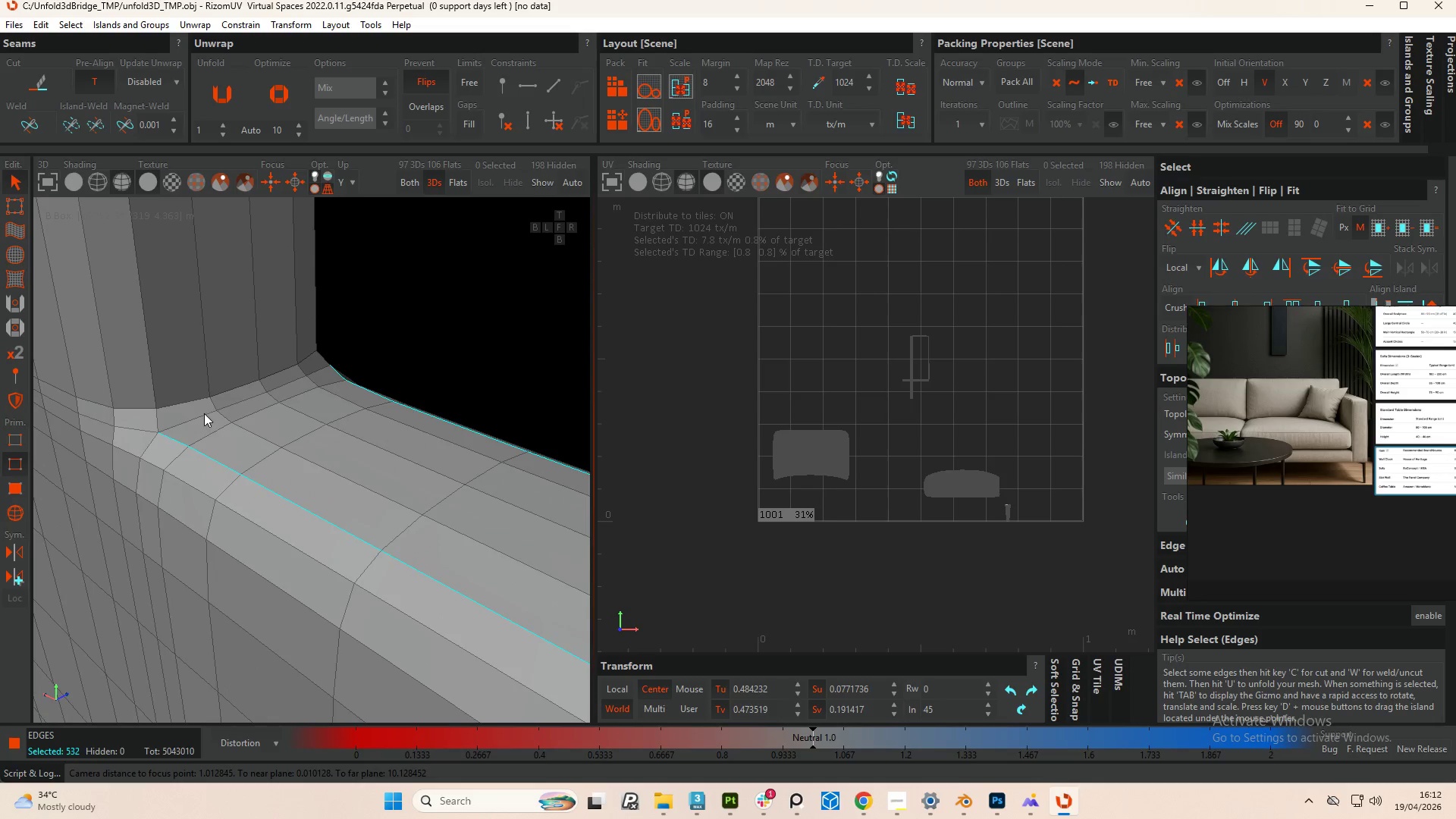 
double_click([204, 413])
 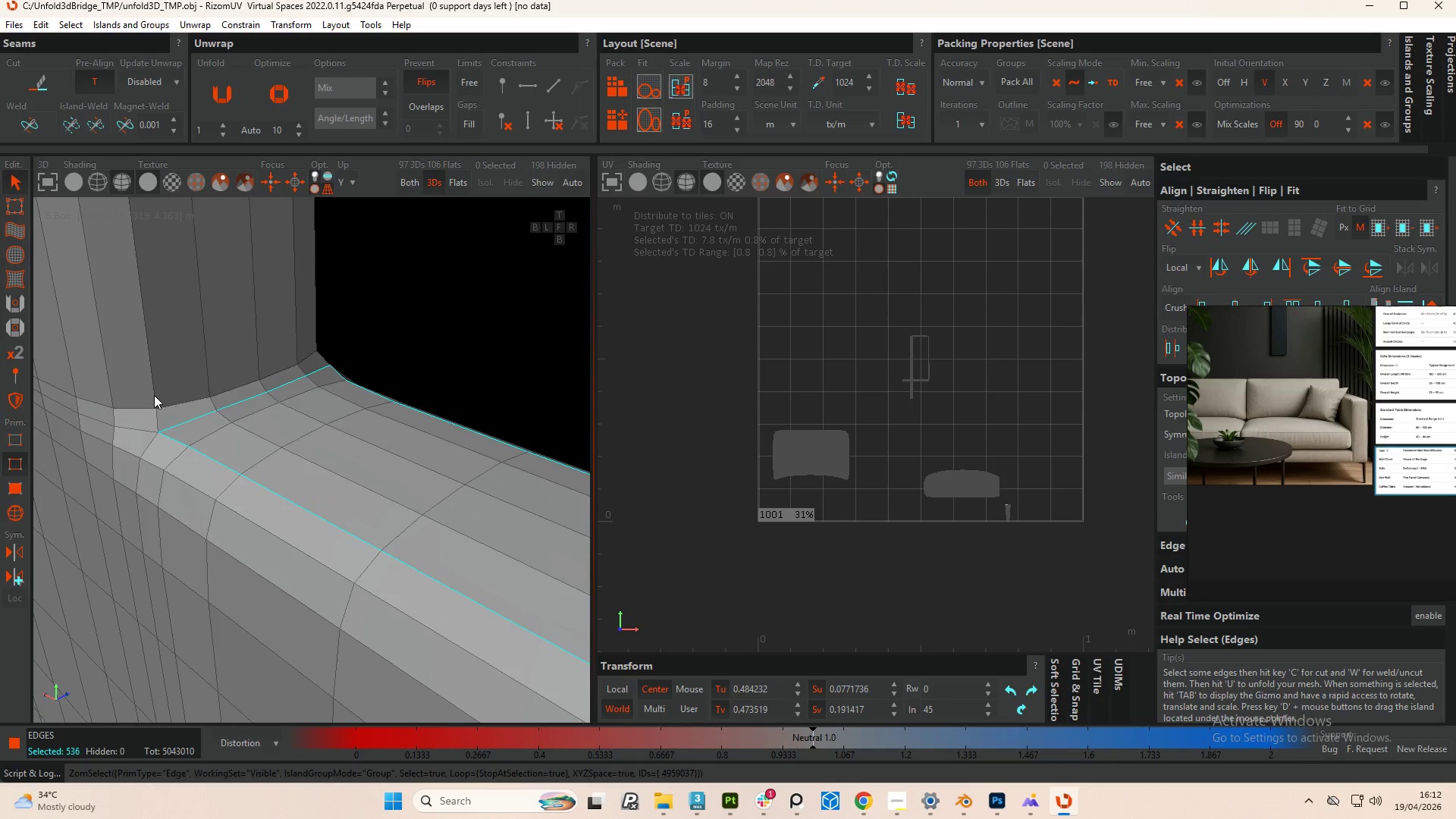 
double_click([154, 395])
 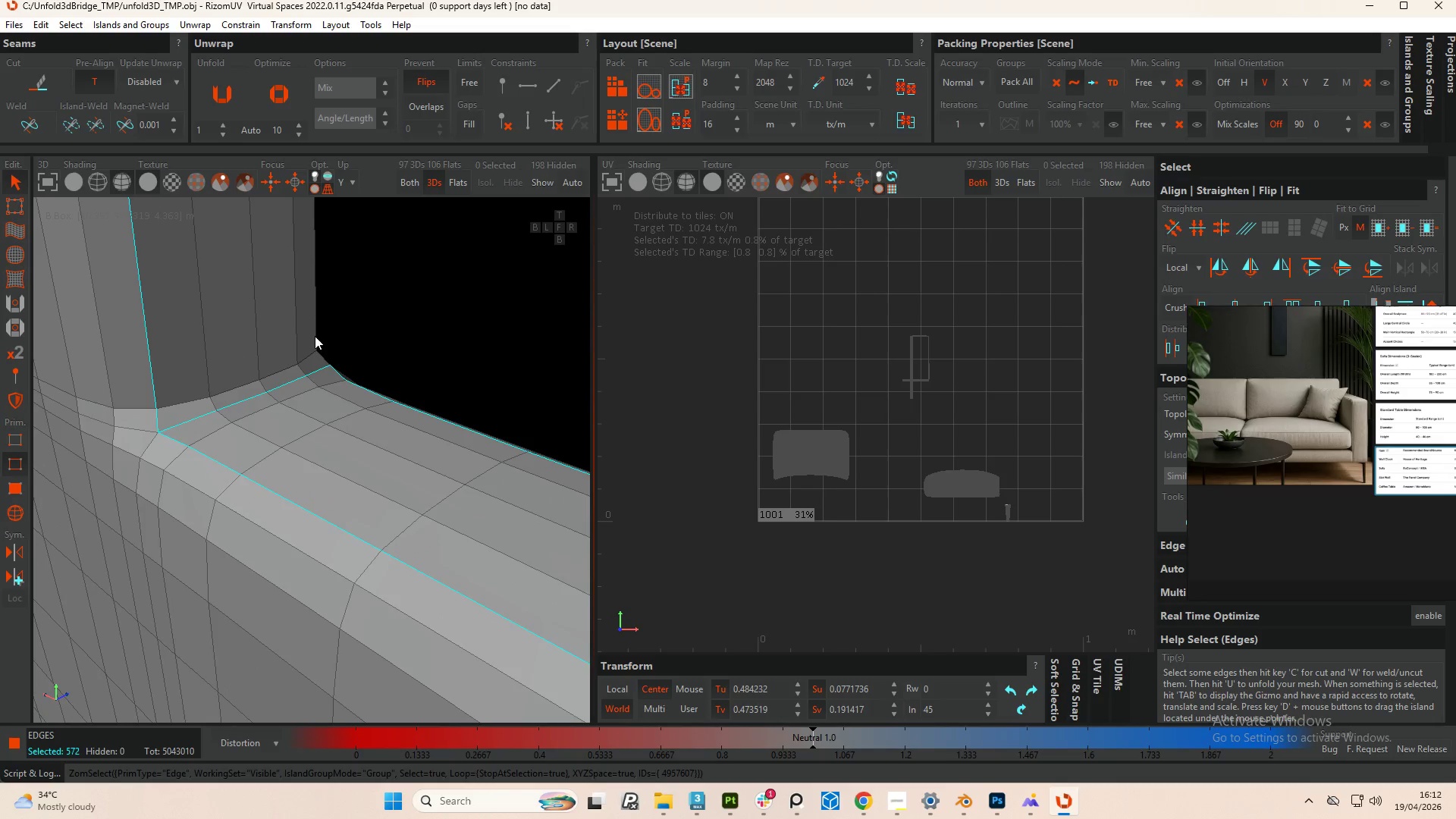 
double_click([315, 336])
 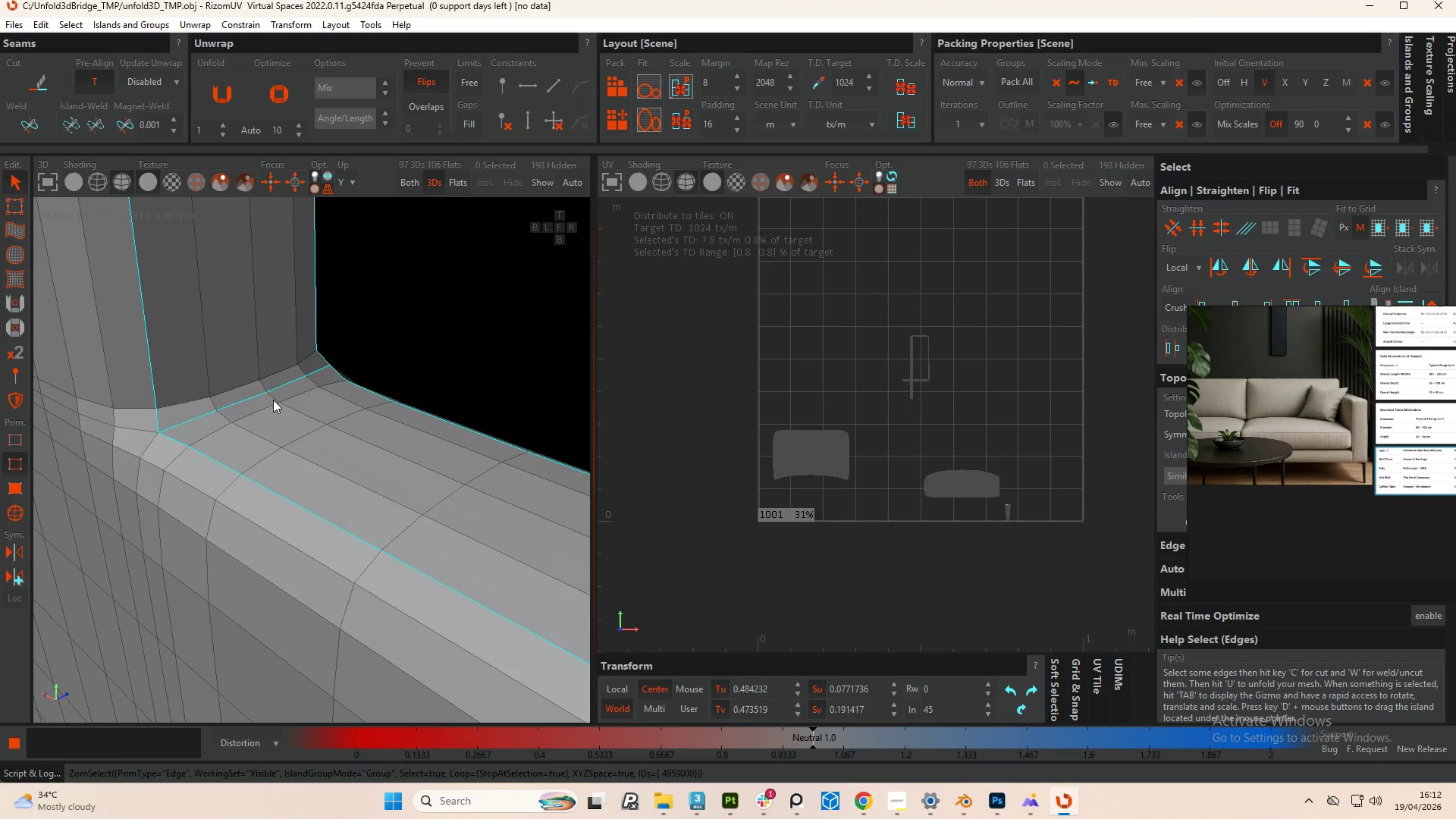 
scroll: coordinate [249, 378], scroll_direction: down, amount: 25.0
 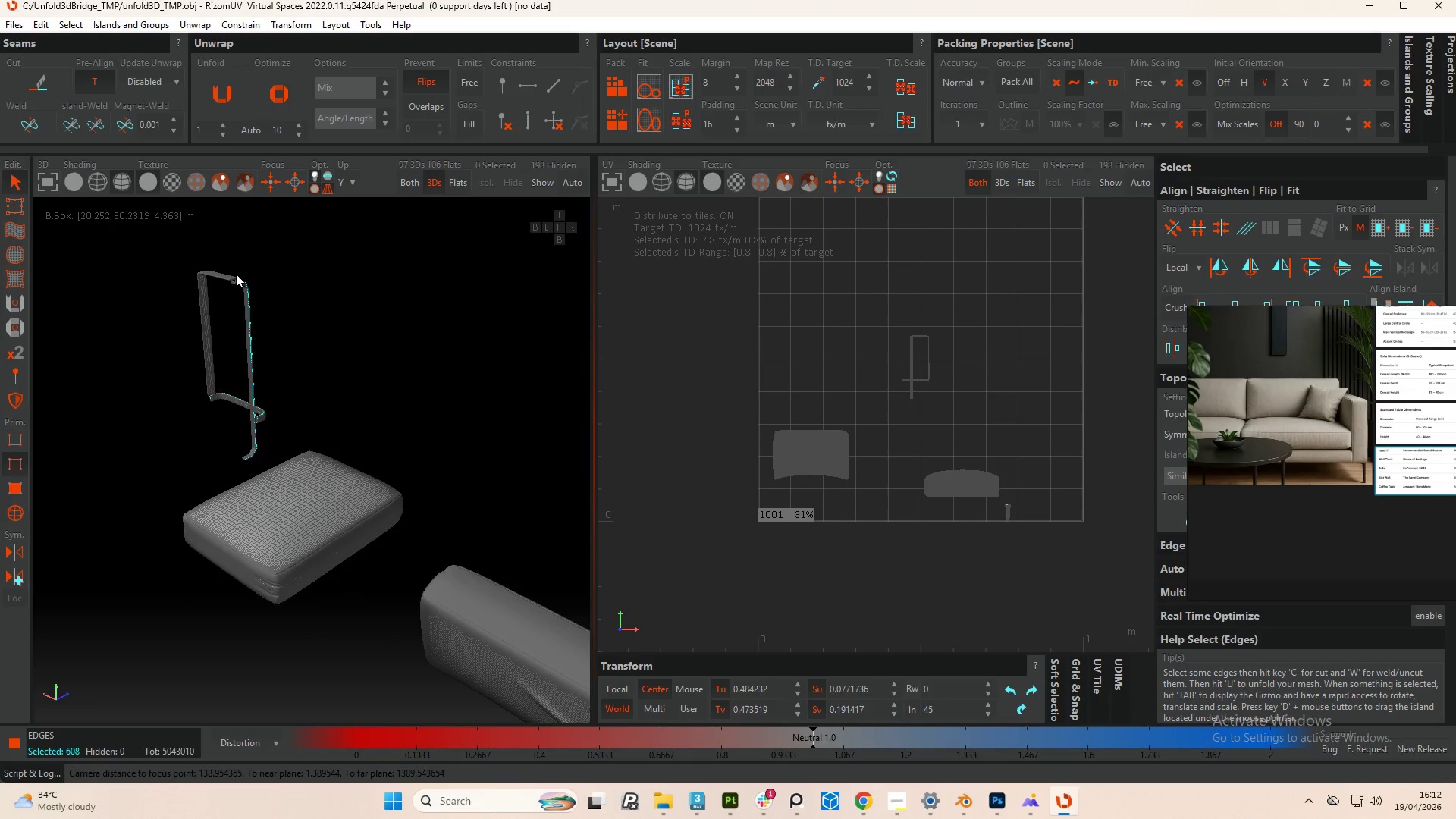 
hold_key(key=ControlLeft, duration=5.01)
 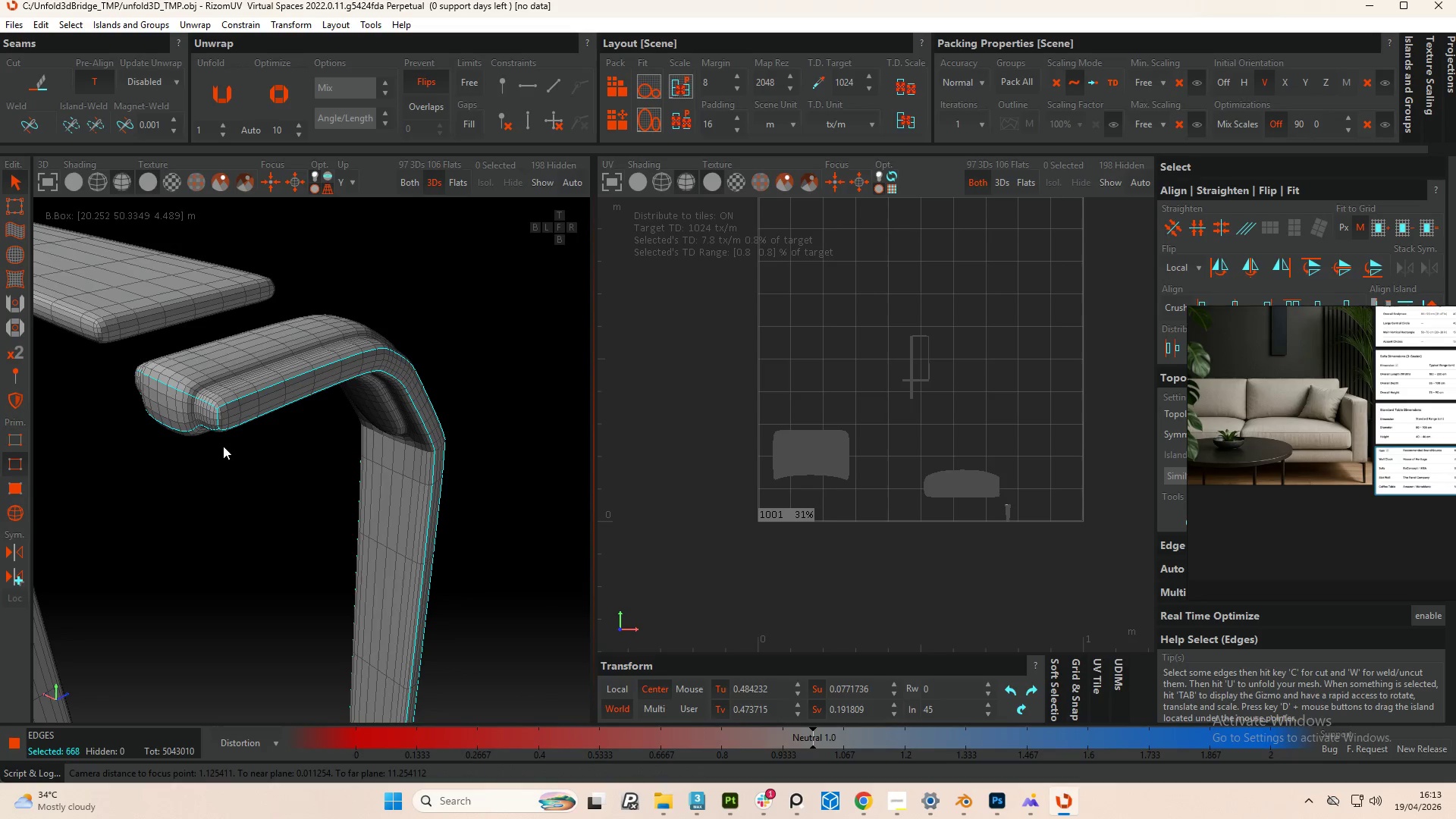 
scroll: coordinate [212, 323], scroll_direction: up, amount: 19.0
 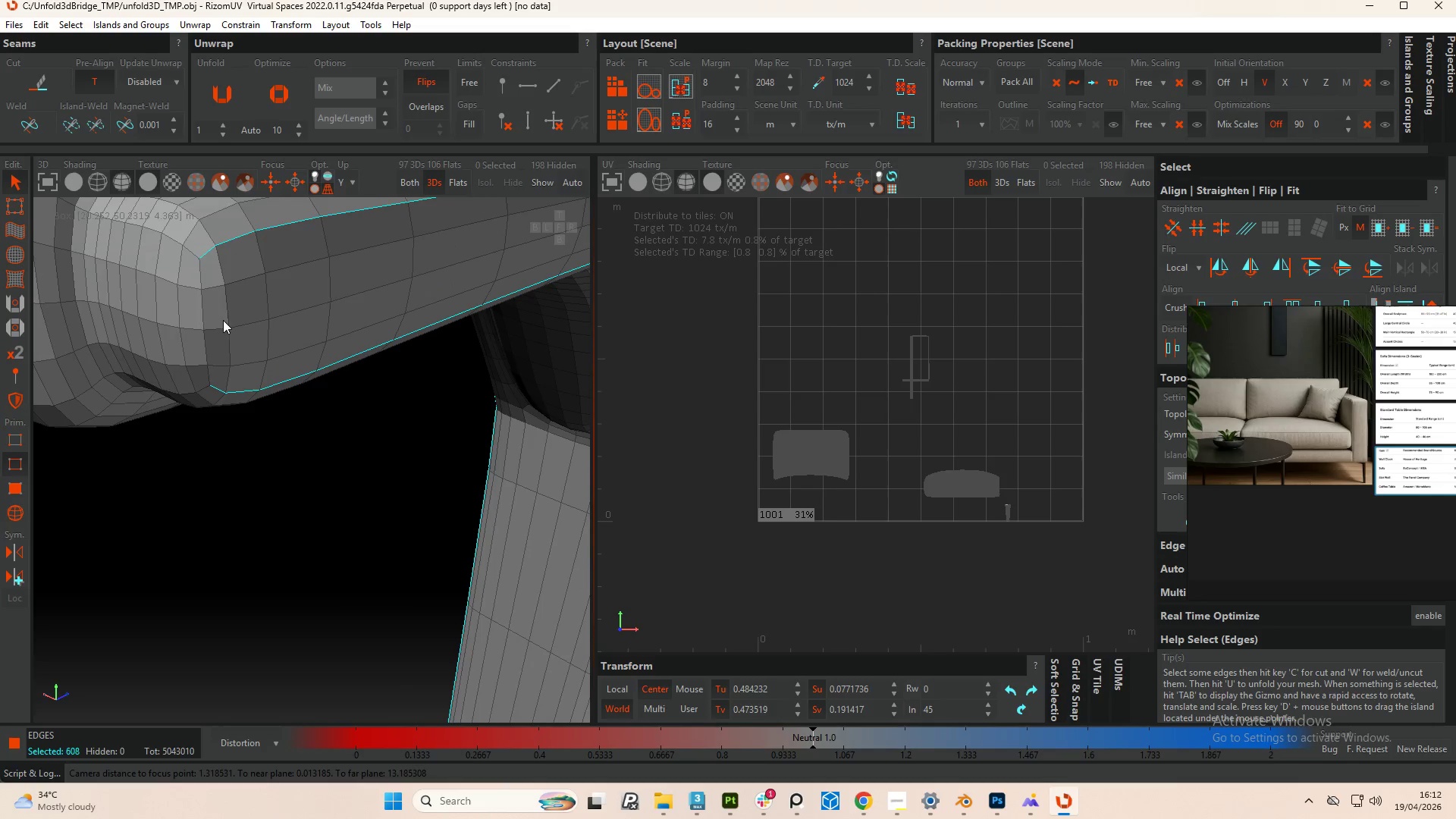 
double_click([205, 313])
 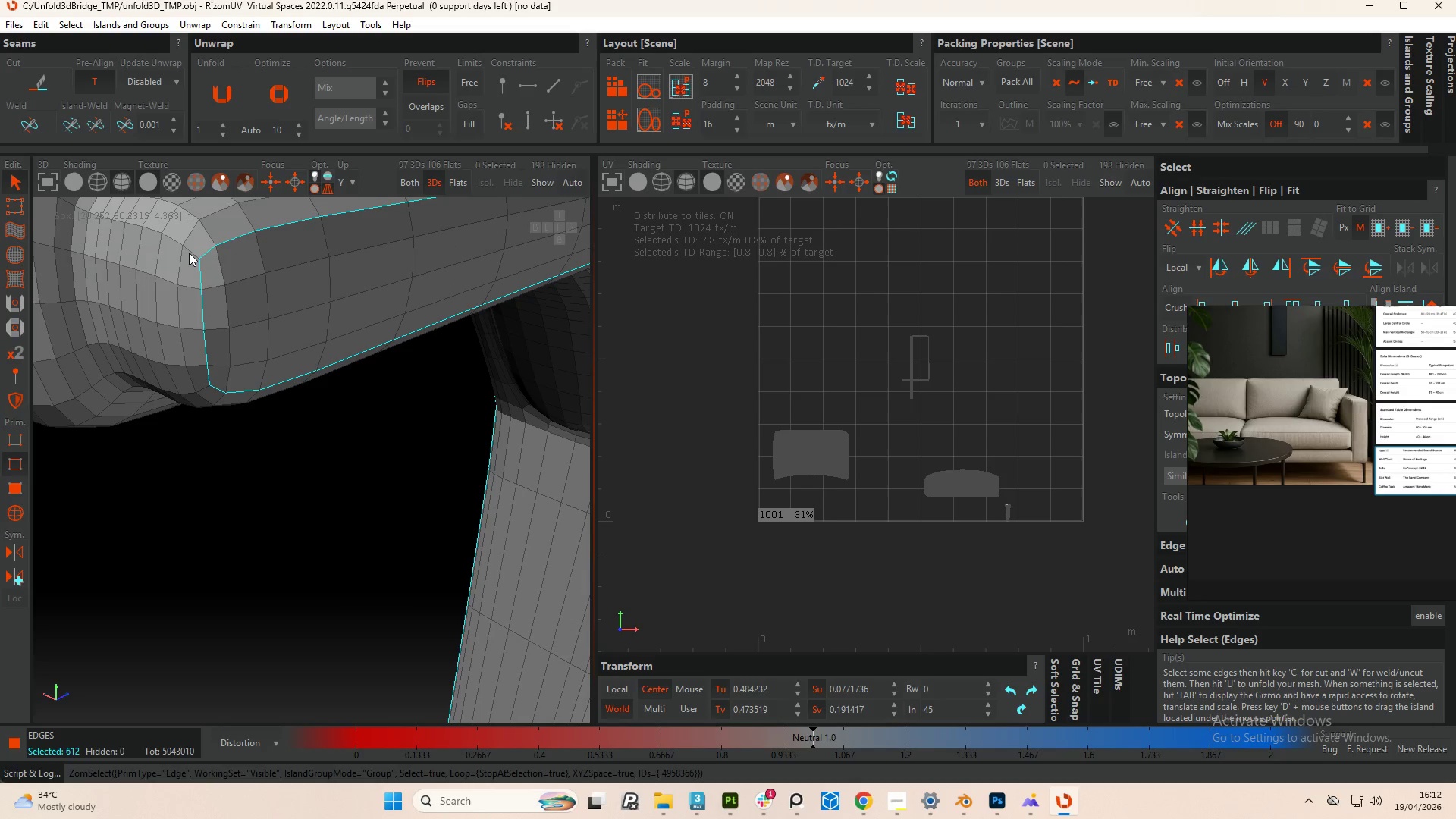 
double_click([189, 253])
 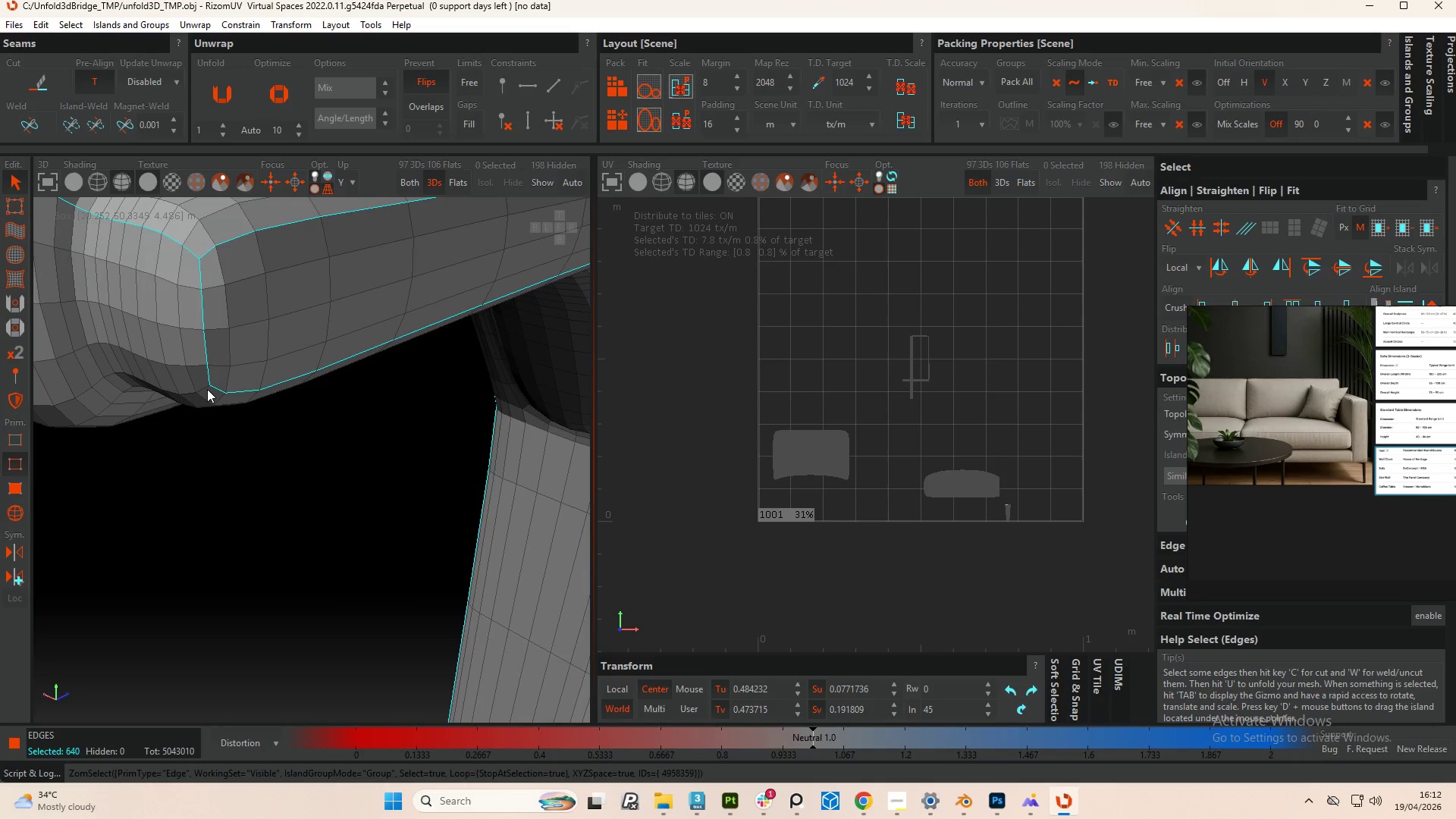 
double_click([207, 389])
 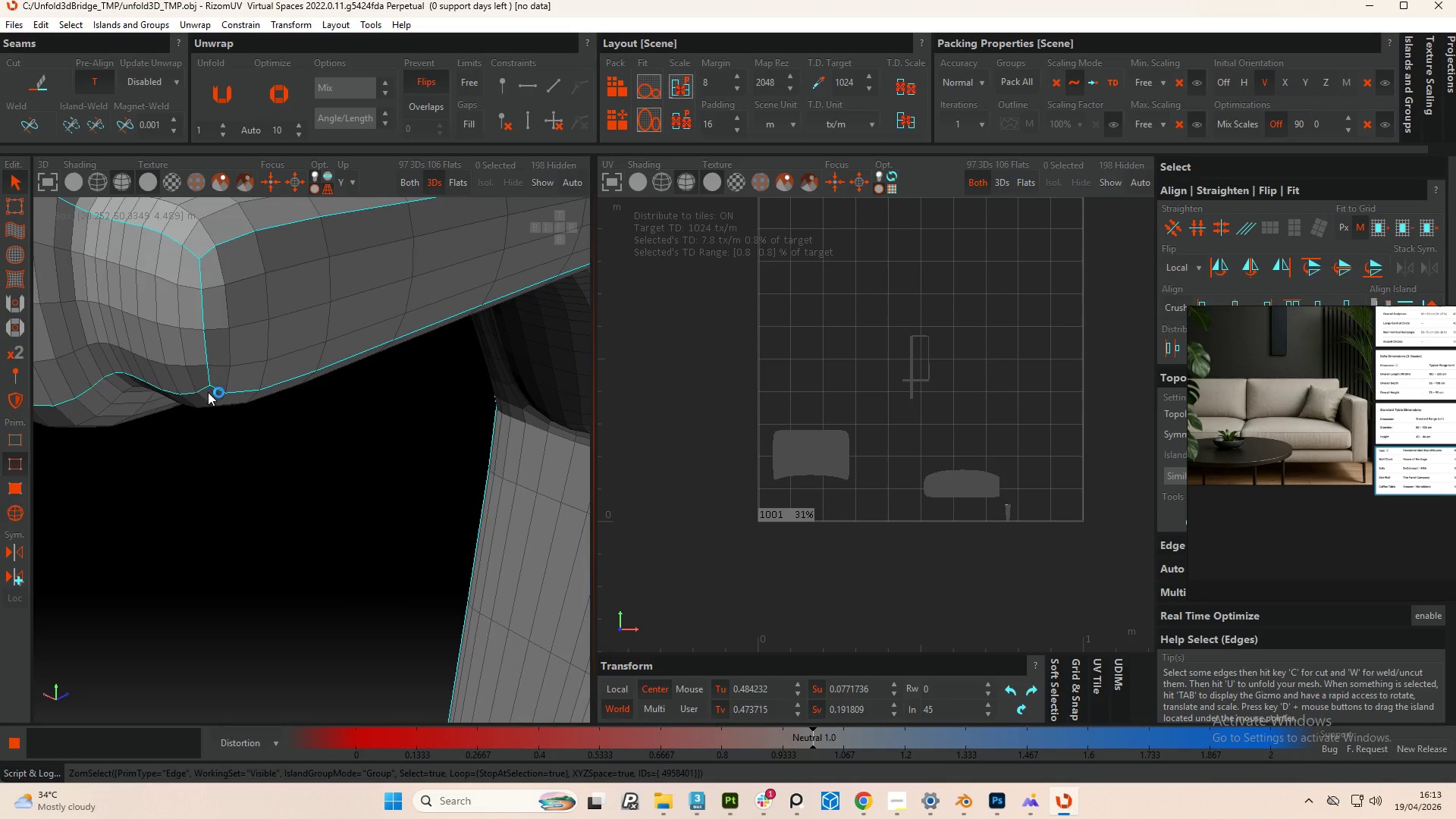 
scroll: coordinate [223, 446], scroll_direction: down, amount: 8.0
 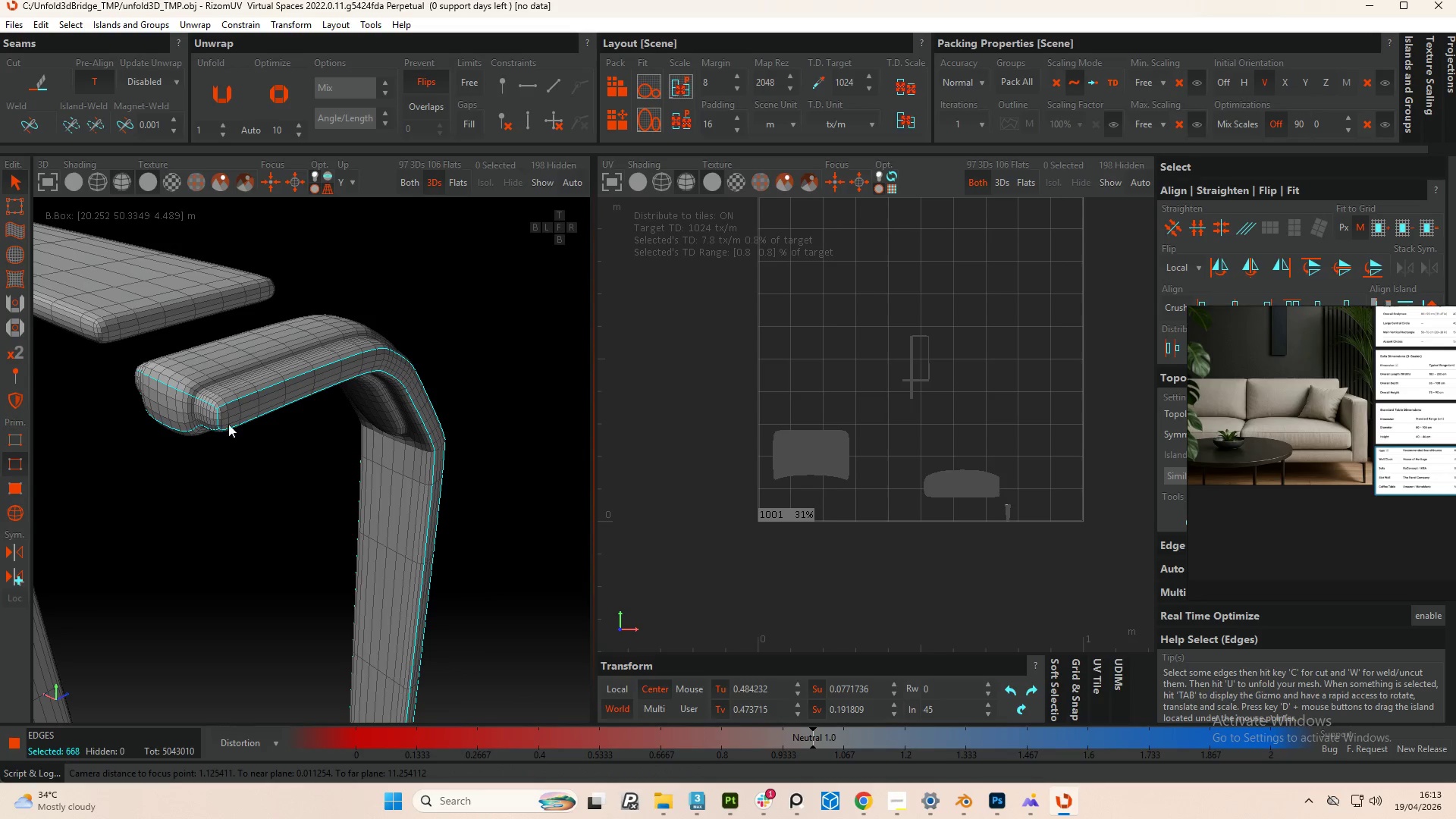 
hold_key(key=AltLeft, duration=1.28)
 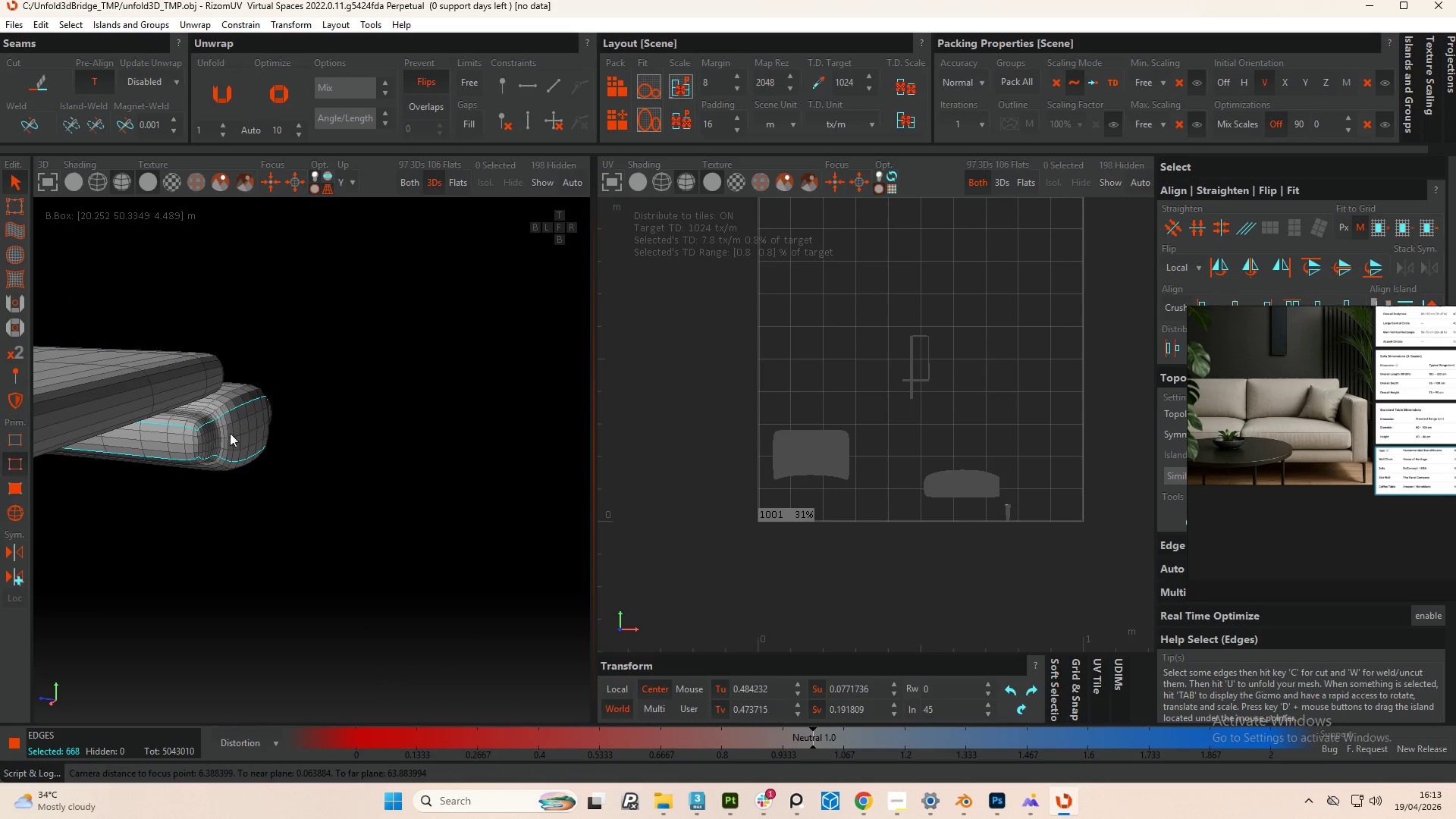 
hold_key(key=ControlLeft, duration=1.33)
 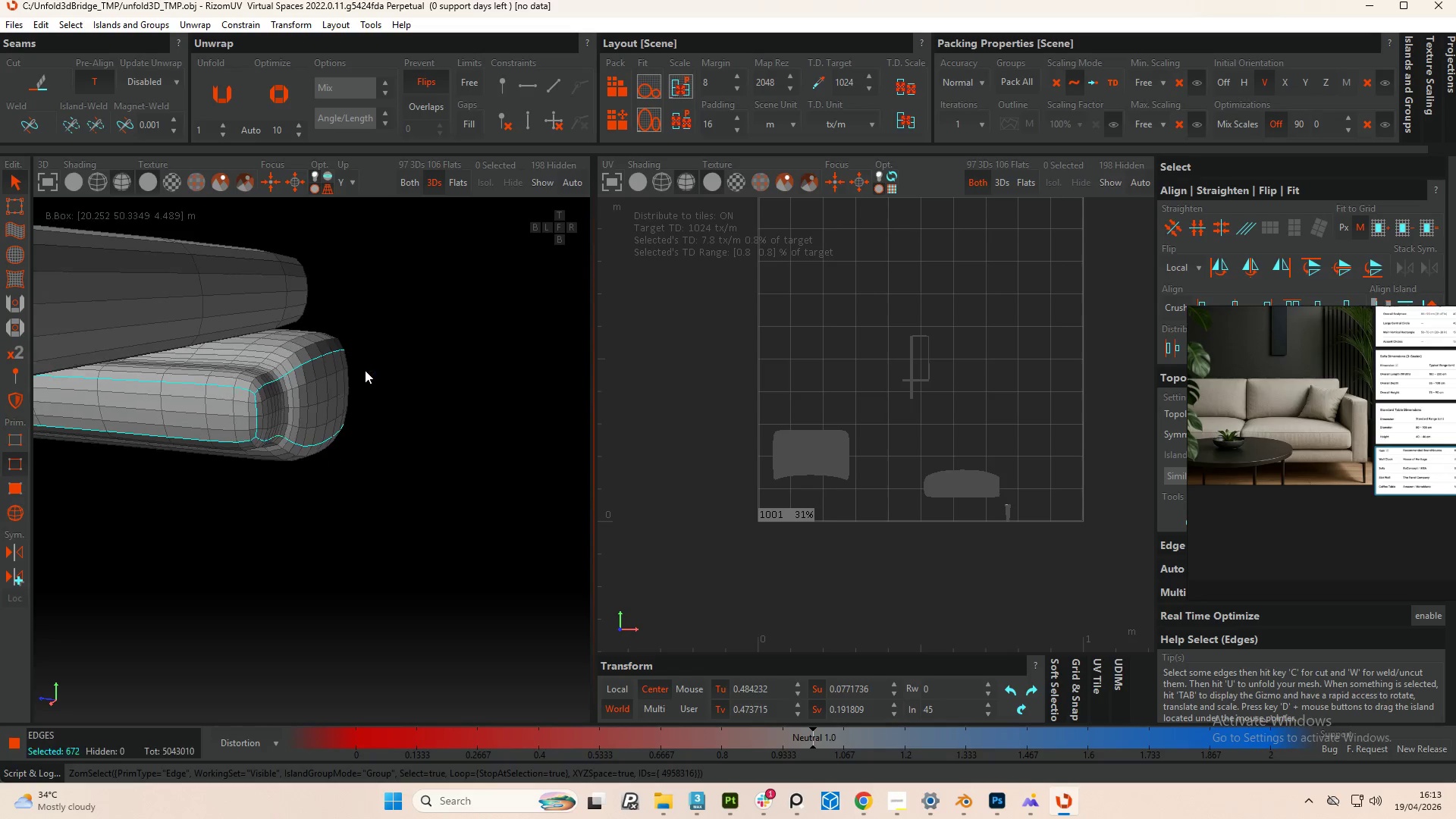 
scroll: coordinate [182, 447], scroll_direction: up, amount: 4.0
 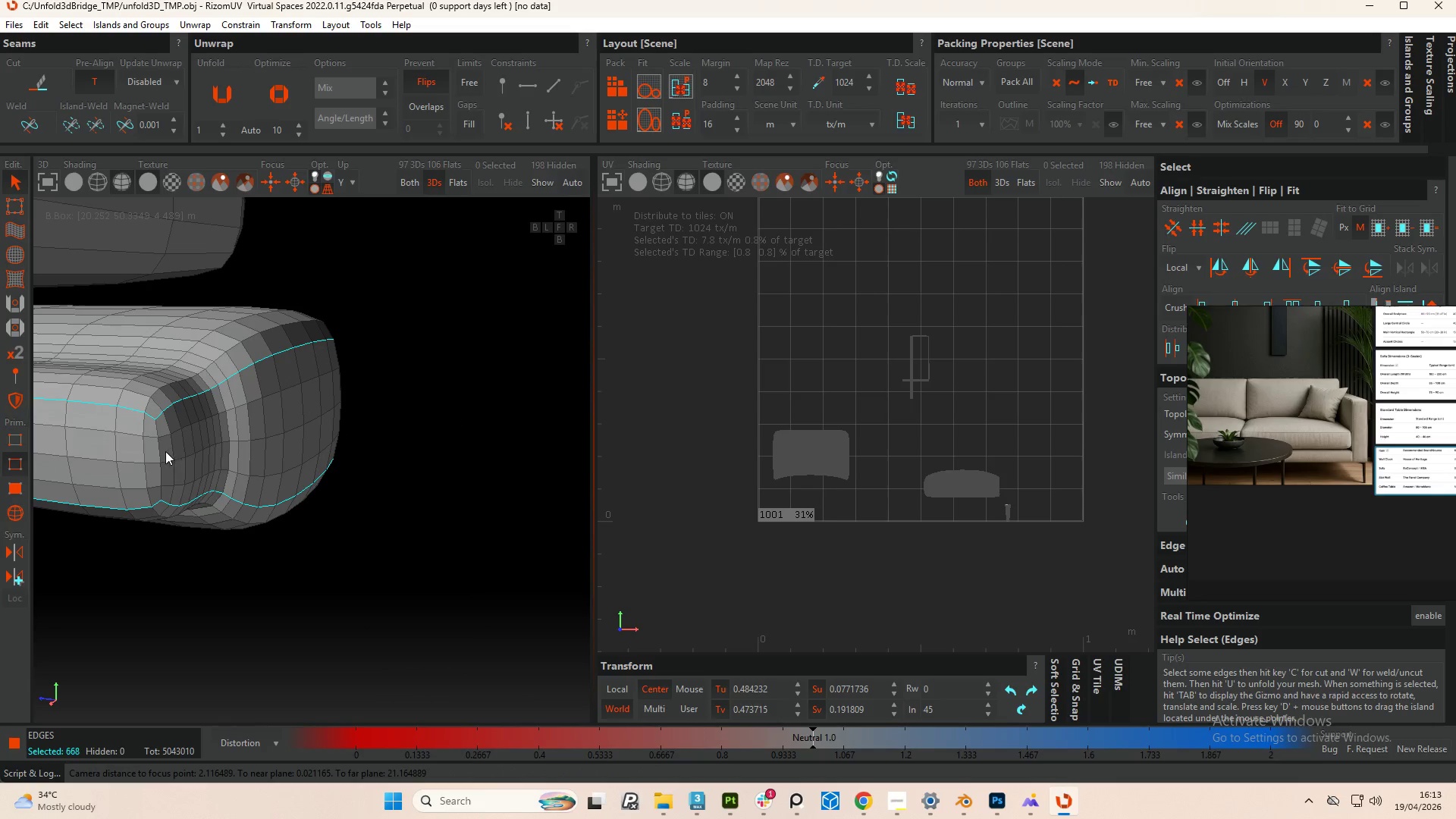 
double_click([157, 452])
 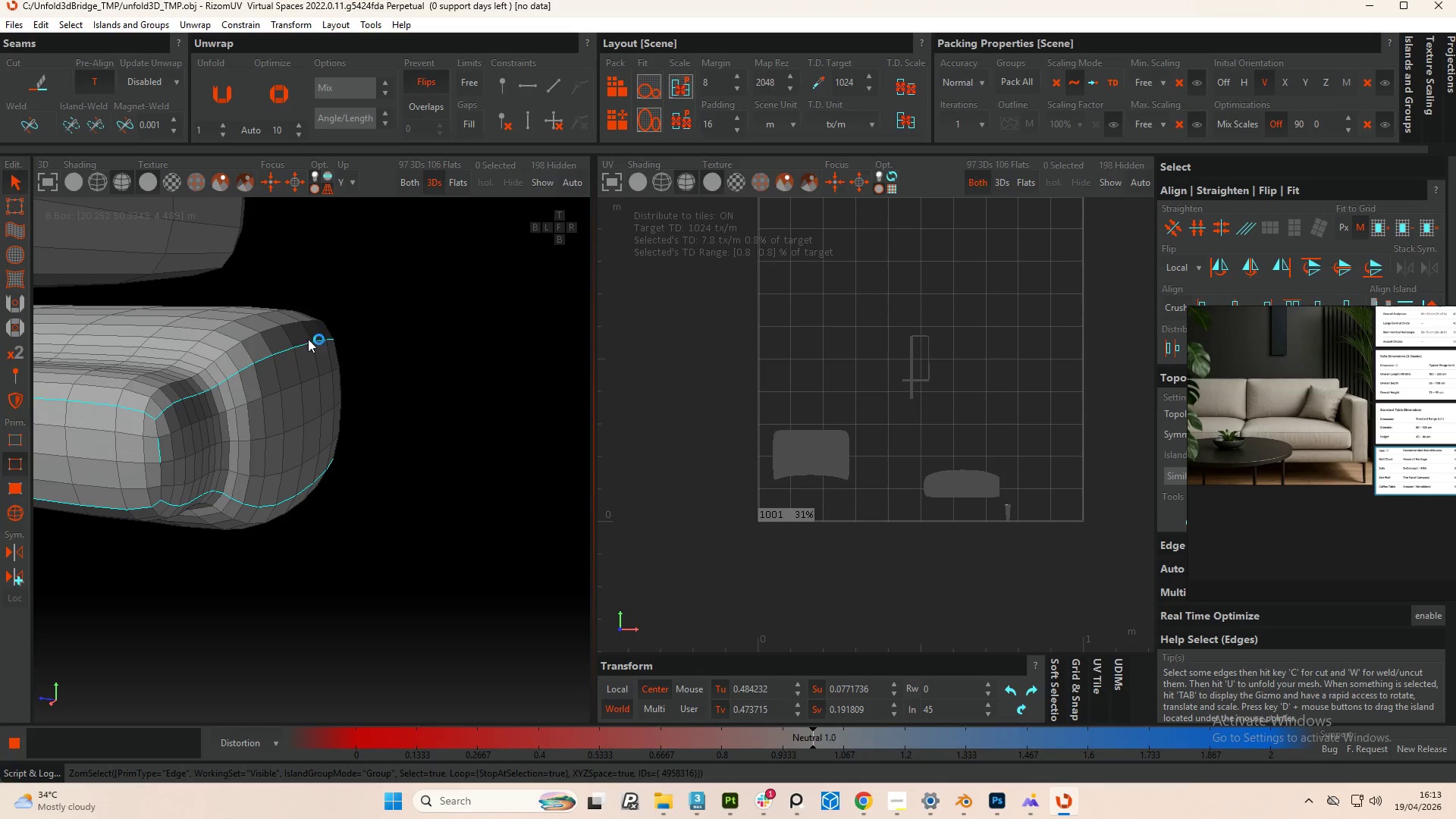 
hold_key(key=AltLeft, duration=1.12)
 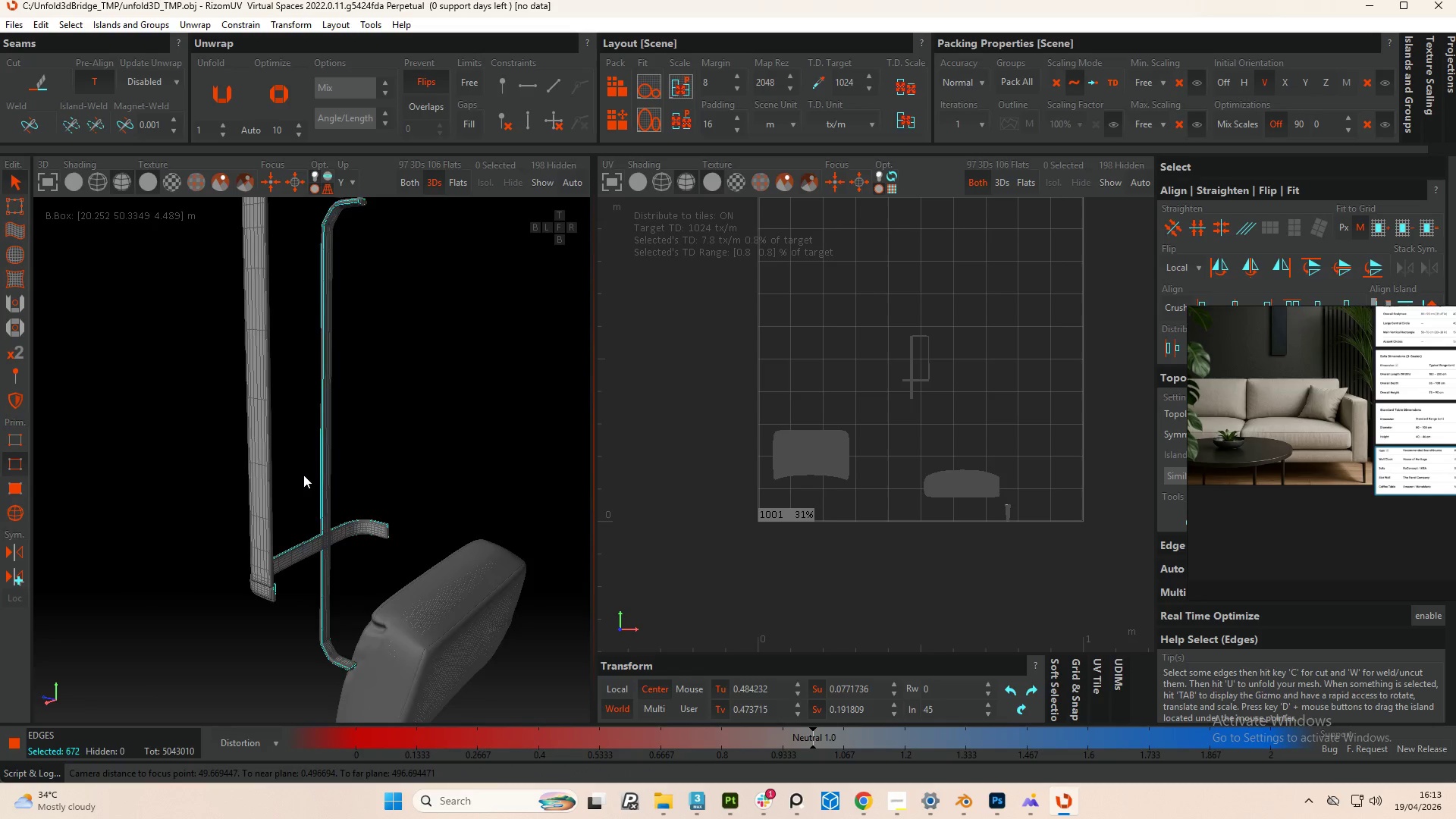 
scroll: coordinate [375, 397], scroll_direction: down, amount: 22.0
 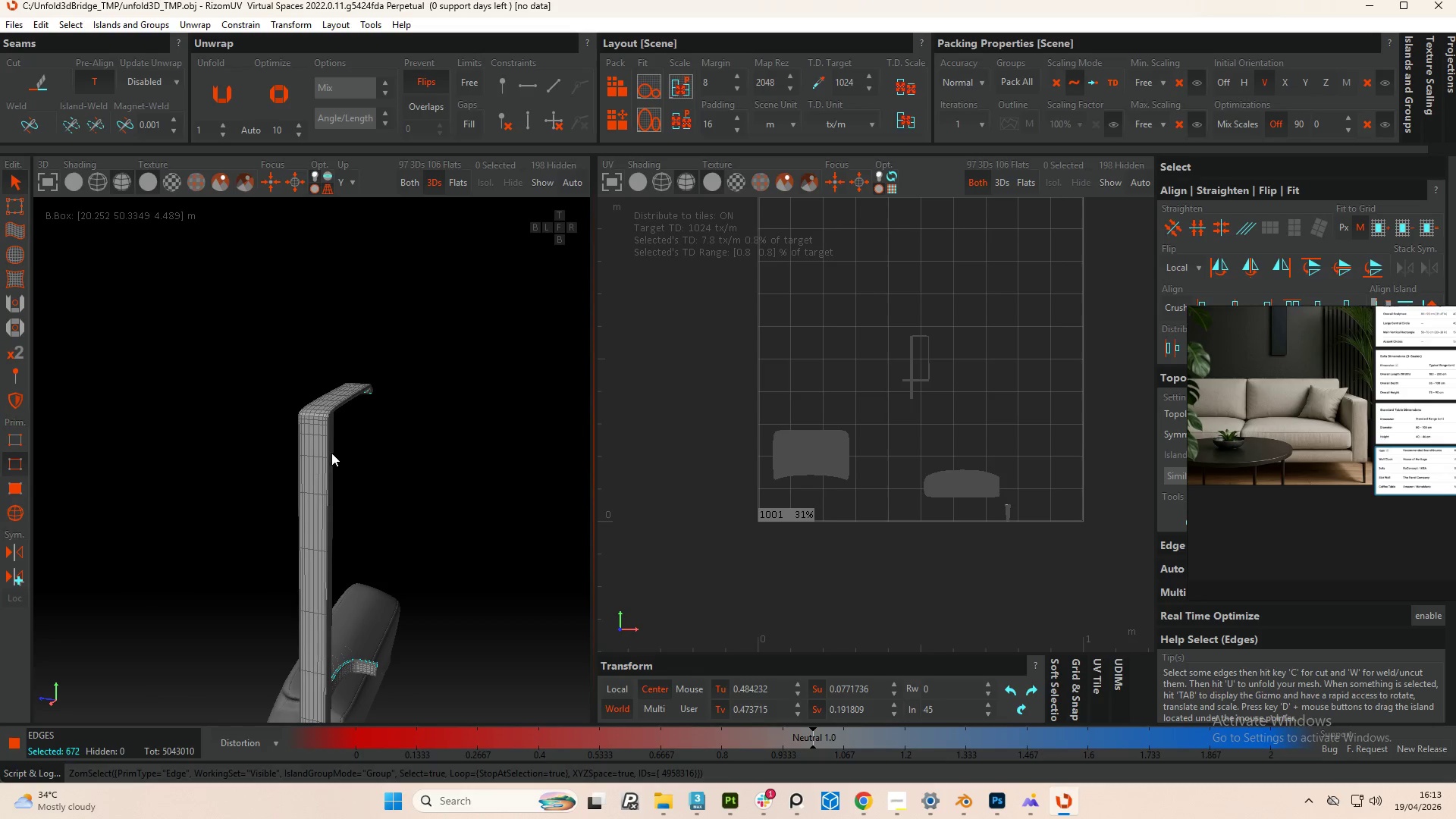 
hold_key(key=AltLeft, duration=0.72)
 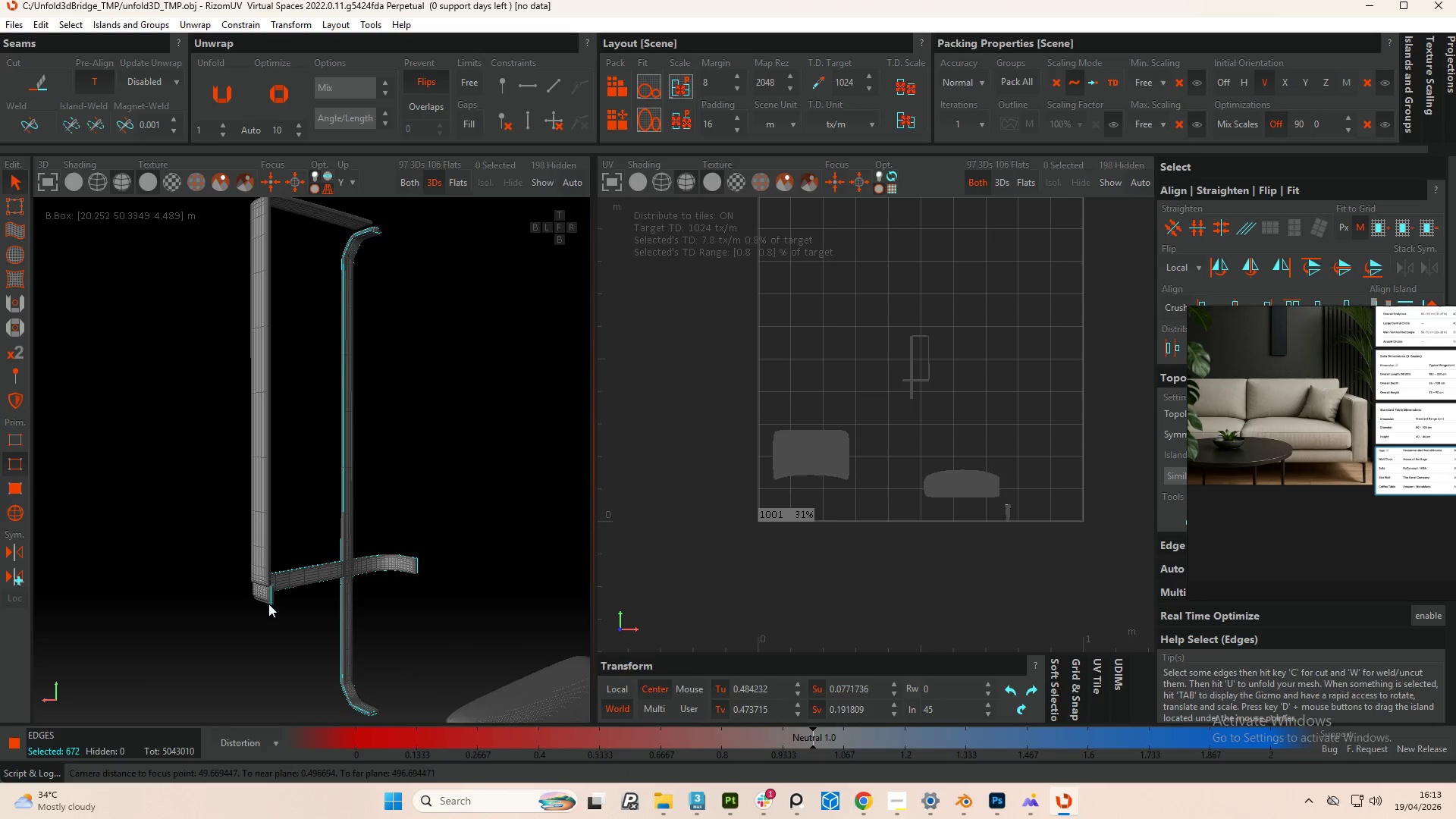 
hold_key(key=AltLeft, duration=0.66)
scroll: coordinate [280, 606], scroll_direction: up, amount: 6.0
 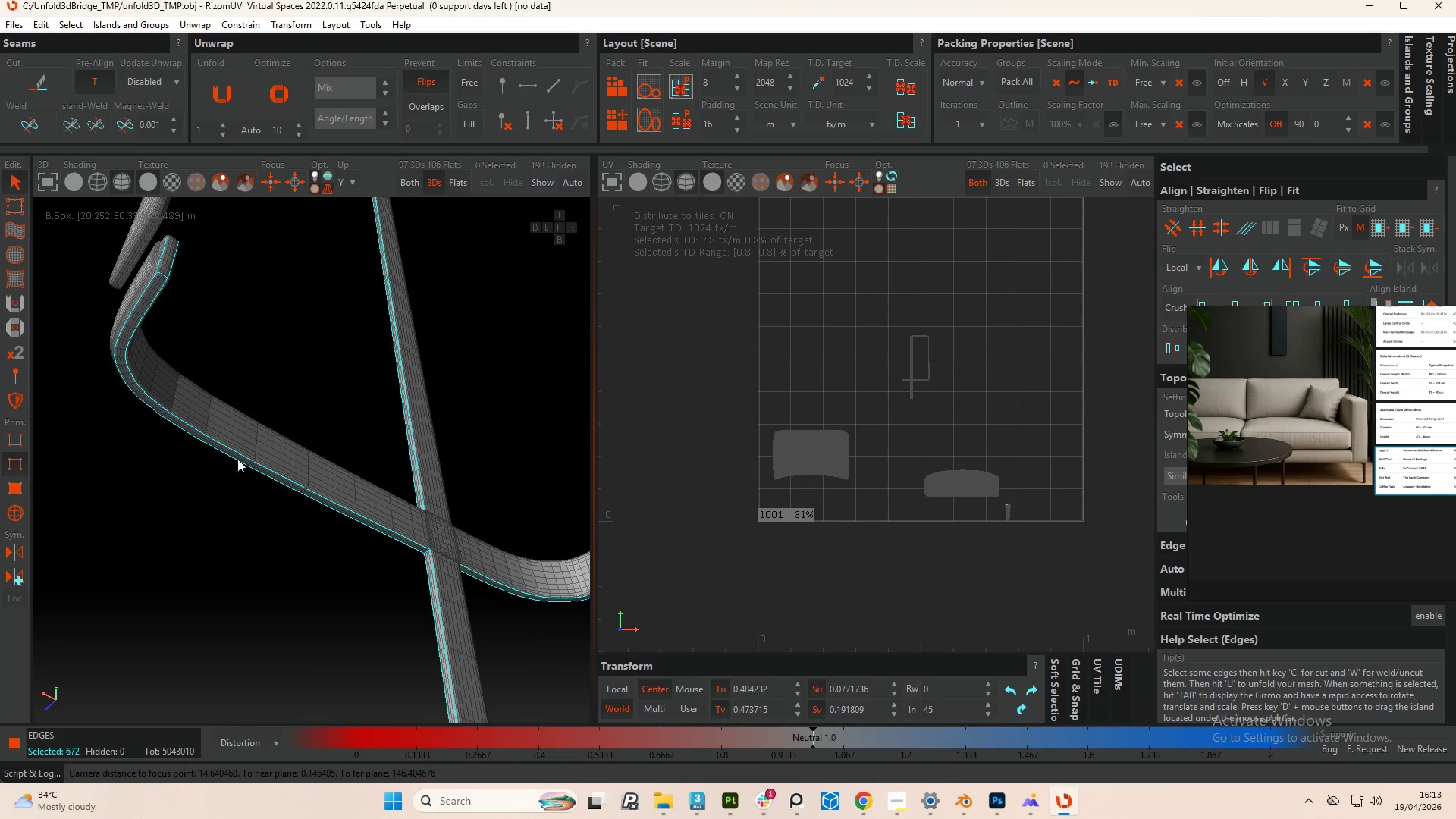 
hold_key(key=AltLeft, duration=0.86)
 